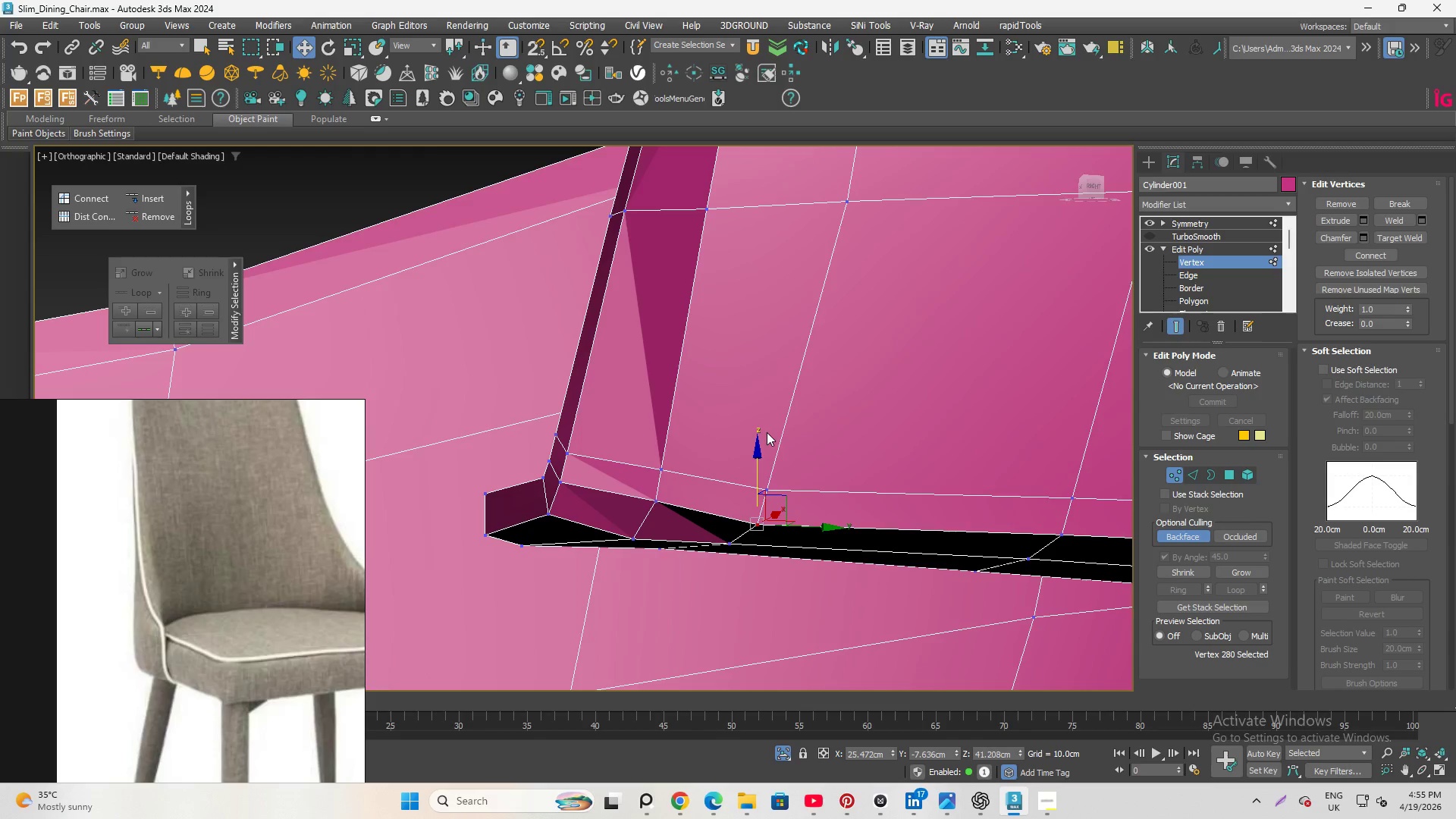 
wait(5.01)
 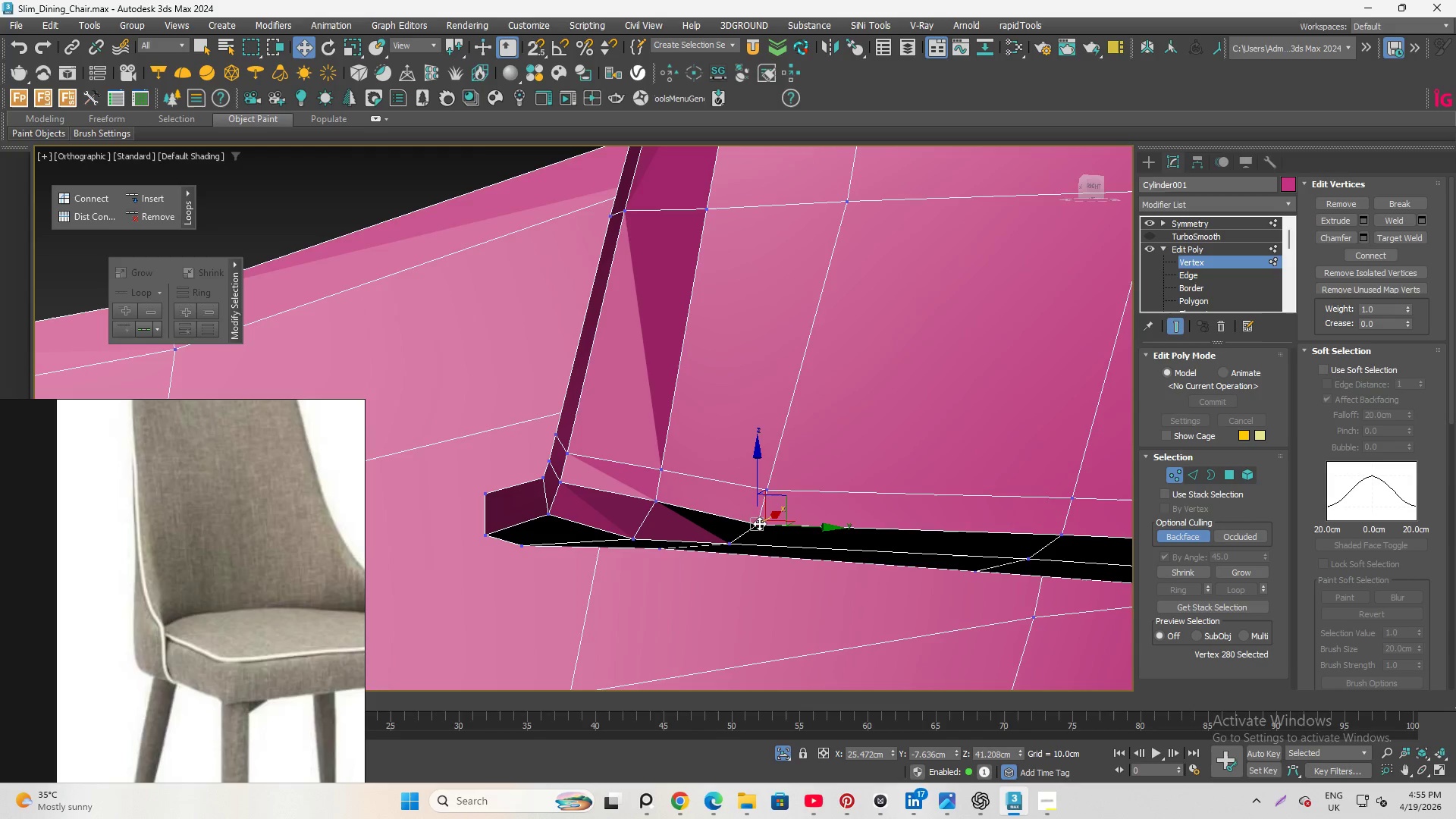 
hold_key(key=ControlLeft, duration=0.72)
left_click([767, 485])
 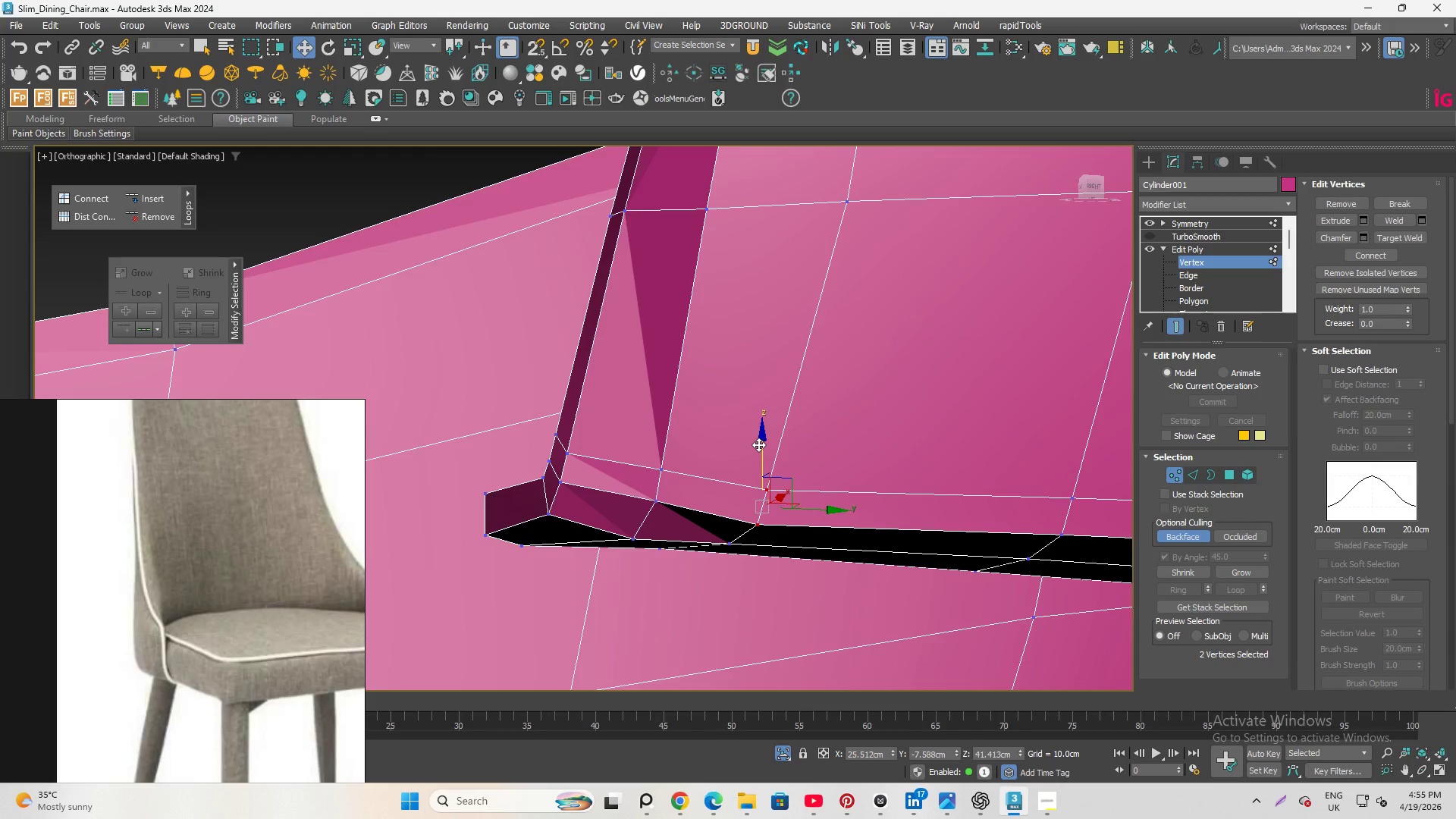 
key(Shift+X)
 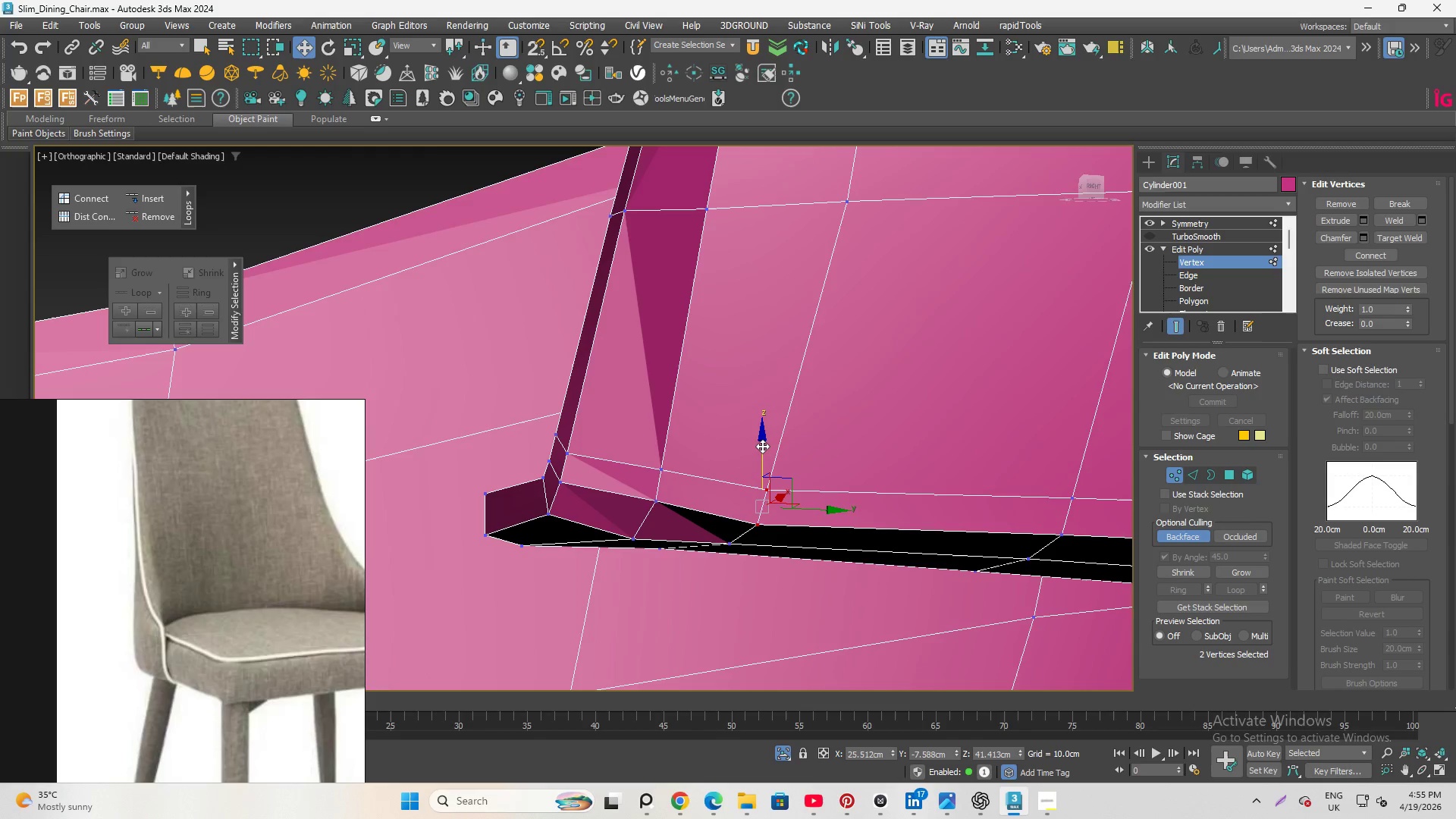 
left_click_drag(start_coordinate=[762, 447], to_coordinate=[767, 438])
 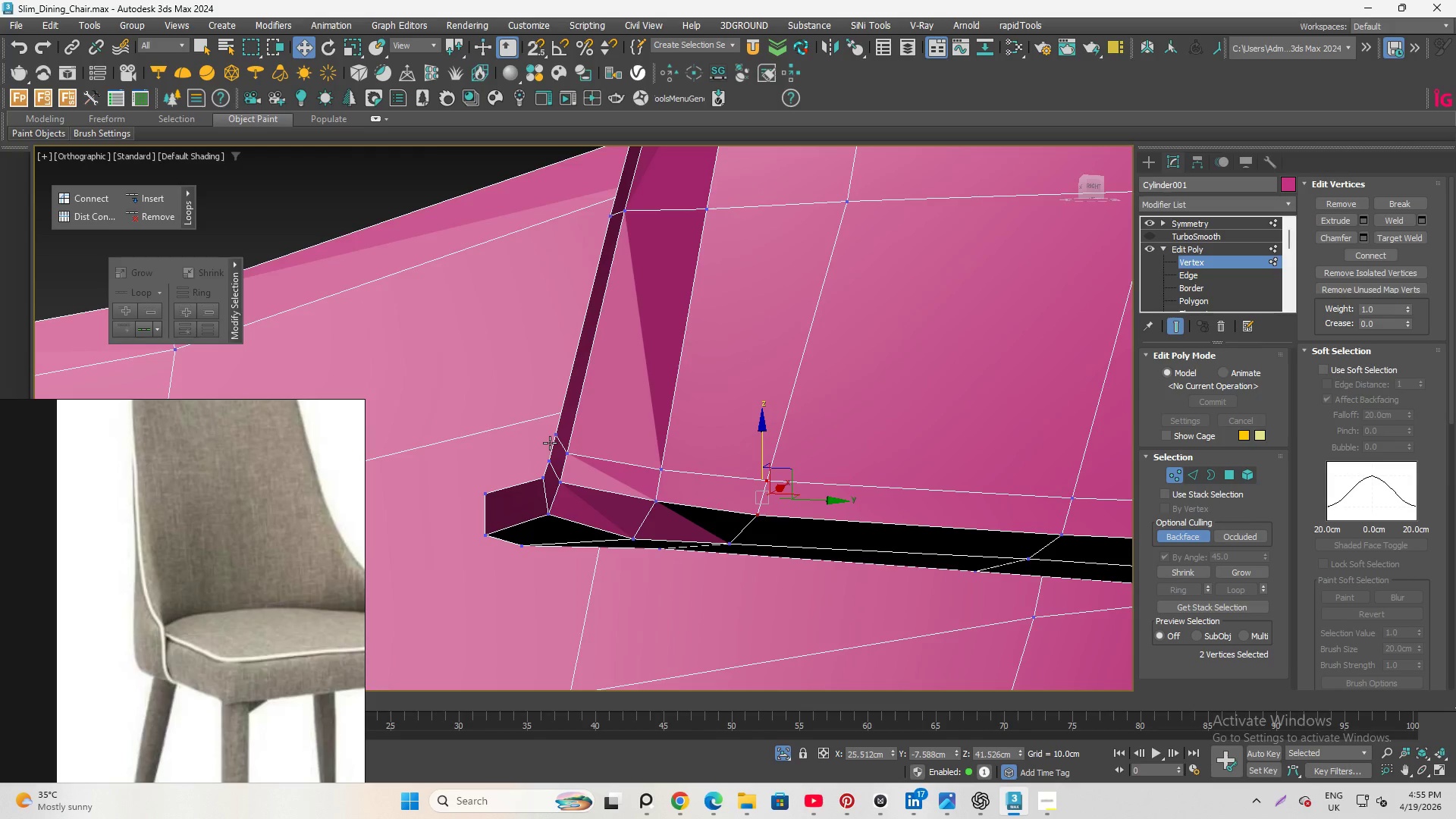 
wait(5.31)
 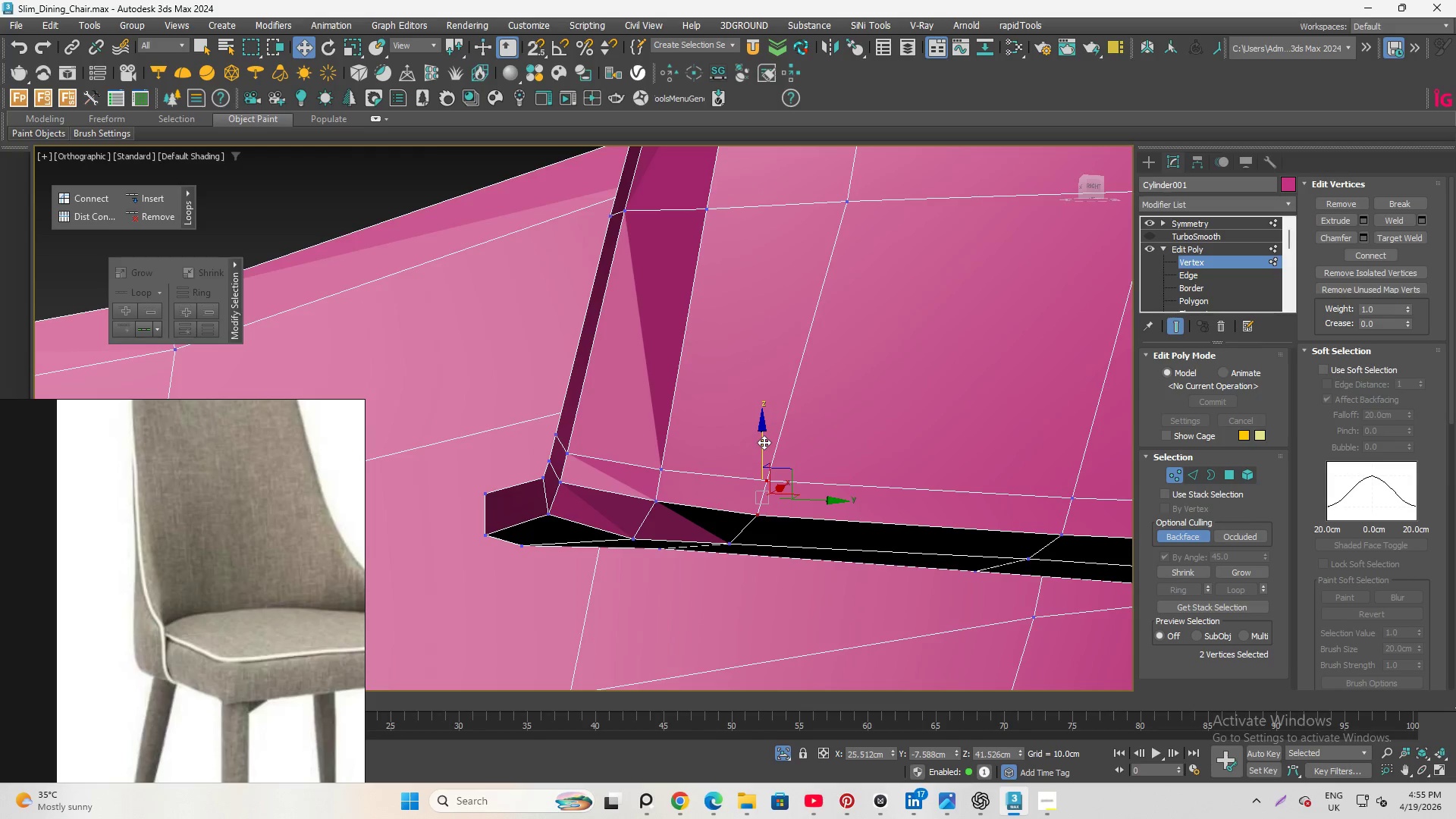 
left_click([653, 500])
 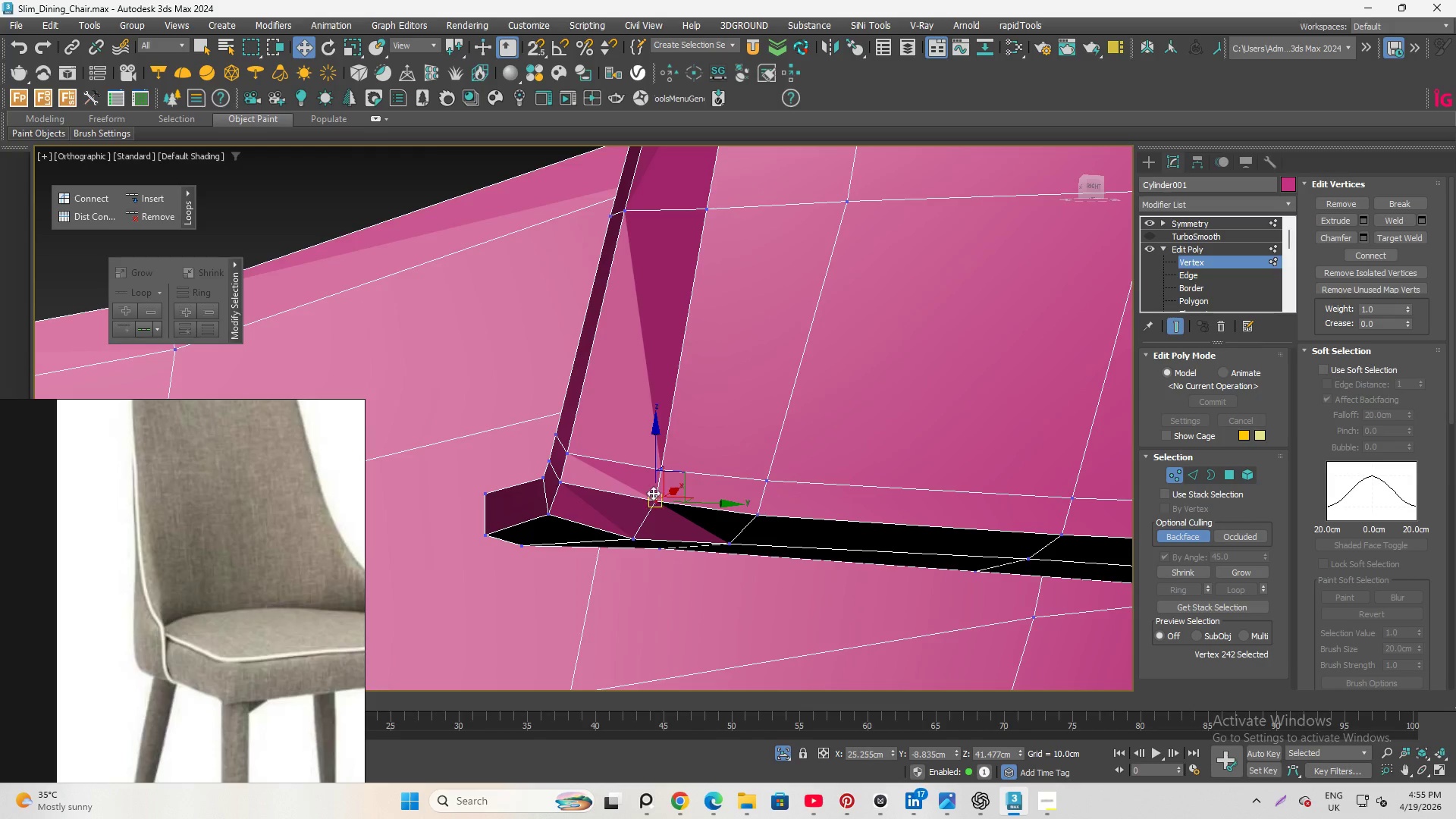 
hold_key(key=ControlLeft, duration=1.12)
left_click([661, 467])
 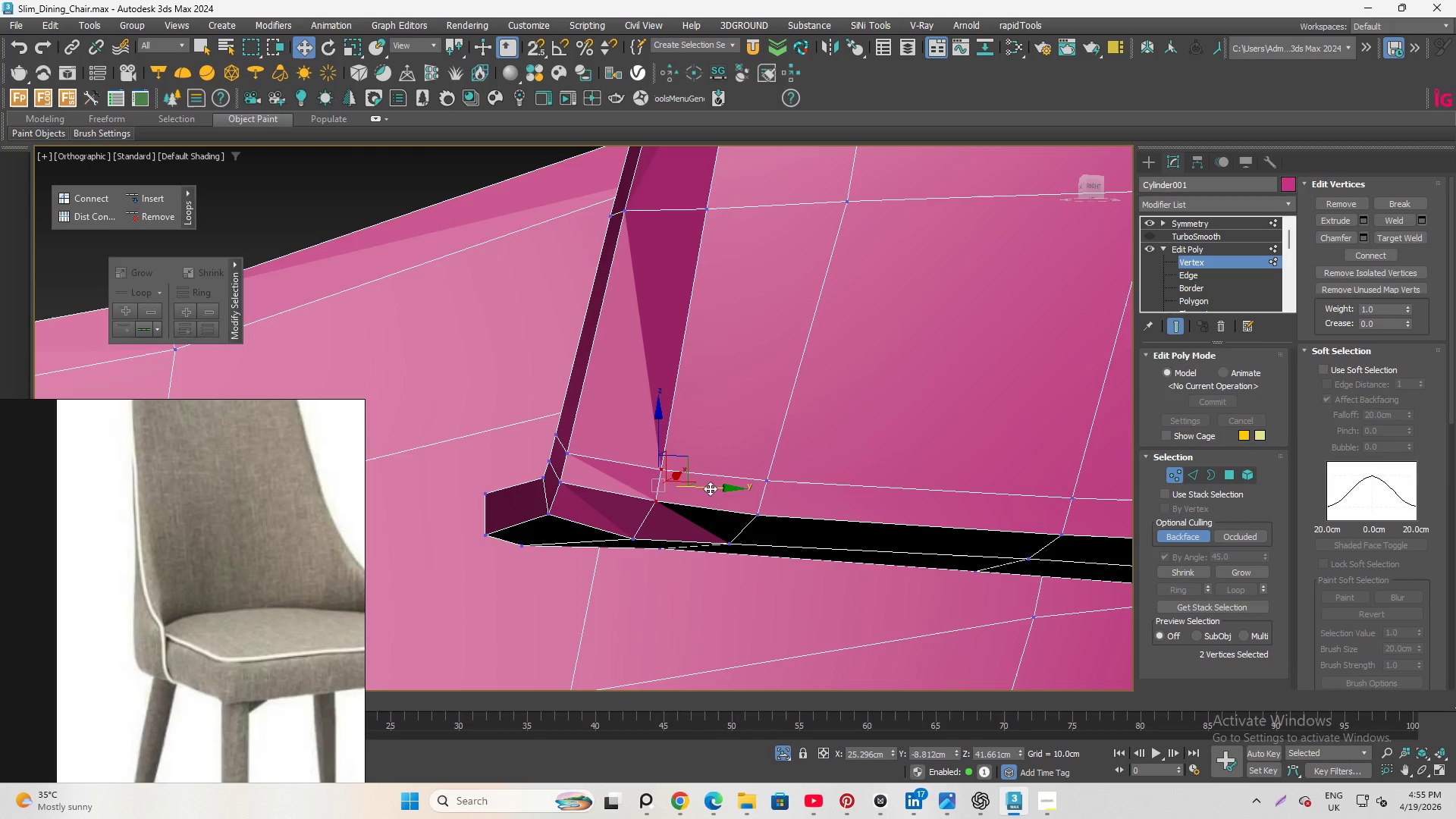 
left_click_drag(start_coordinate=[710, 488], to_coordinate=[703, 486])
 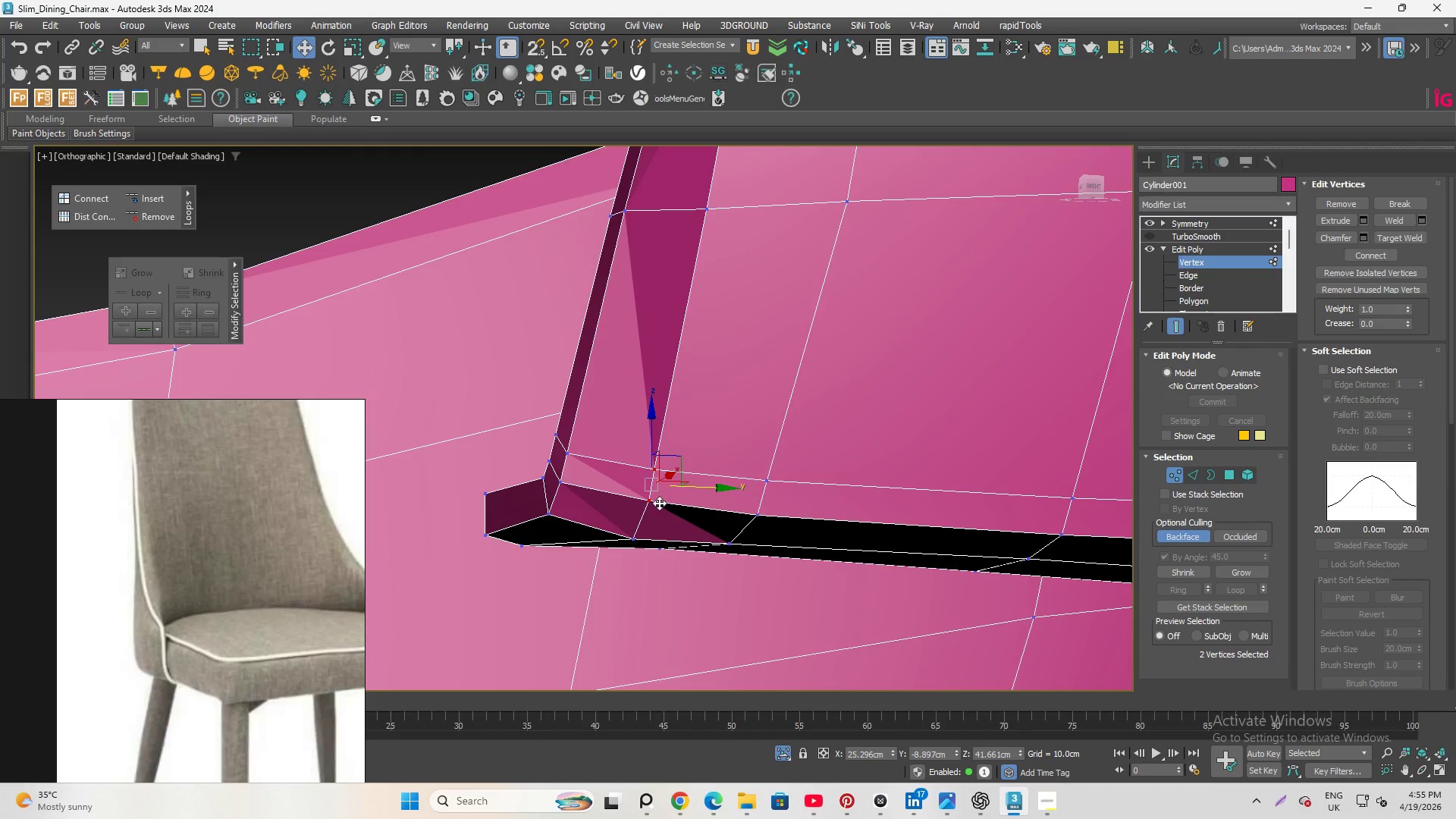 
left_click([657, 503])
 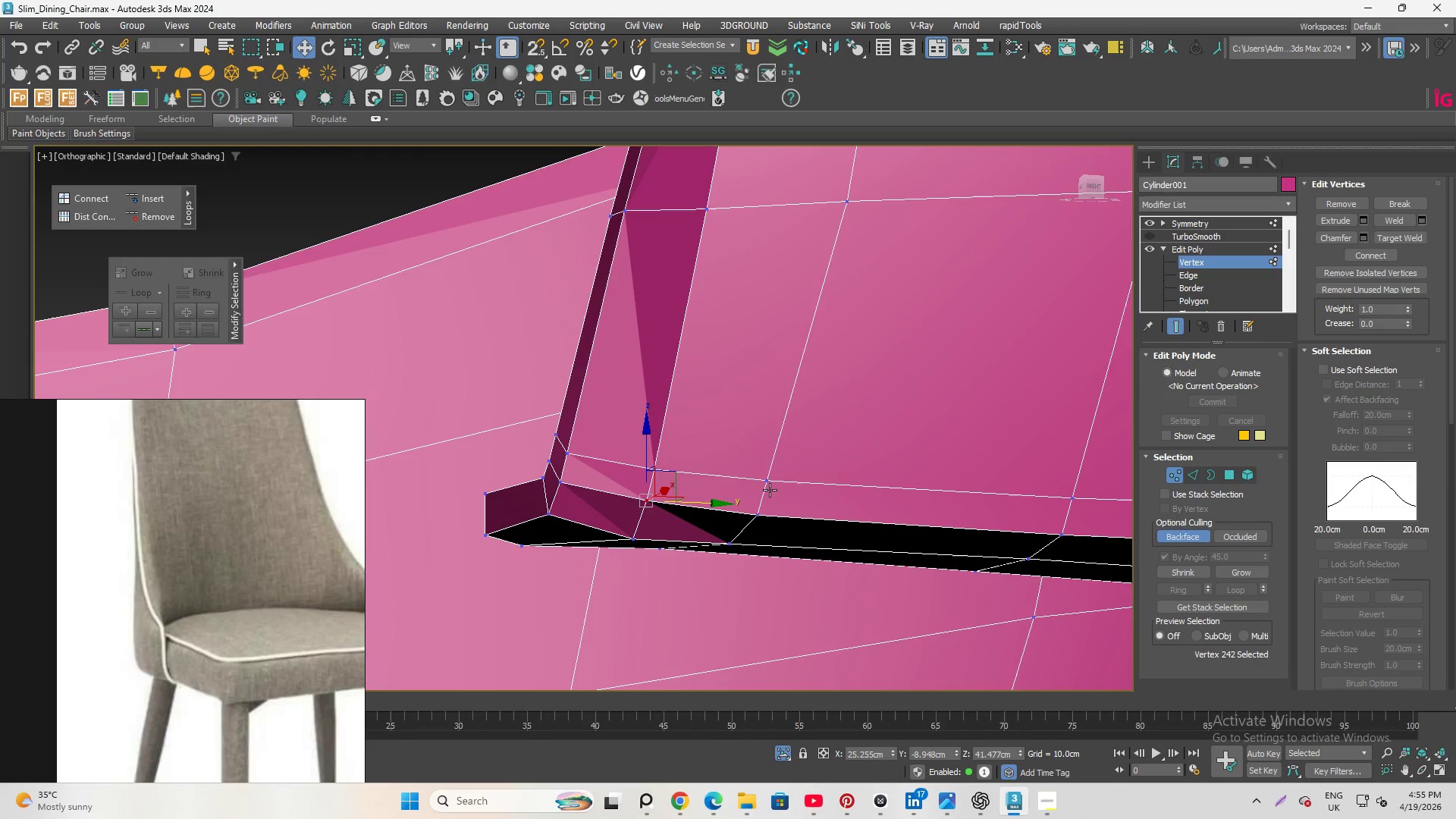 
wait(7.89)
 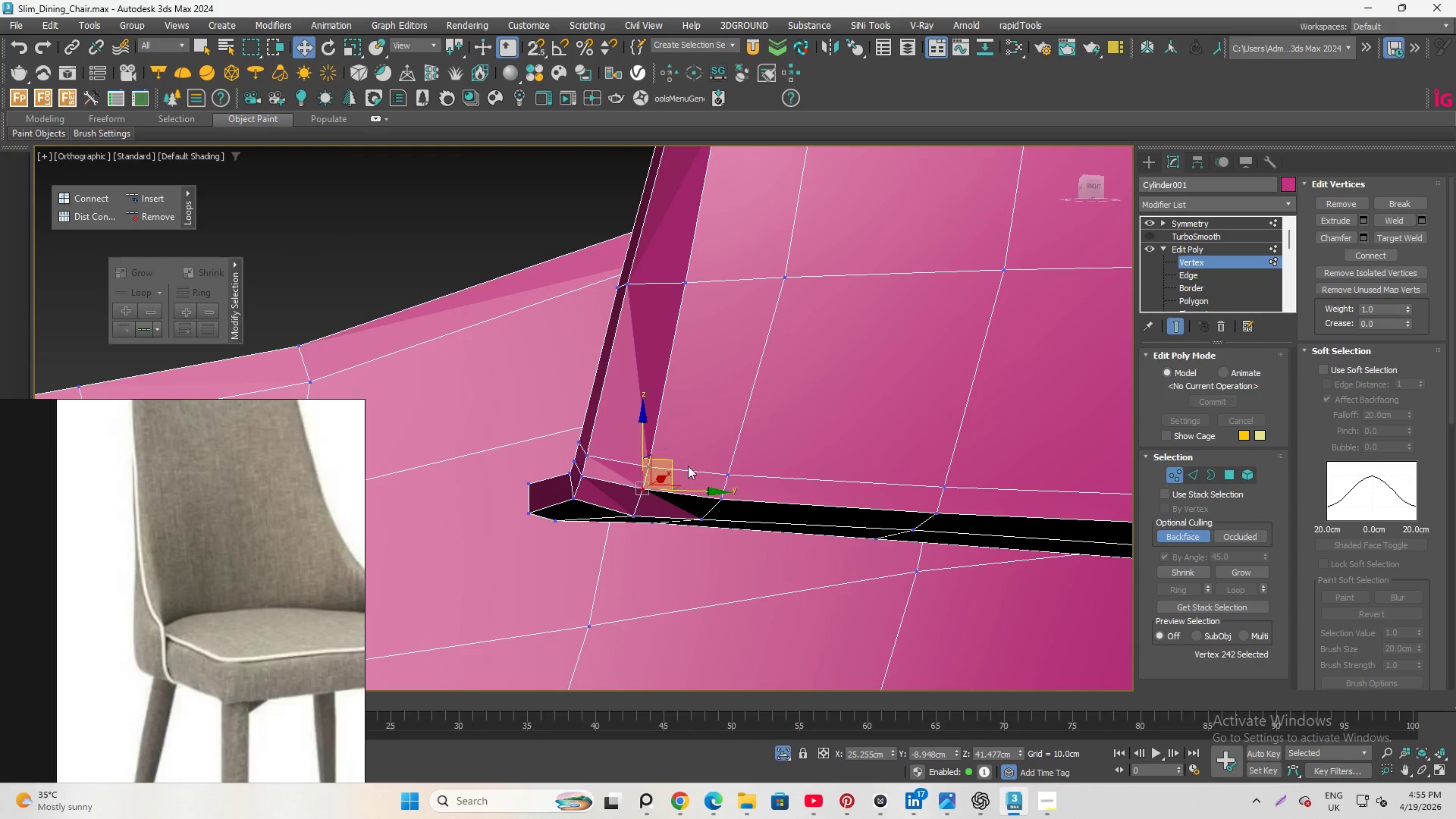 
hold_key(key=AltLeft, duration=3.19)
 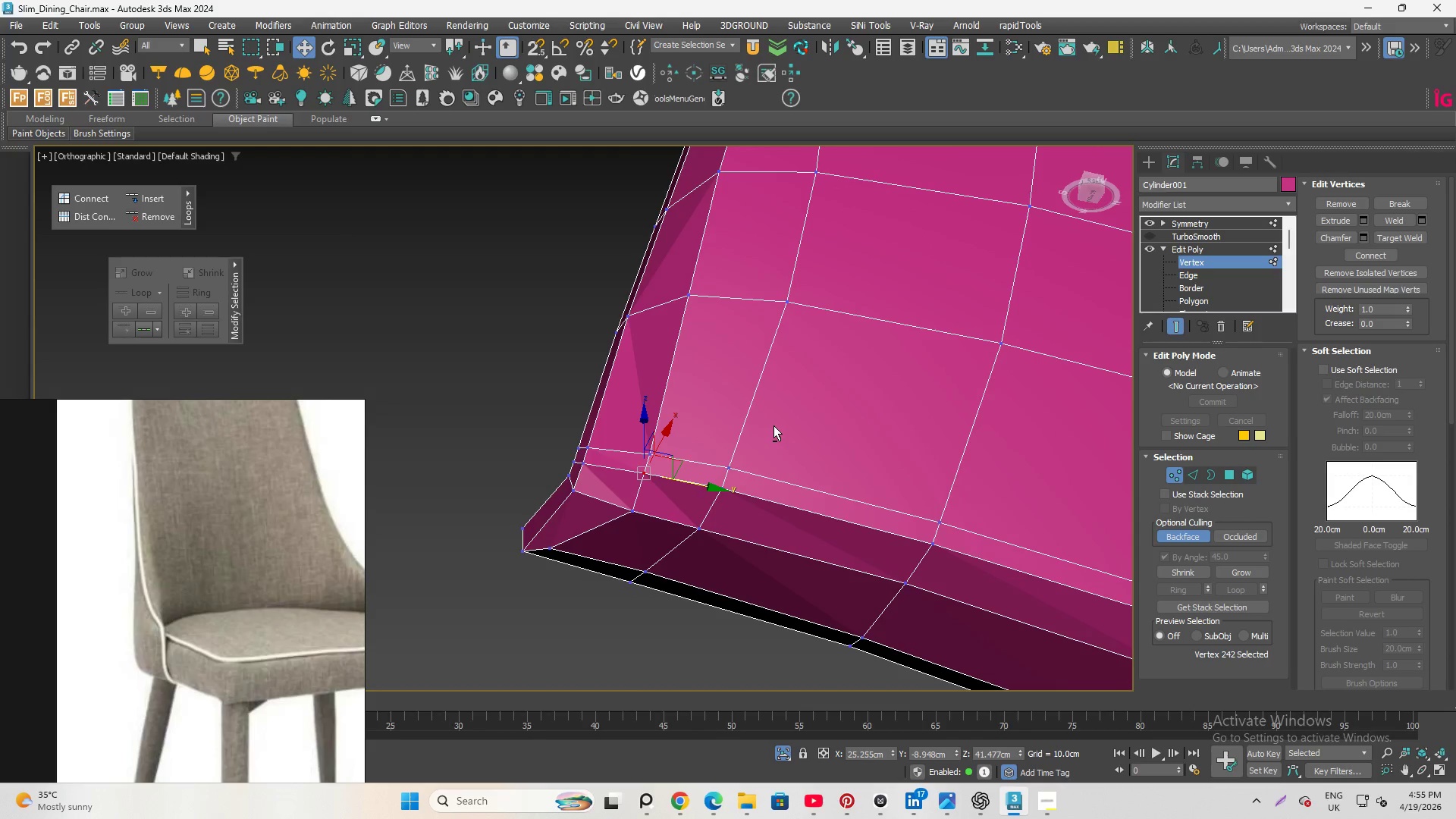 
scroll: coordinate [634, 460], scroll_direction: down, amount: 1.0
 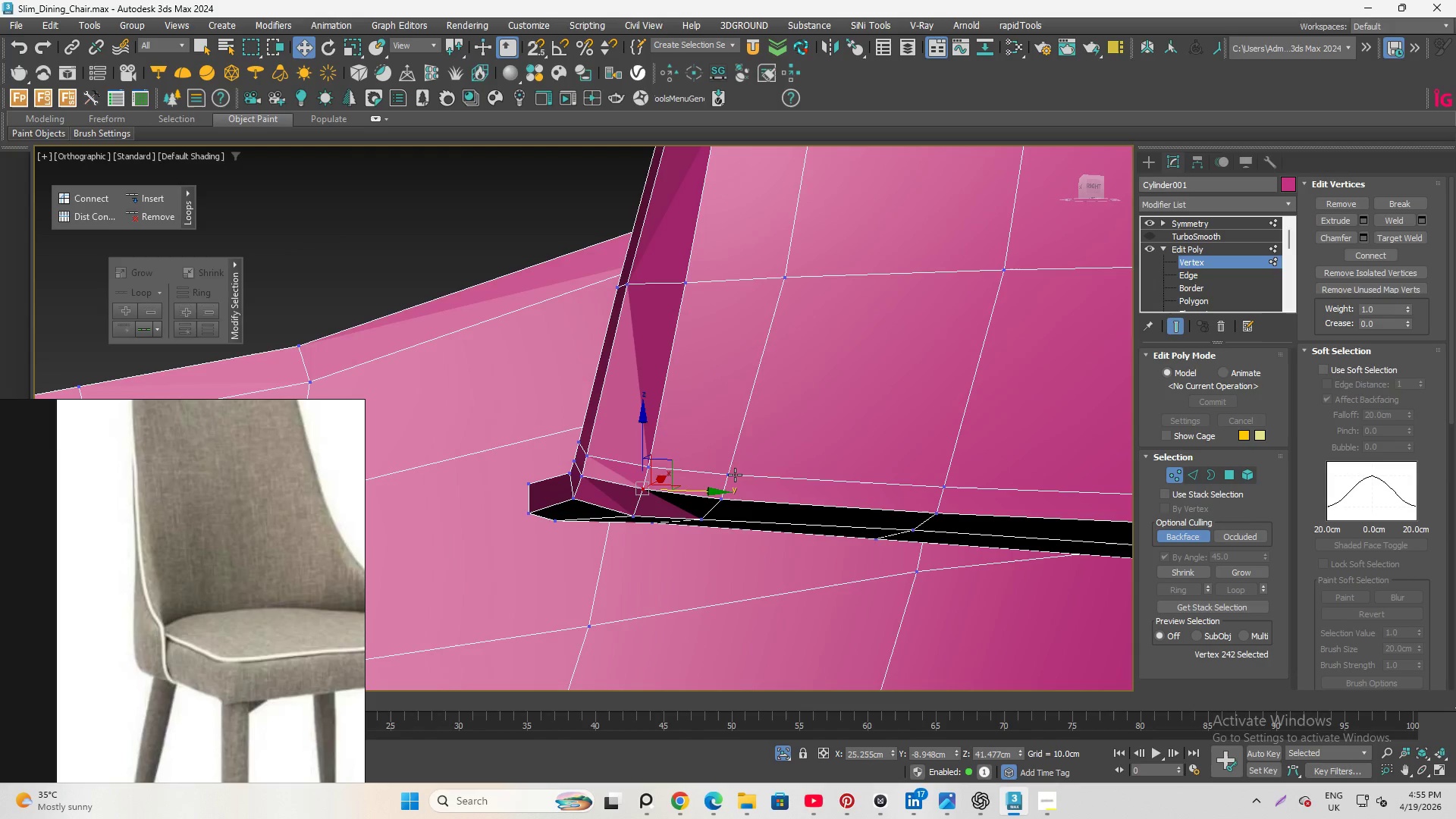 
hold_key(key=AltLeft, duration=3.08)
 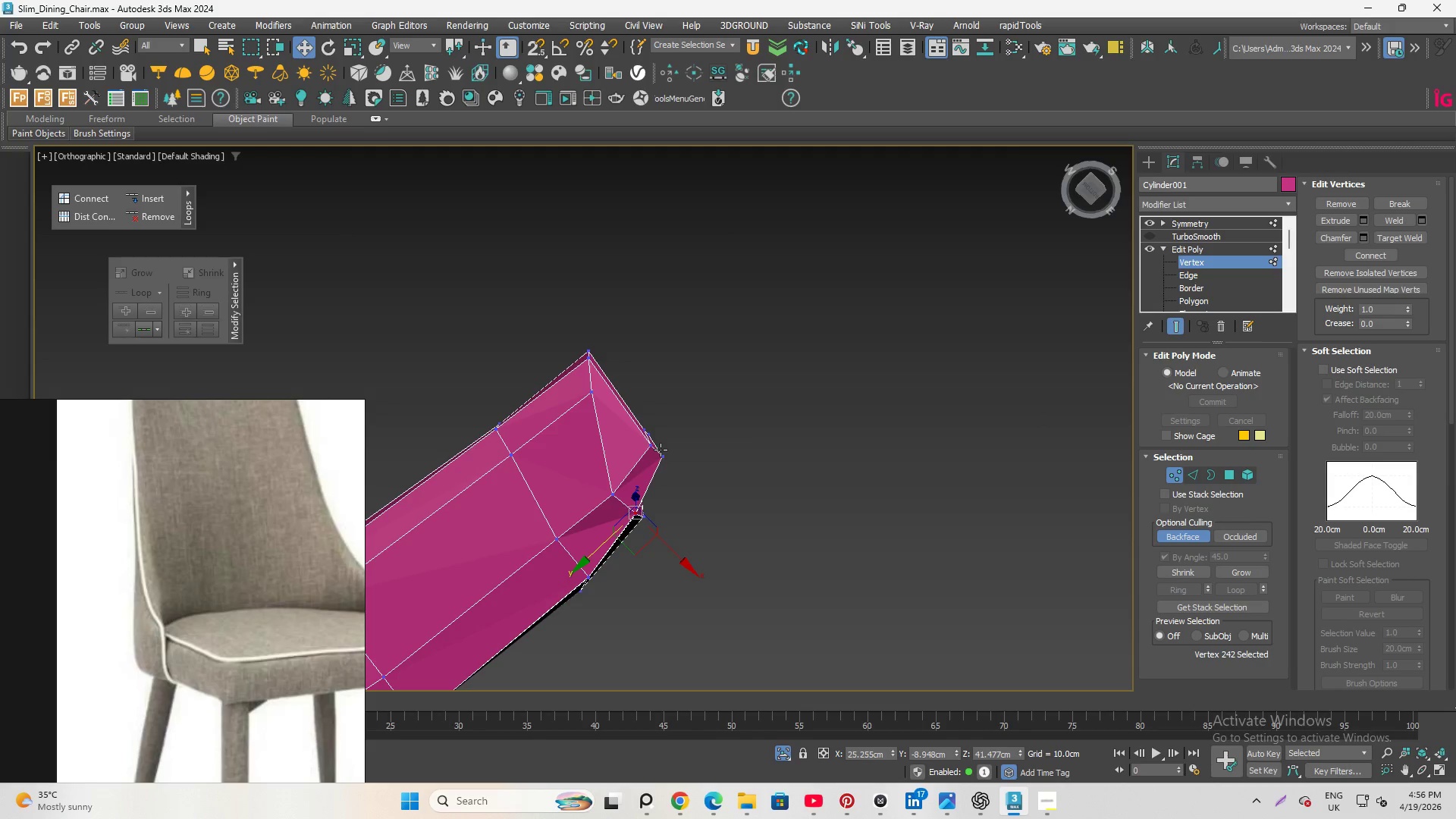 
wait(11.36)
 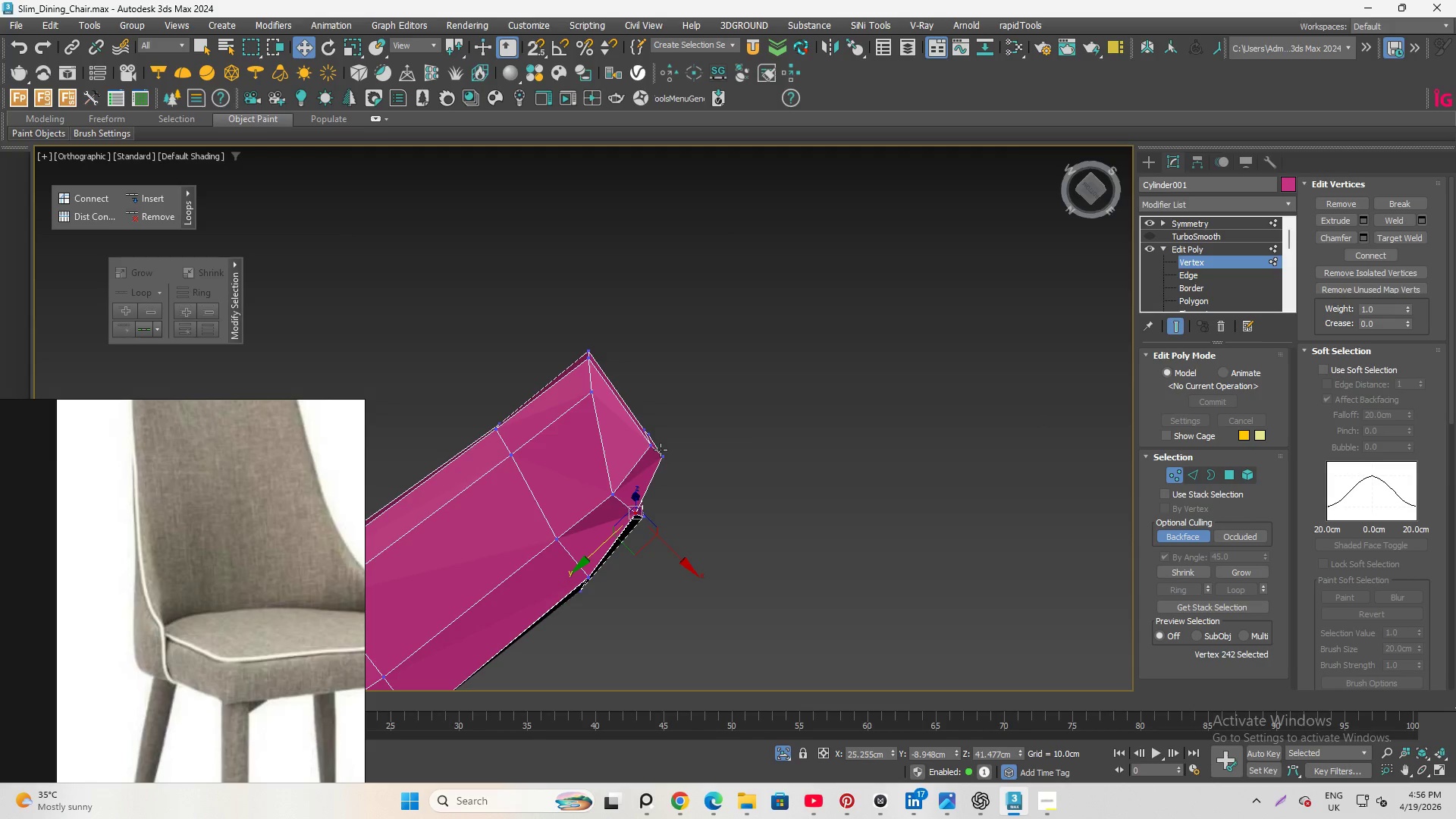 
scroll: coordinate [580, 370], scroll_direction: up, amount: 2.0
 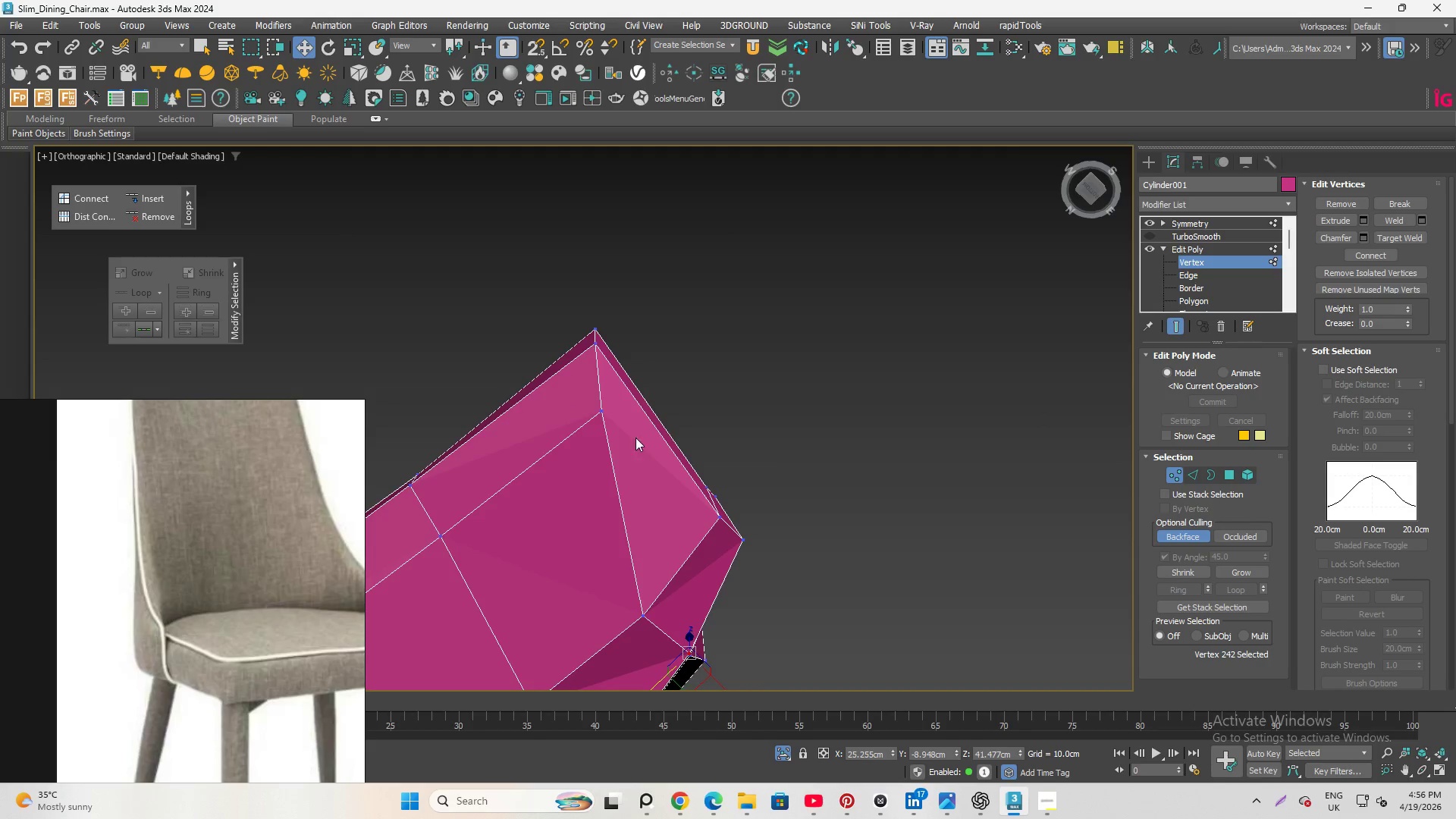 
left_click([598, 407])
 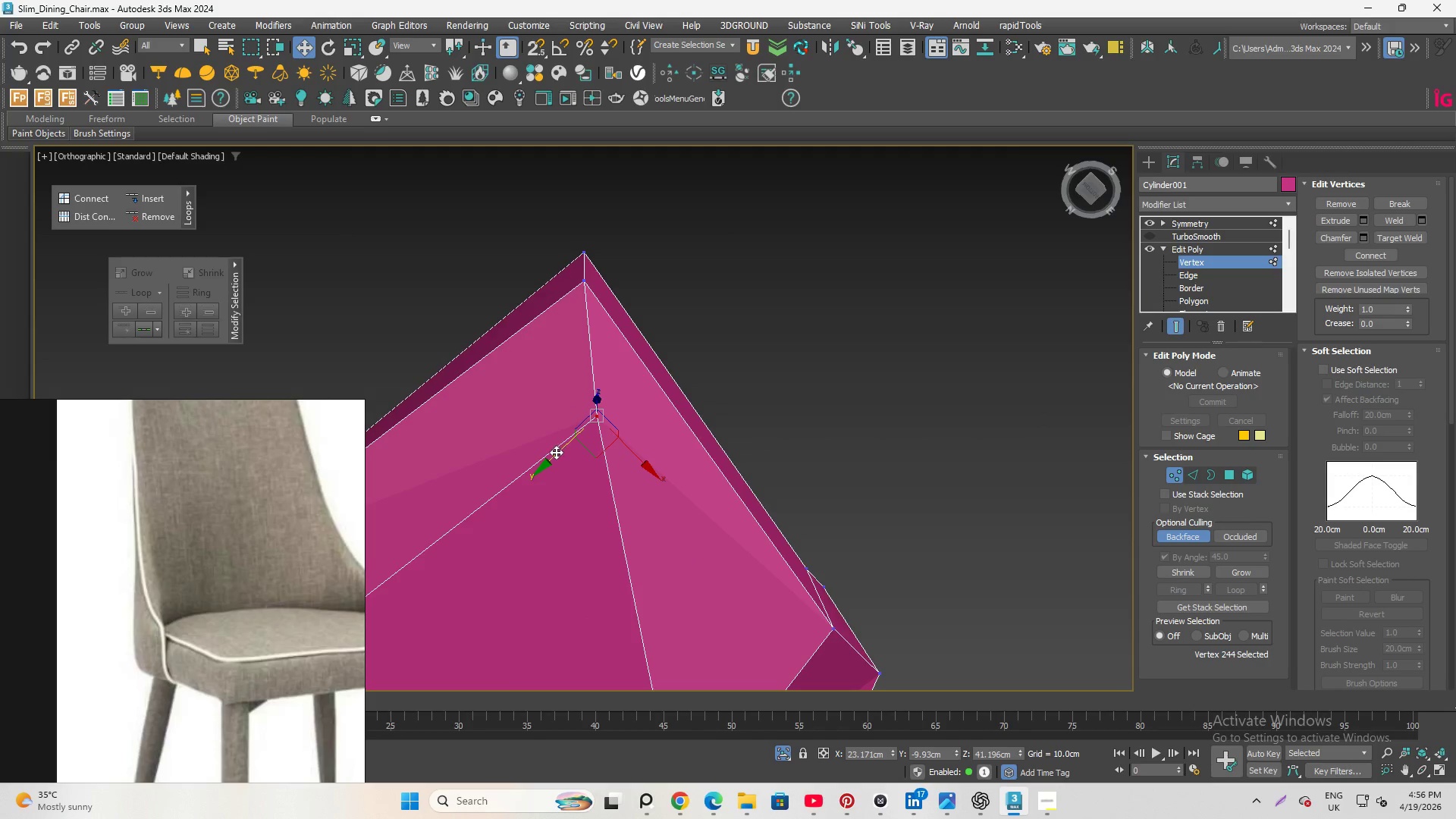 
scroll: coordinate [606, 405], scroll_direction: up, amount: 2.0
 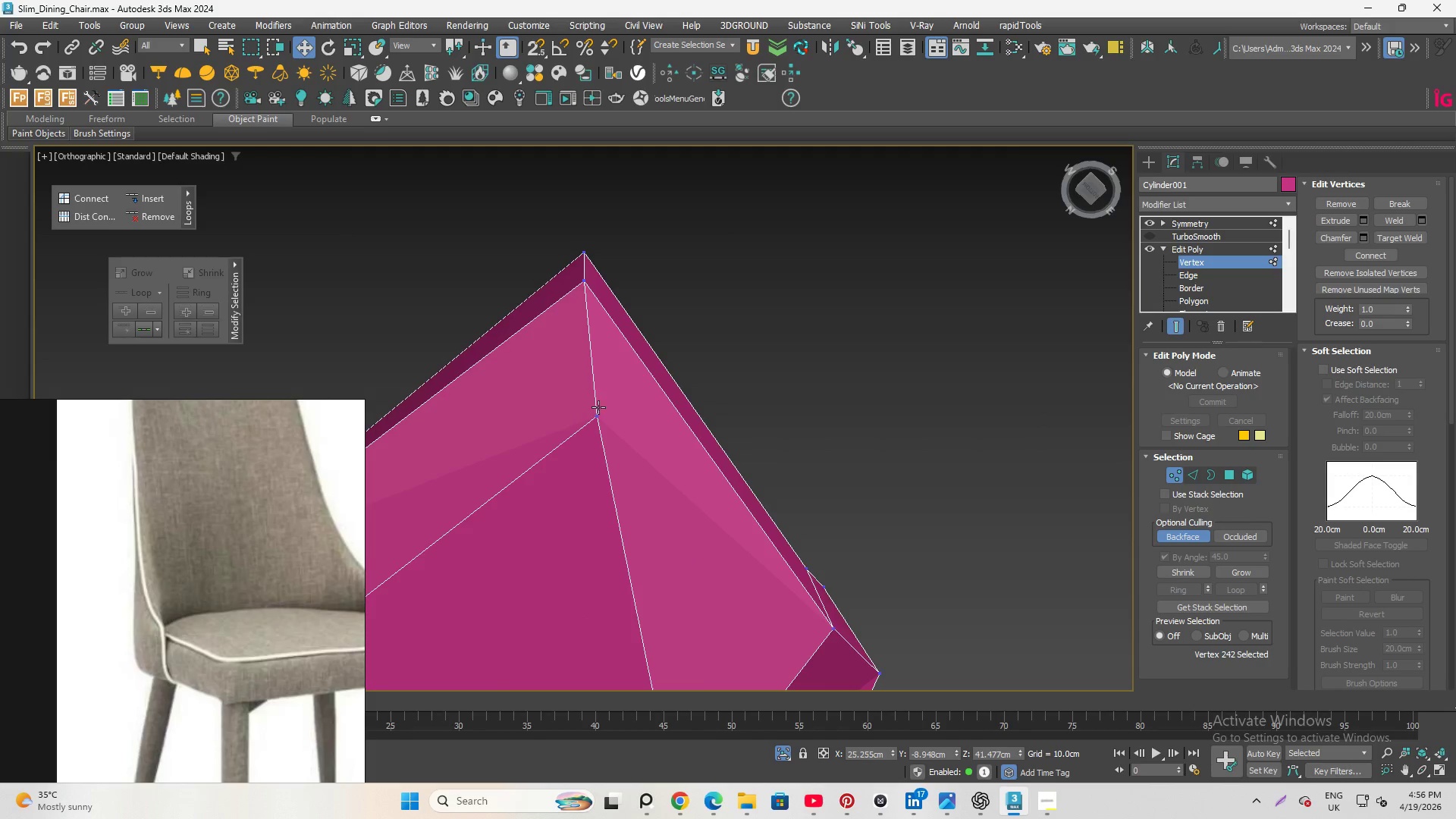 
left_click_drag(start_coordinate=[556, 452], to_coordinate=[485, 479])
 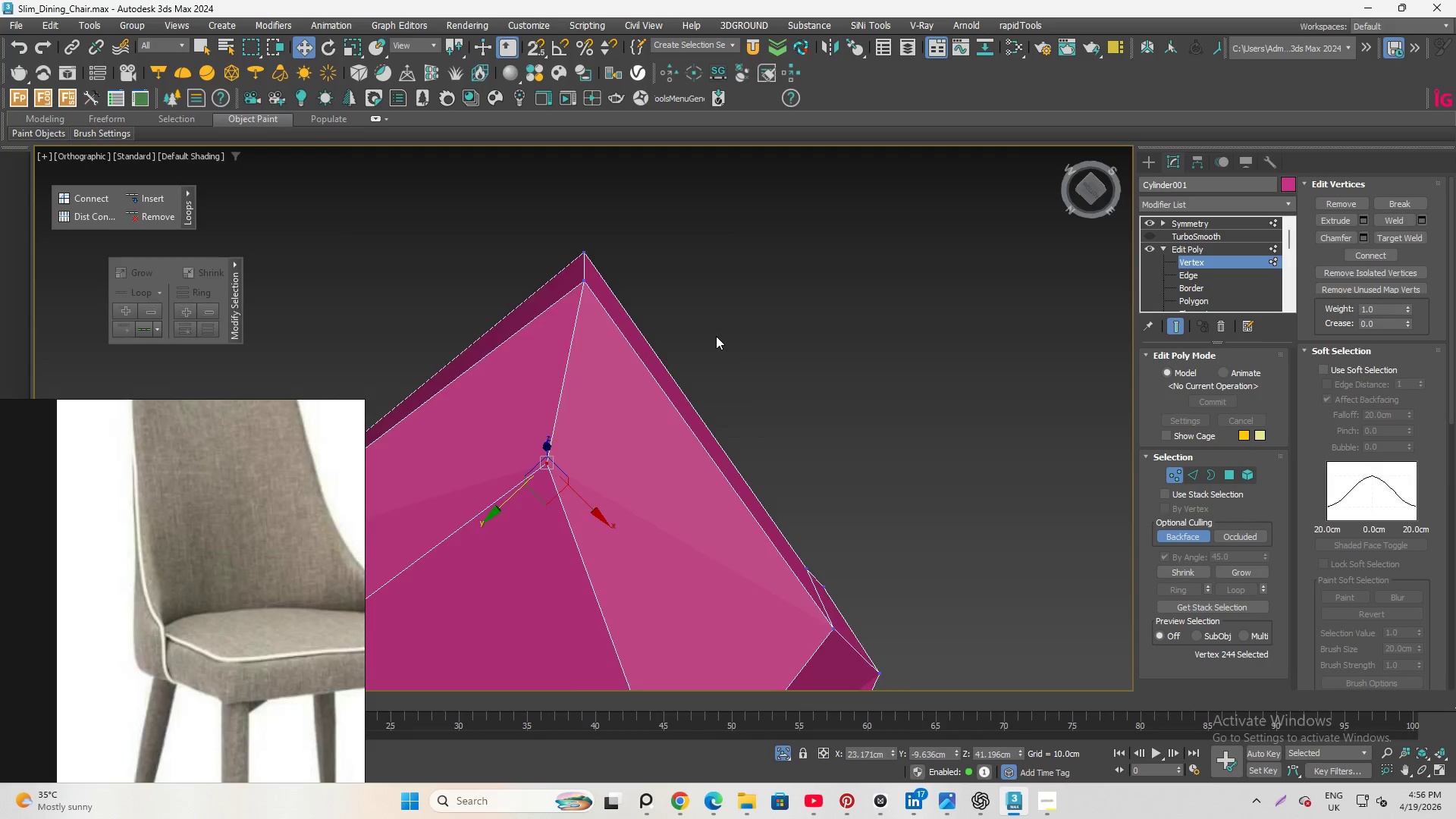 
scroll: coordinate [716, 336], scroll_direction: down, amount: 4.0
 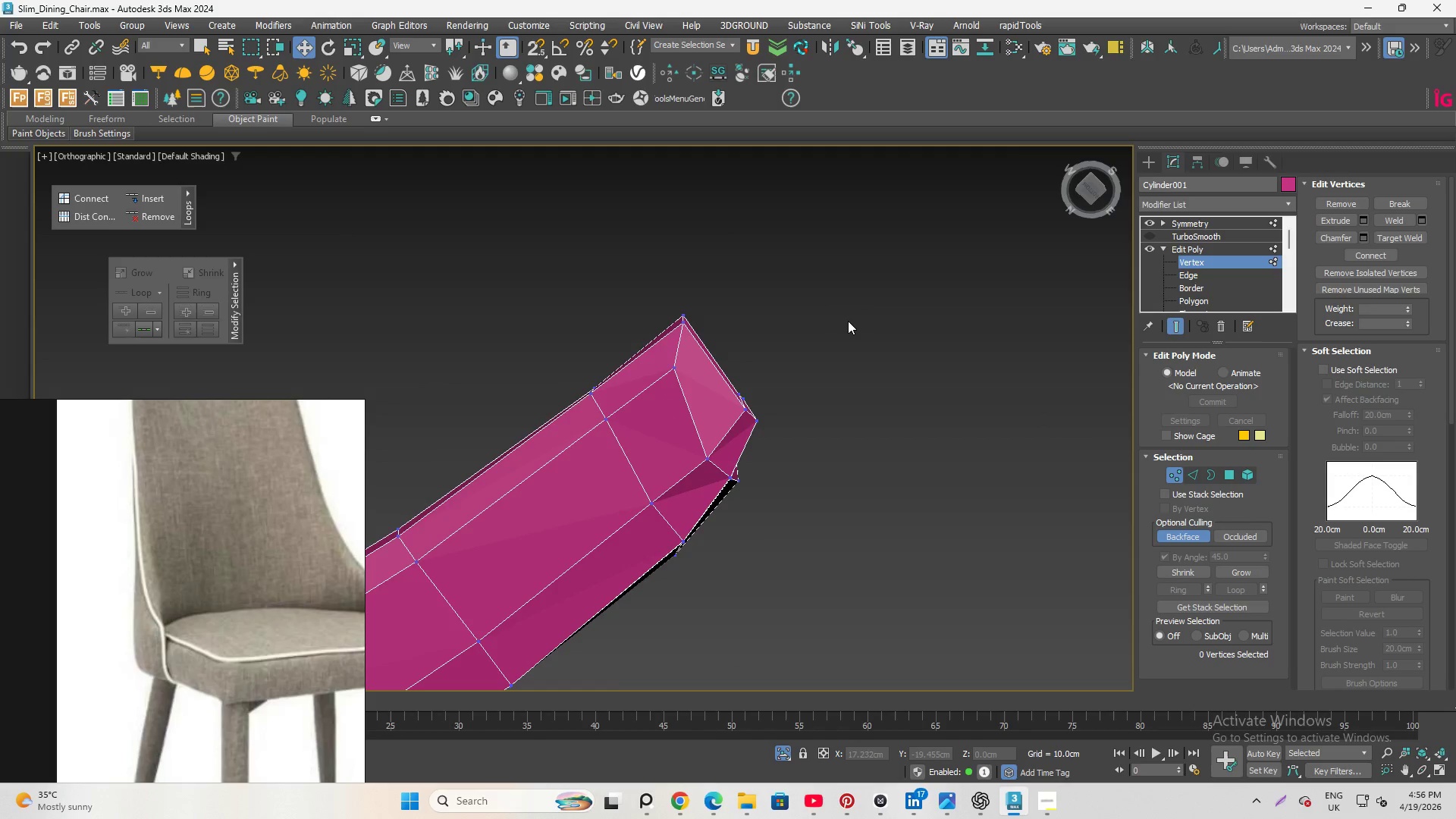 
hold_key(key=AltLeft, duration=0.95)
 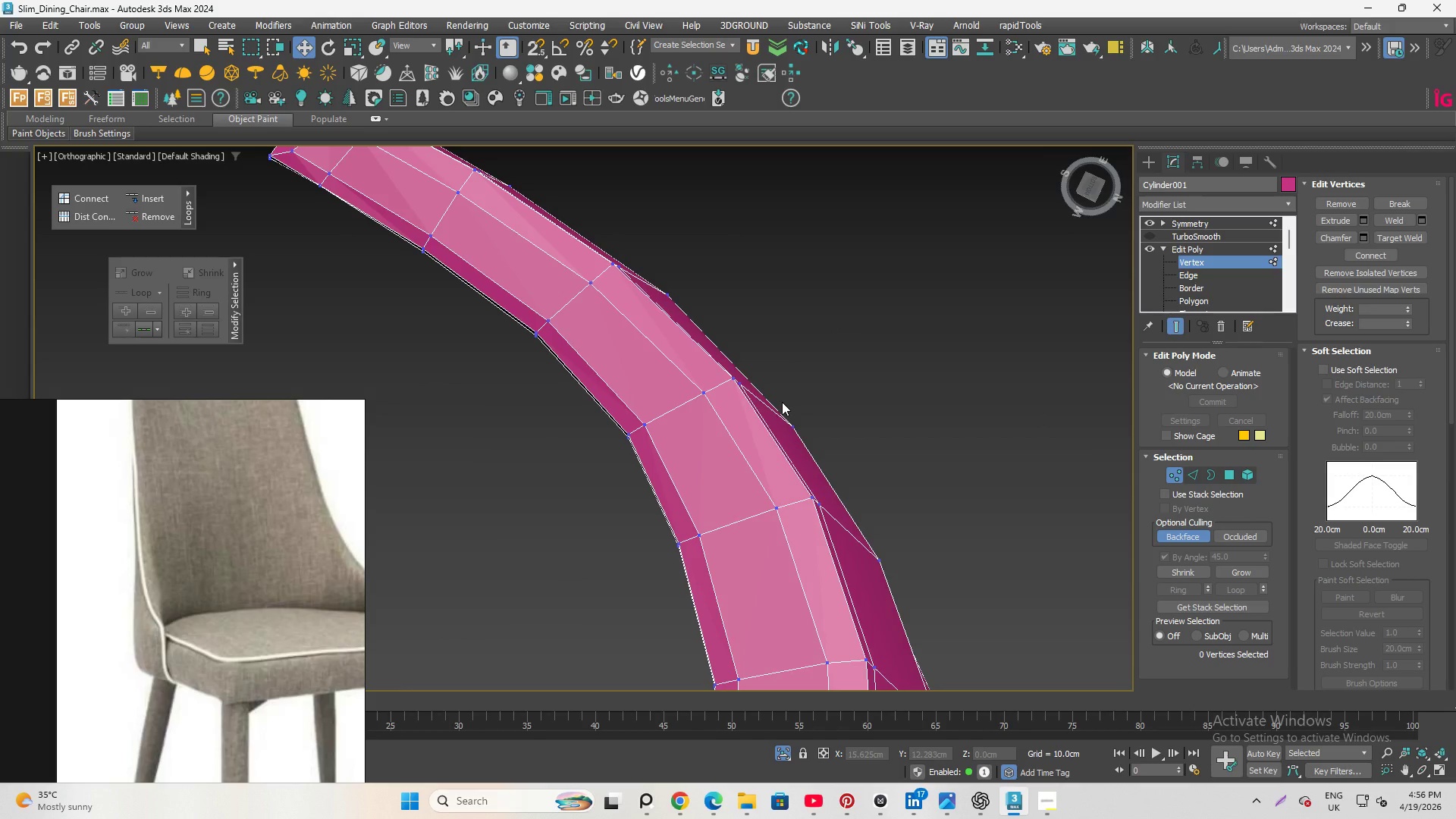 
scroll: coordinate [763, 340], scroll_direction: down, amount: 2.0
 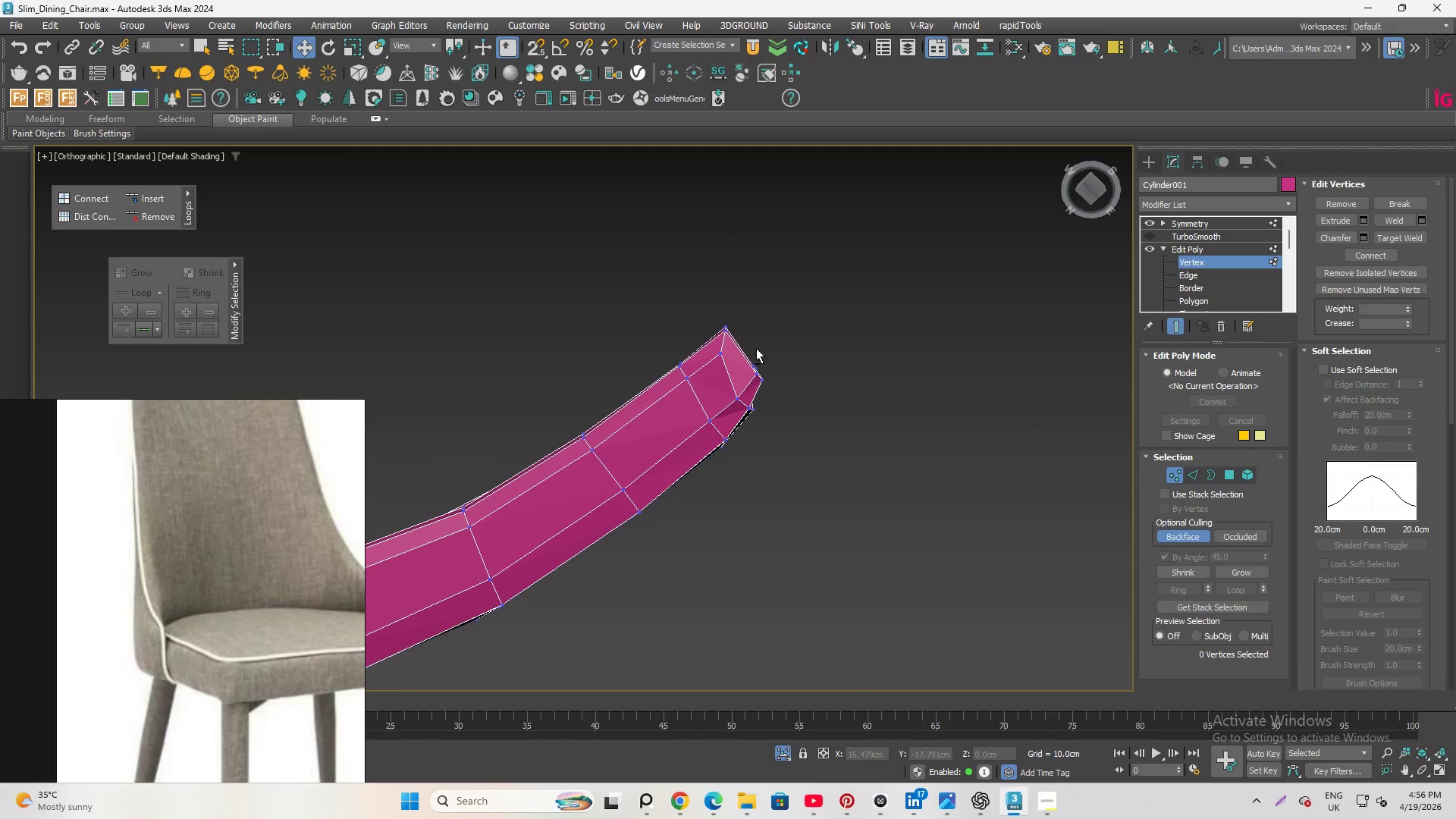 
wait(14.58)
 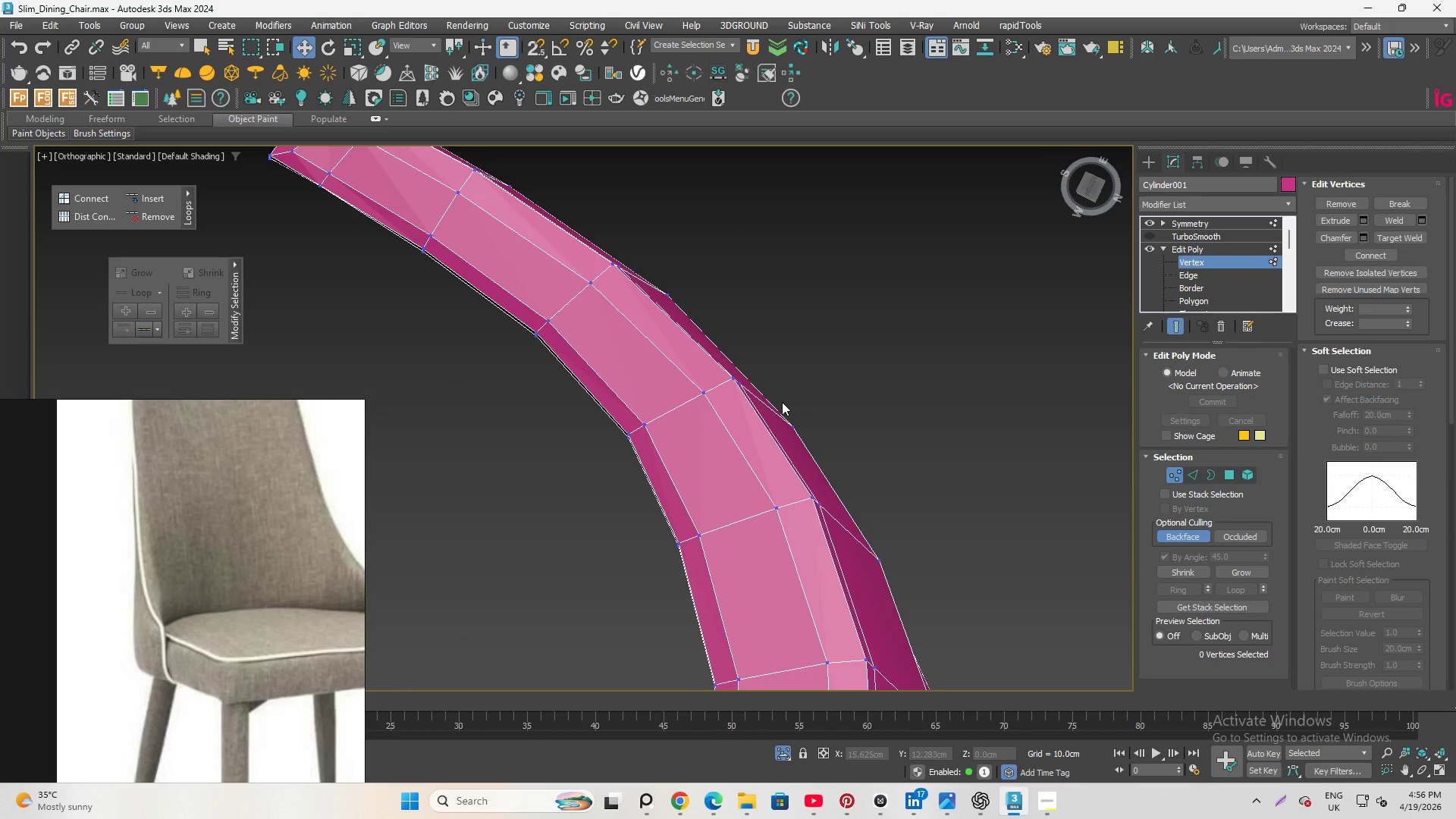 
scroll: coordinate [856, 407], scroll_direction: down, amount: 3.0
 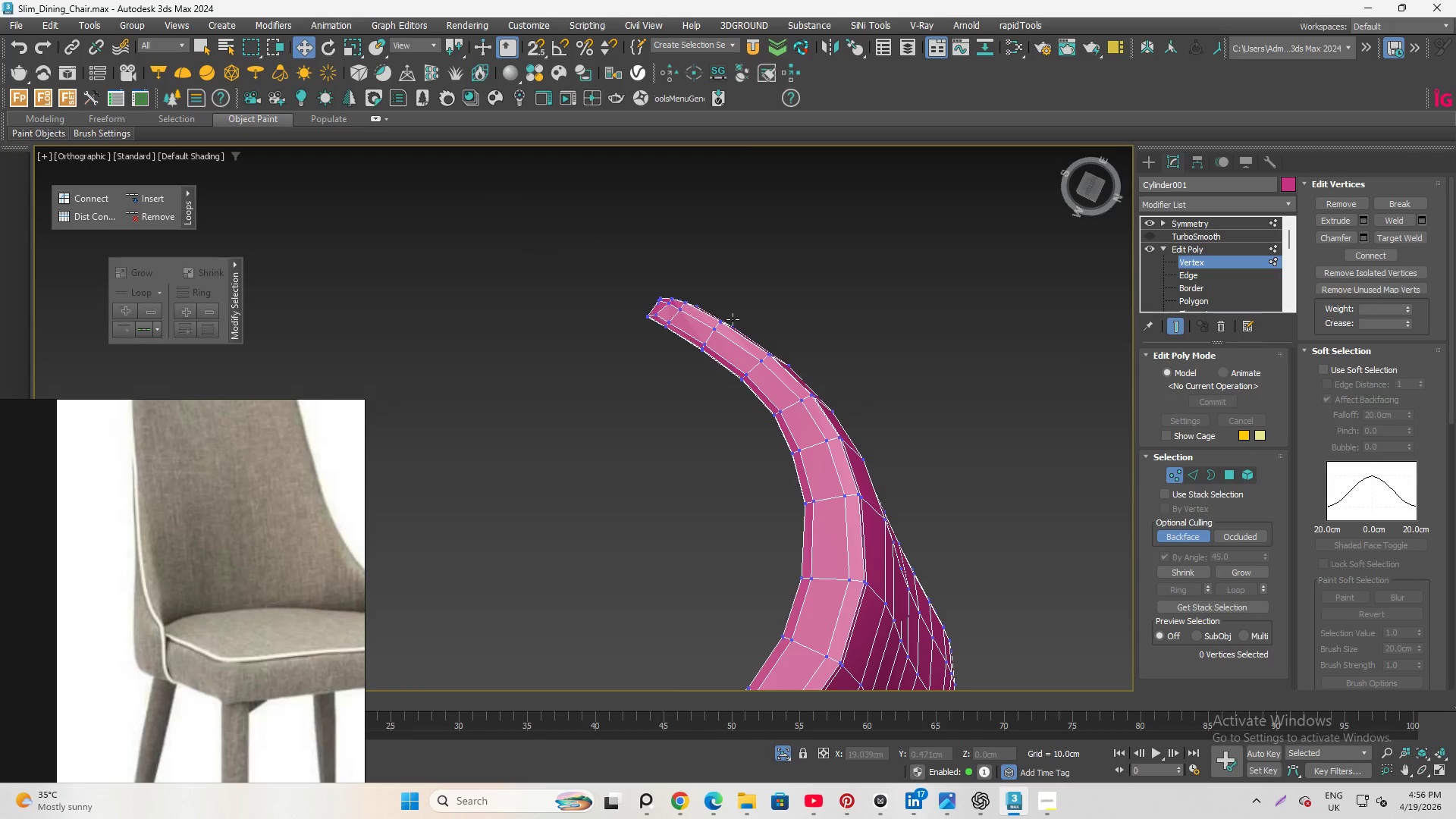 
hold_key(key=AltLeft, duration=3.98)
 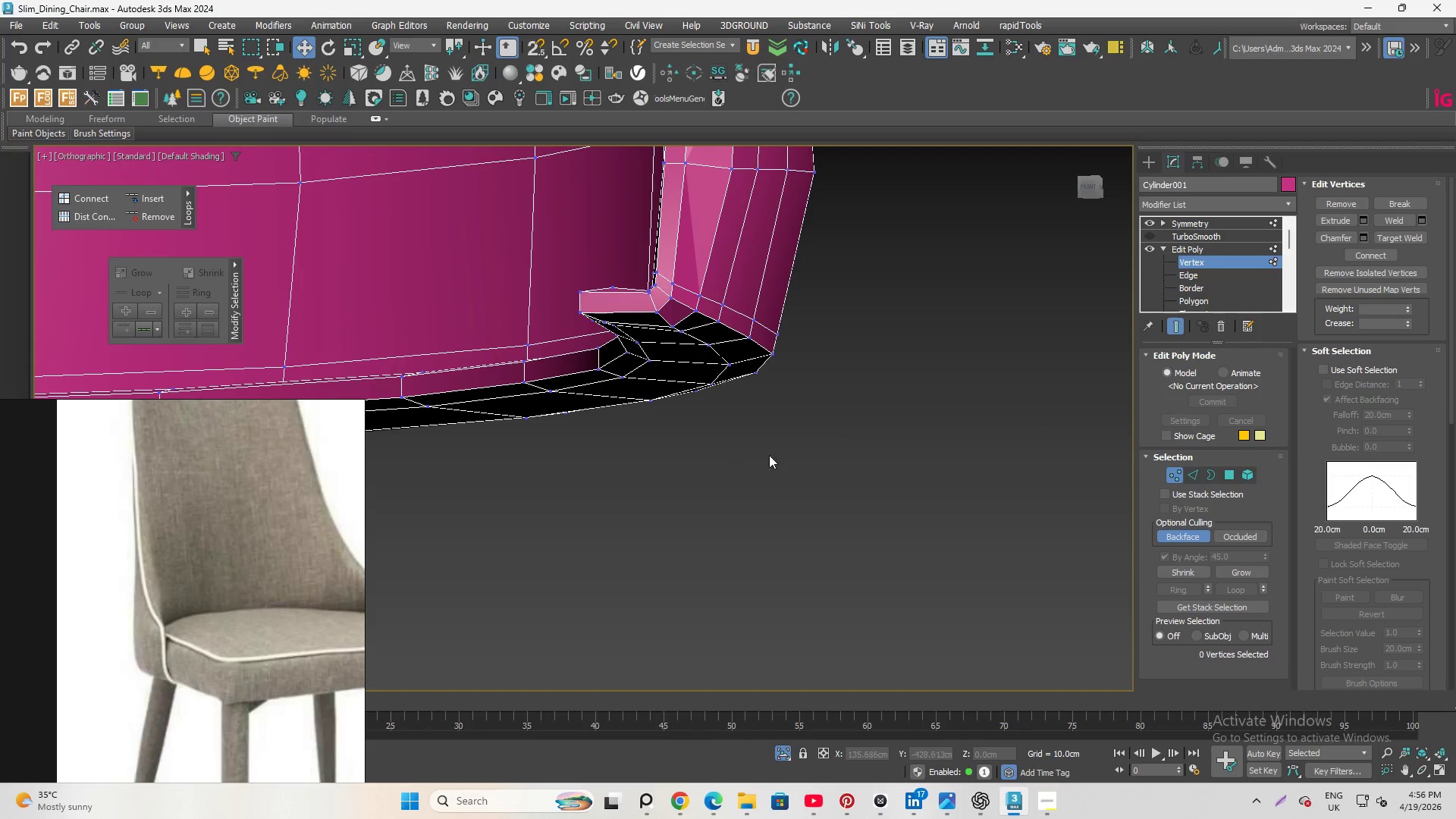 
scroll: coordinate [668, 297], scroll_direction: up, amount: 4.0
 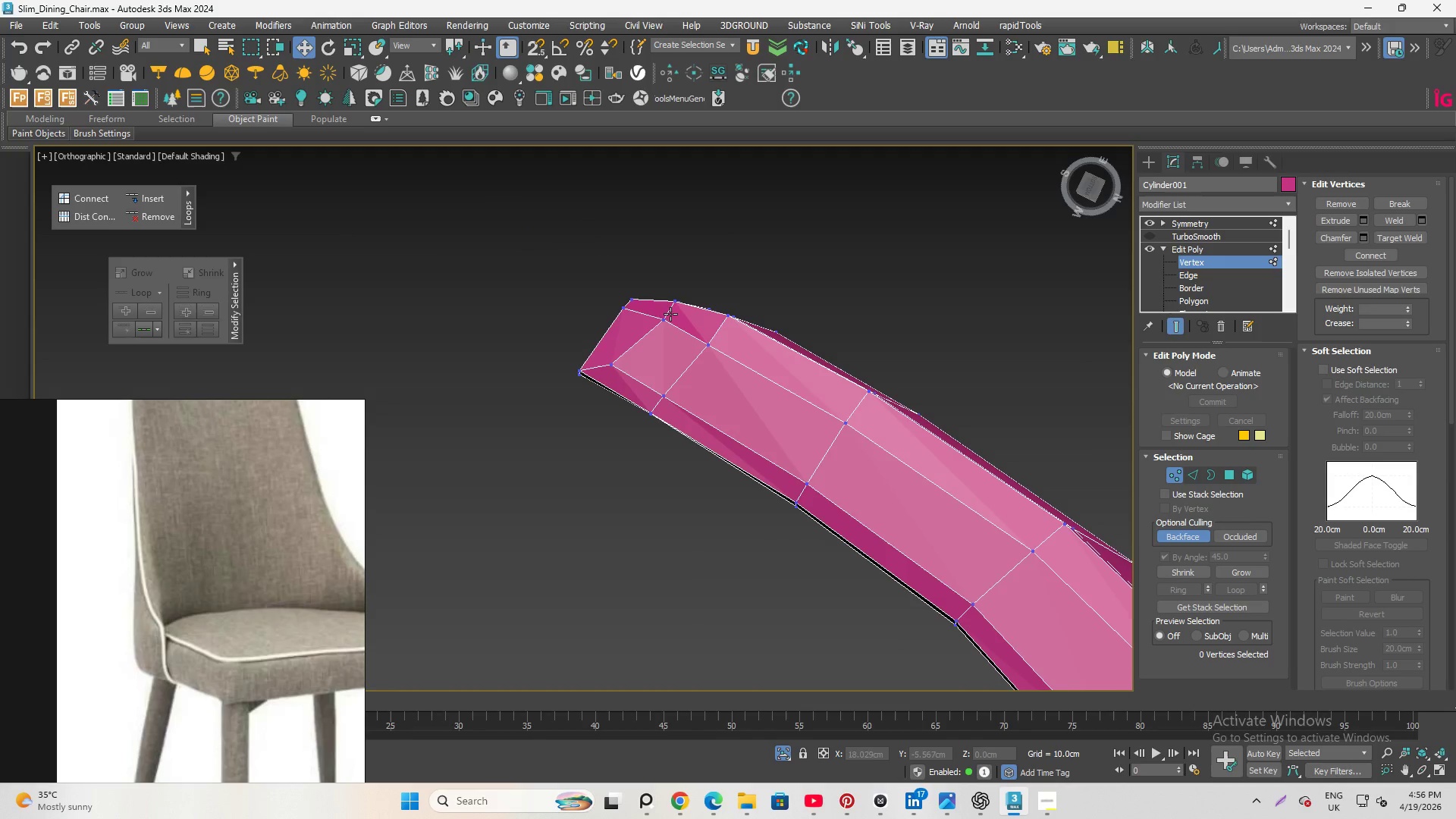 
hold_key(key=AltLeft, duration=1.14)
 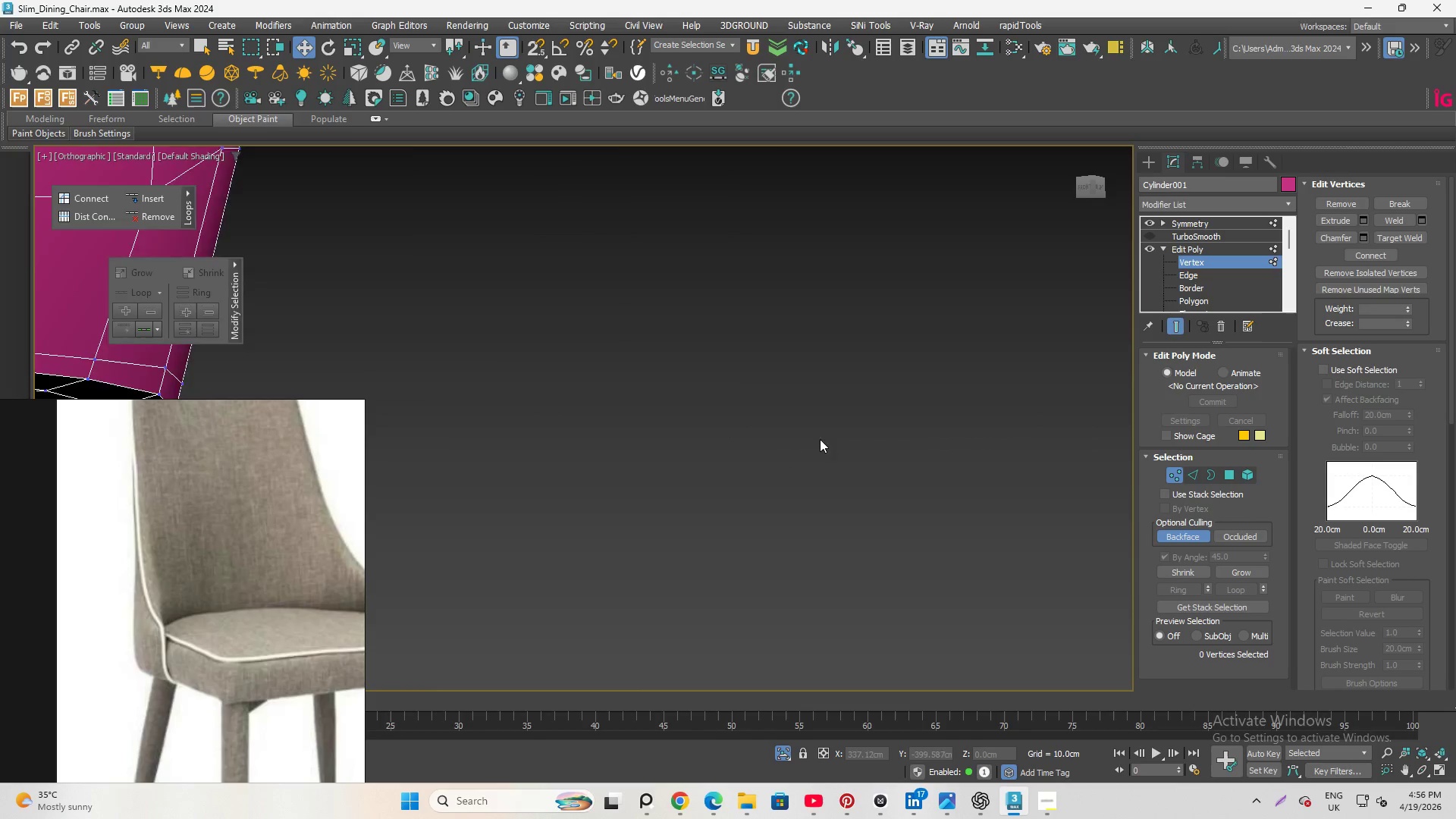 
scroll: coordinate [824, 450], scroll_direction: down, amount: 4.0
 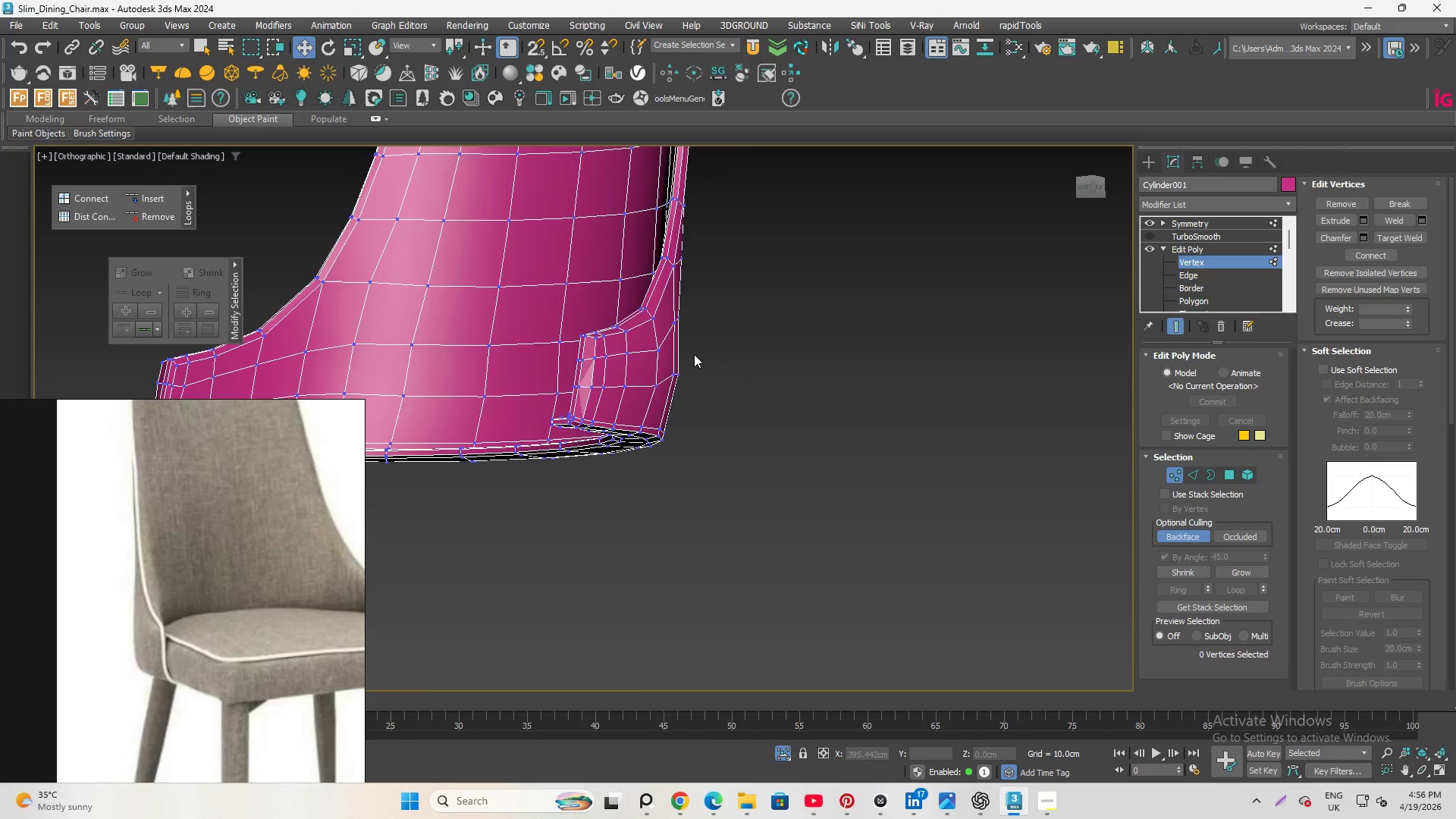 
left_click([647, 413])
 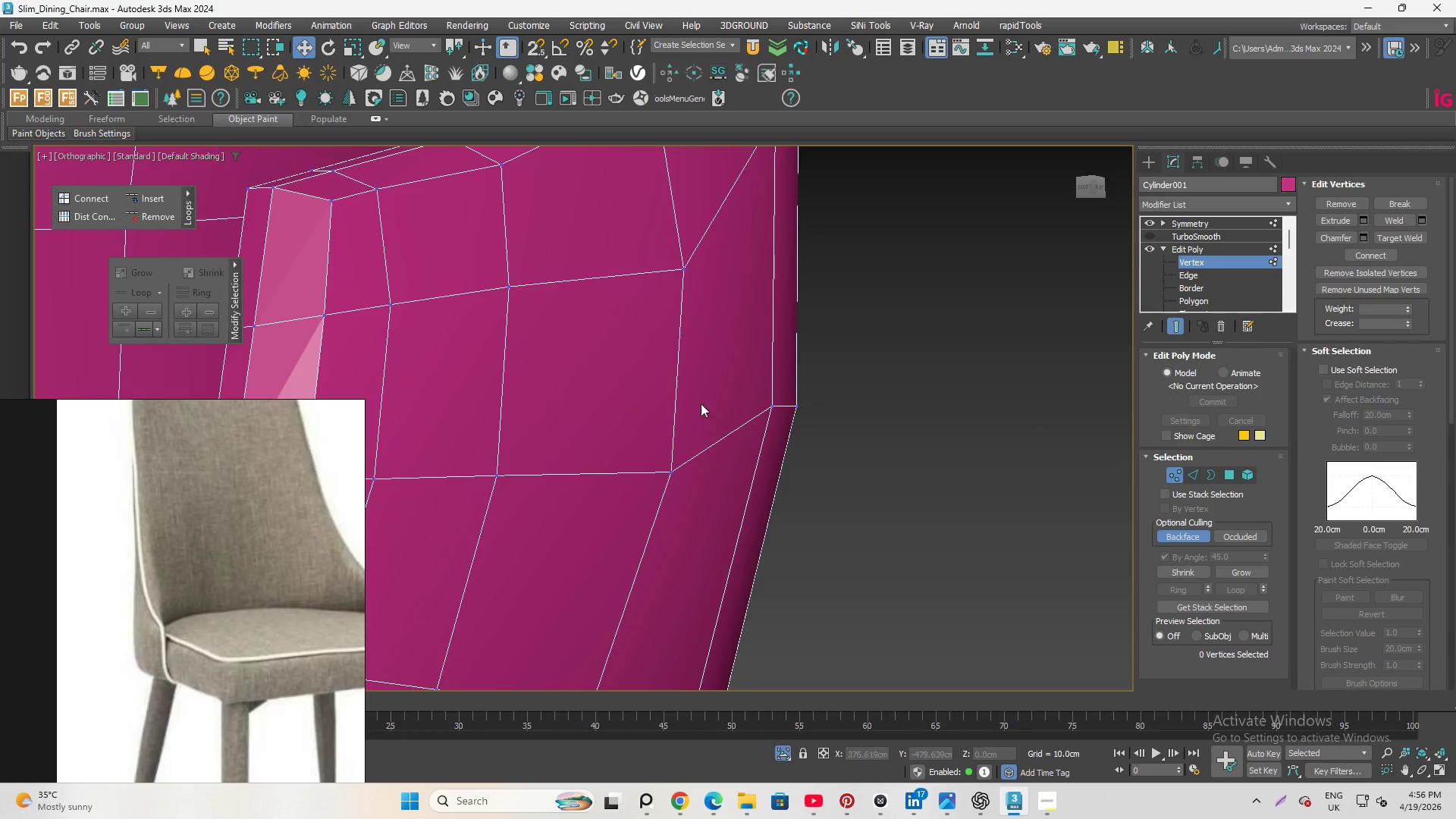 
scroll: coordinate [652, 367], scroll_direction: up, amount: 5.0
 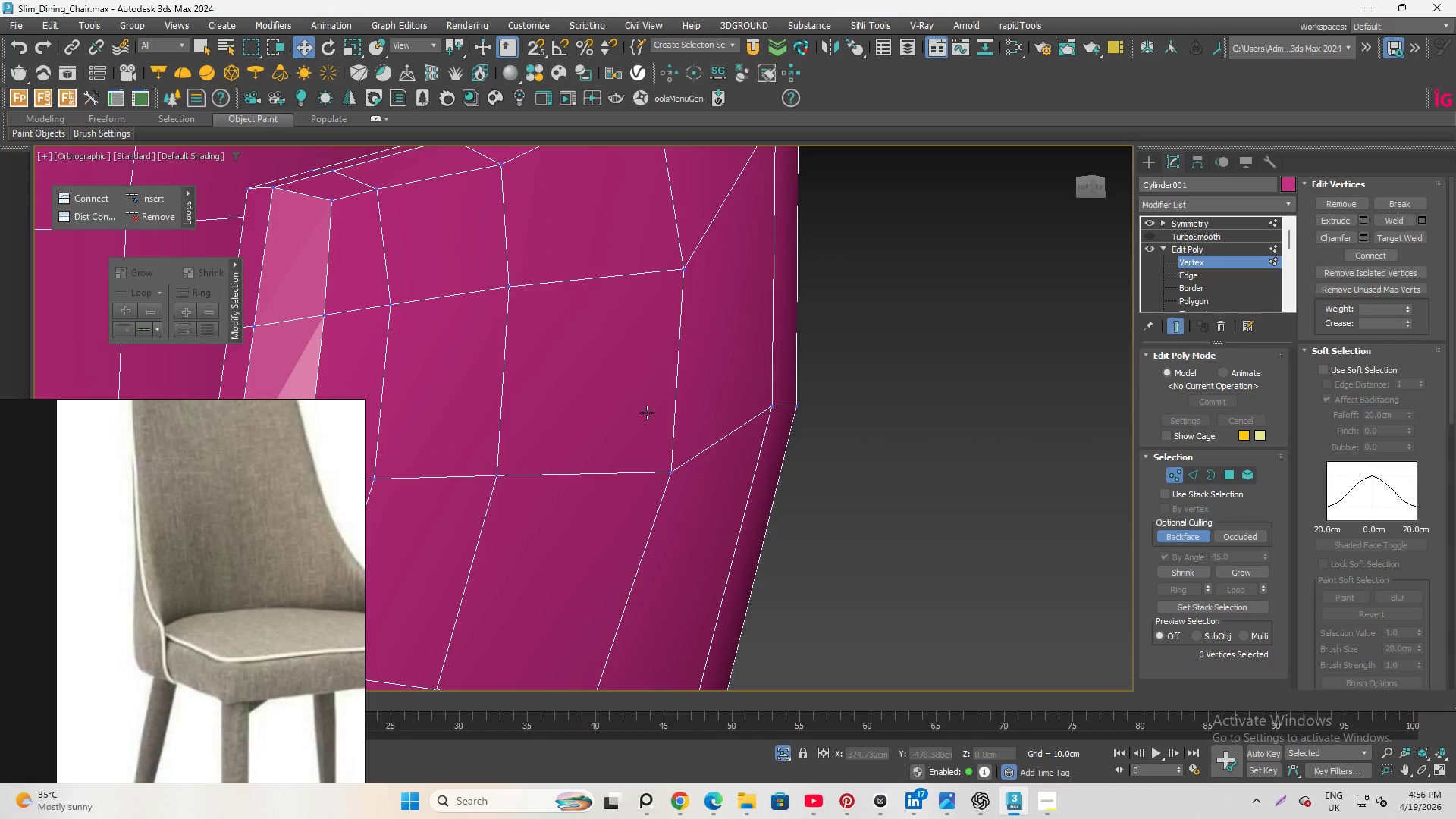 
hold_key(key=AltLeft, duration=1.89)
 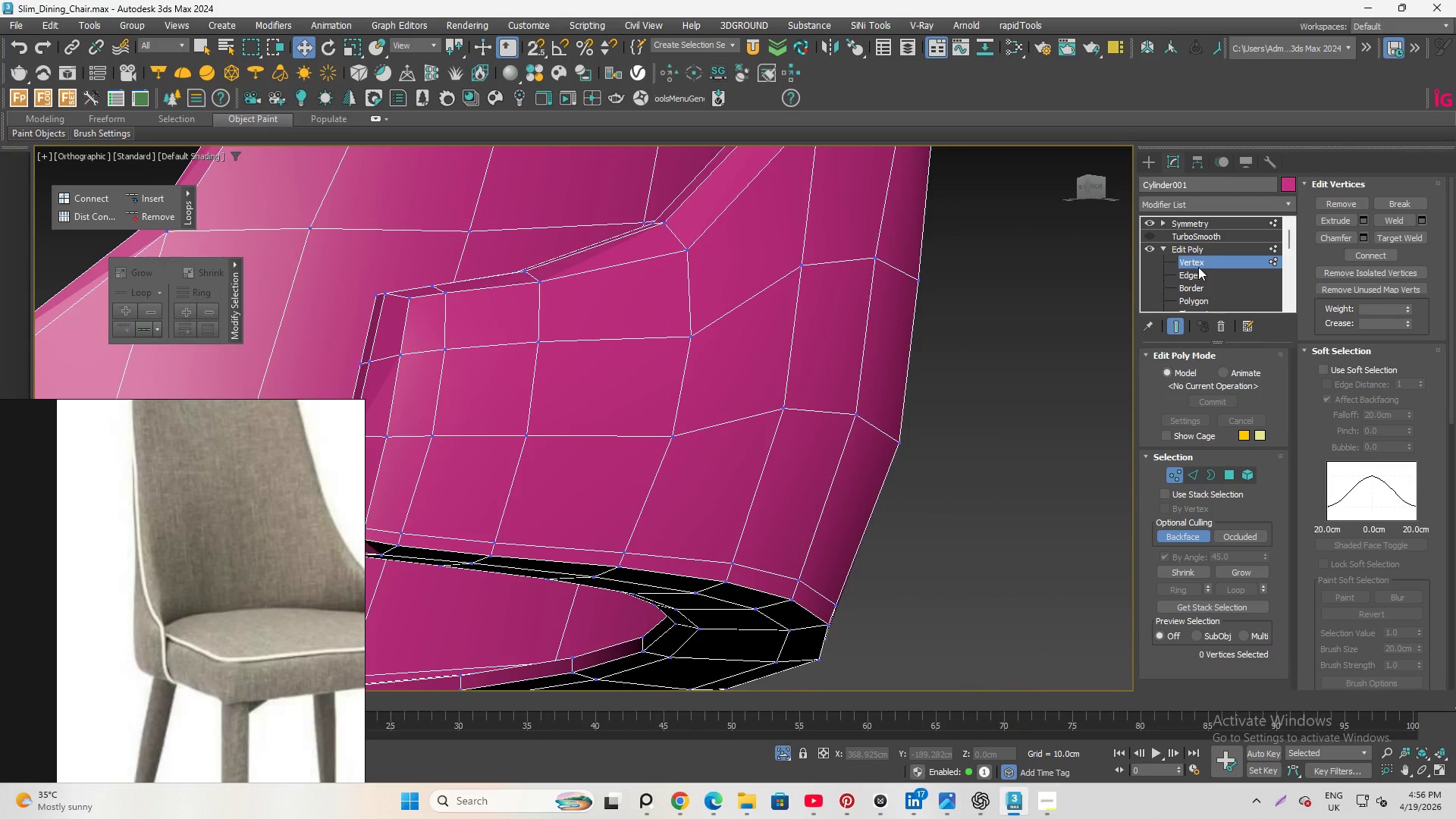 
scroll: coordinate [706, 403], scroll_direction: down, amount: 2.0
 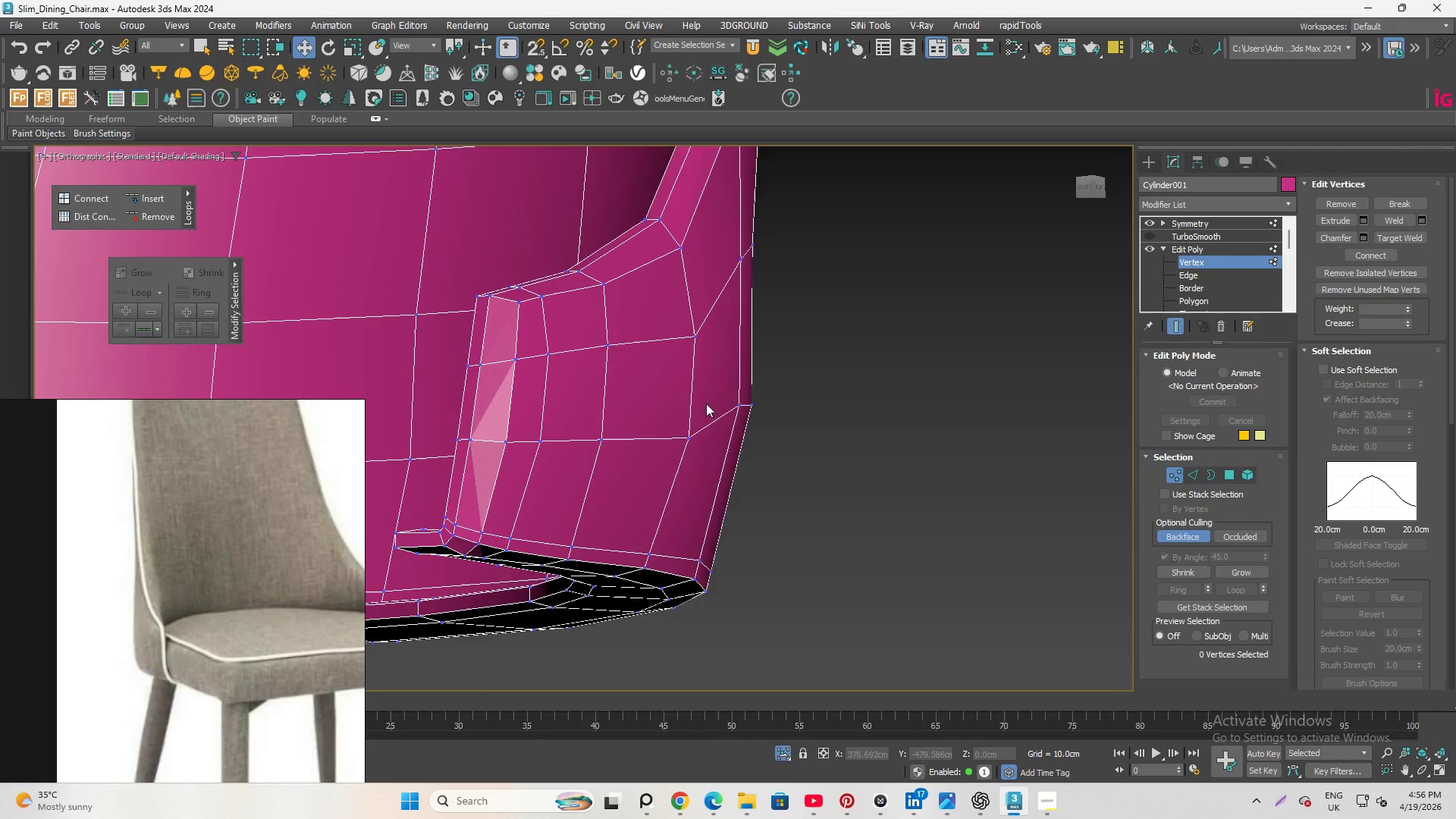 
left_click([1193, 274])
 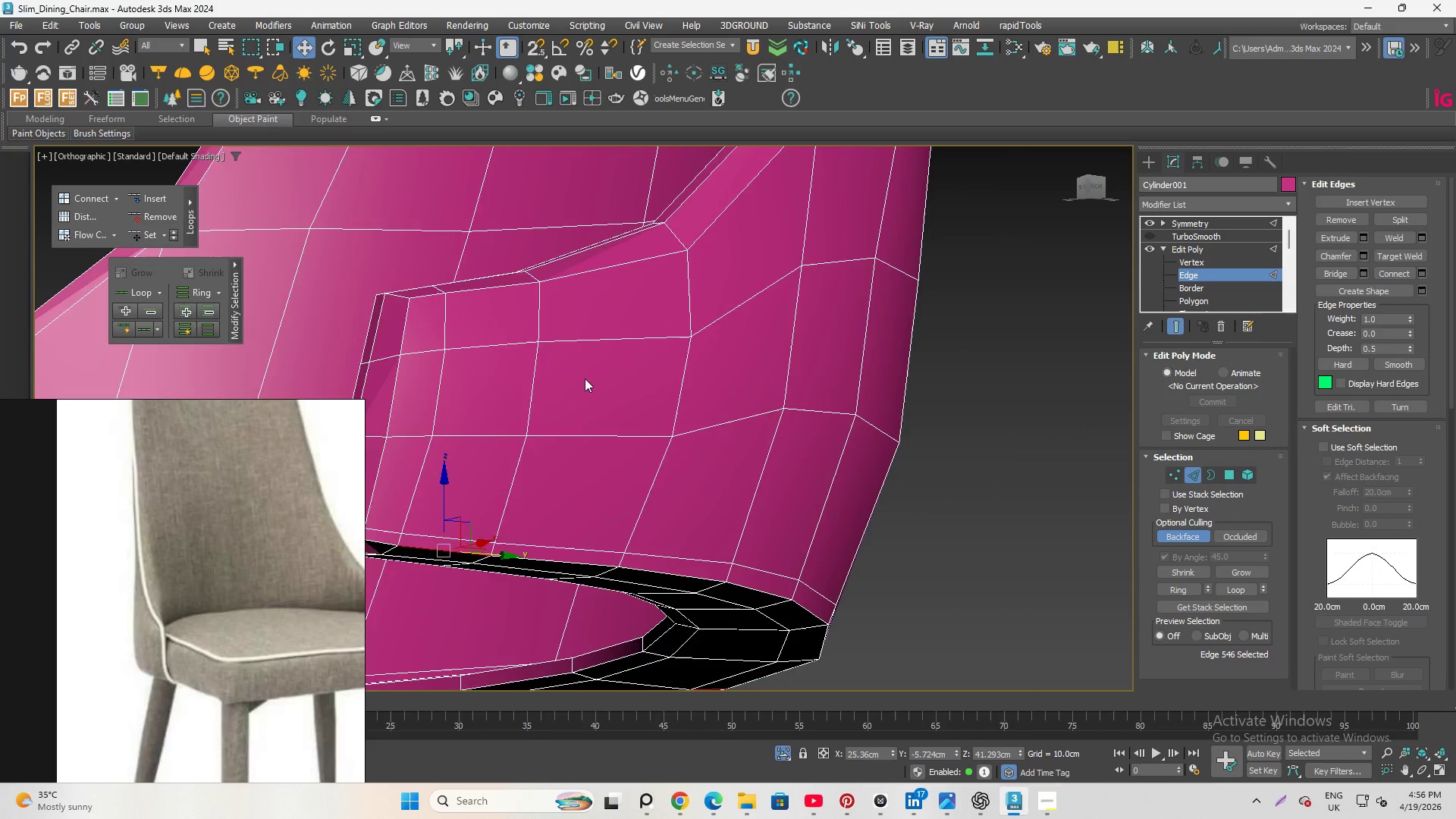 
hold_key(key=AltLeft, duration=1.12)
scroll: coordinate [718, 363], scroll_direction: down, amount: 1.0
 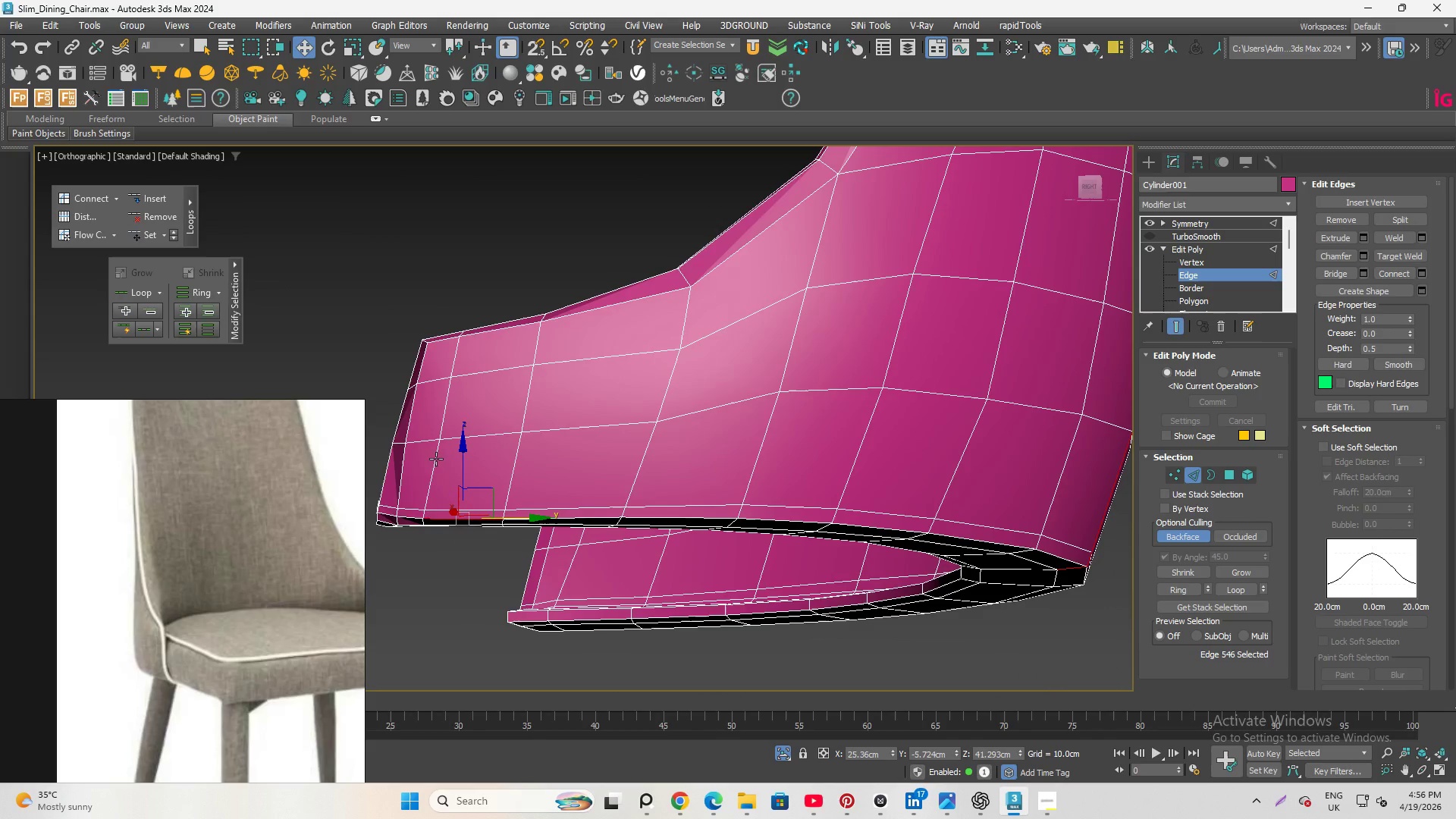 
hold_key(key=ControlLeft, duration=1.94)
double_click([489, 435])
 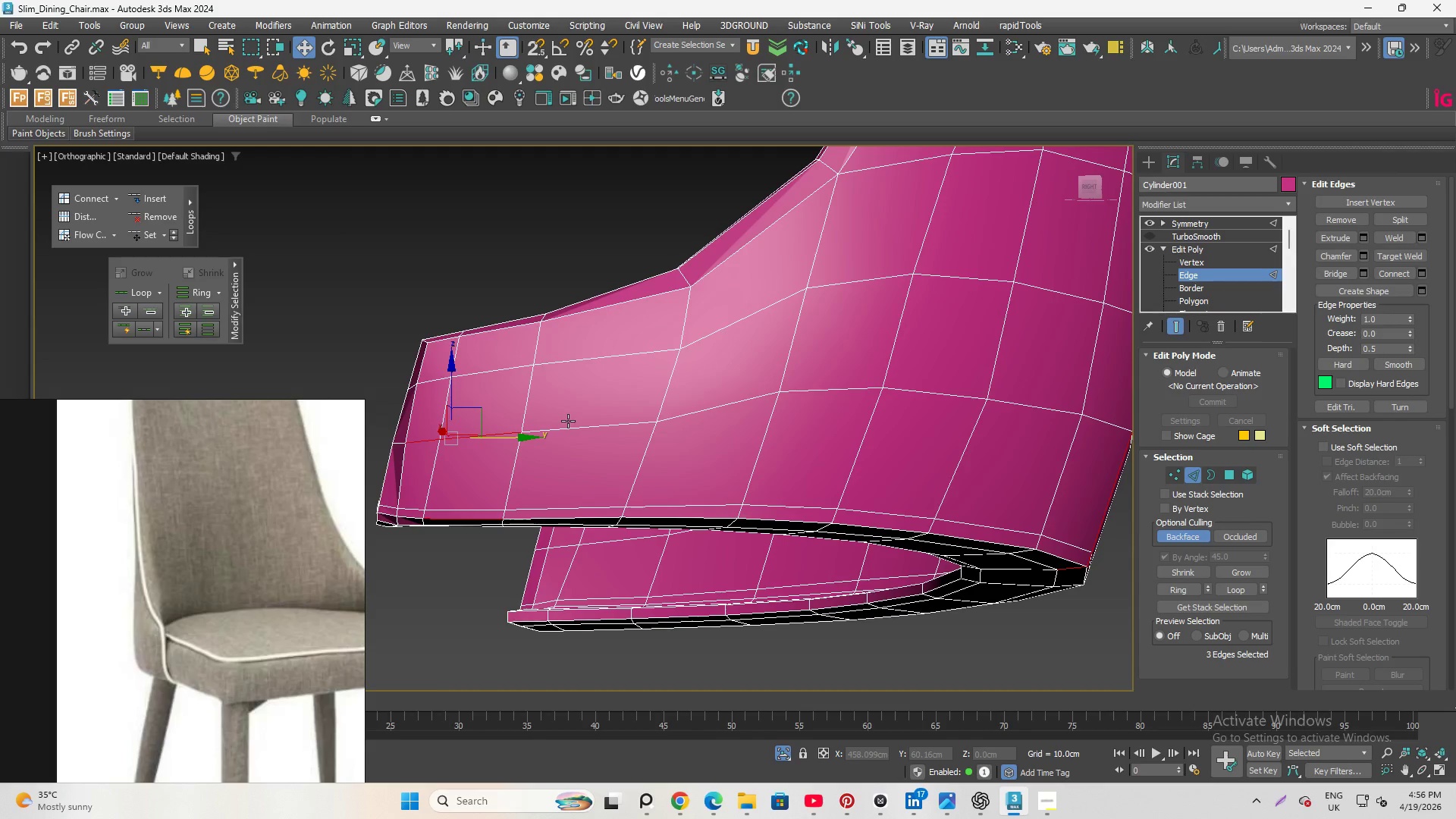 
left_click([570, 426])
 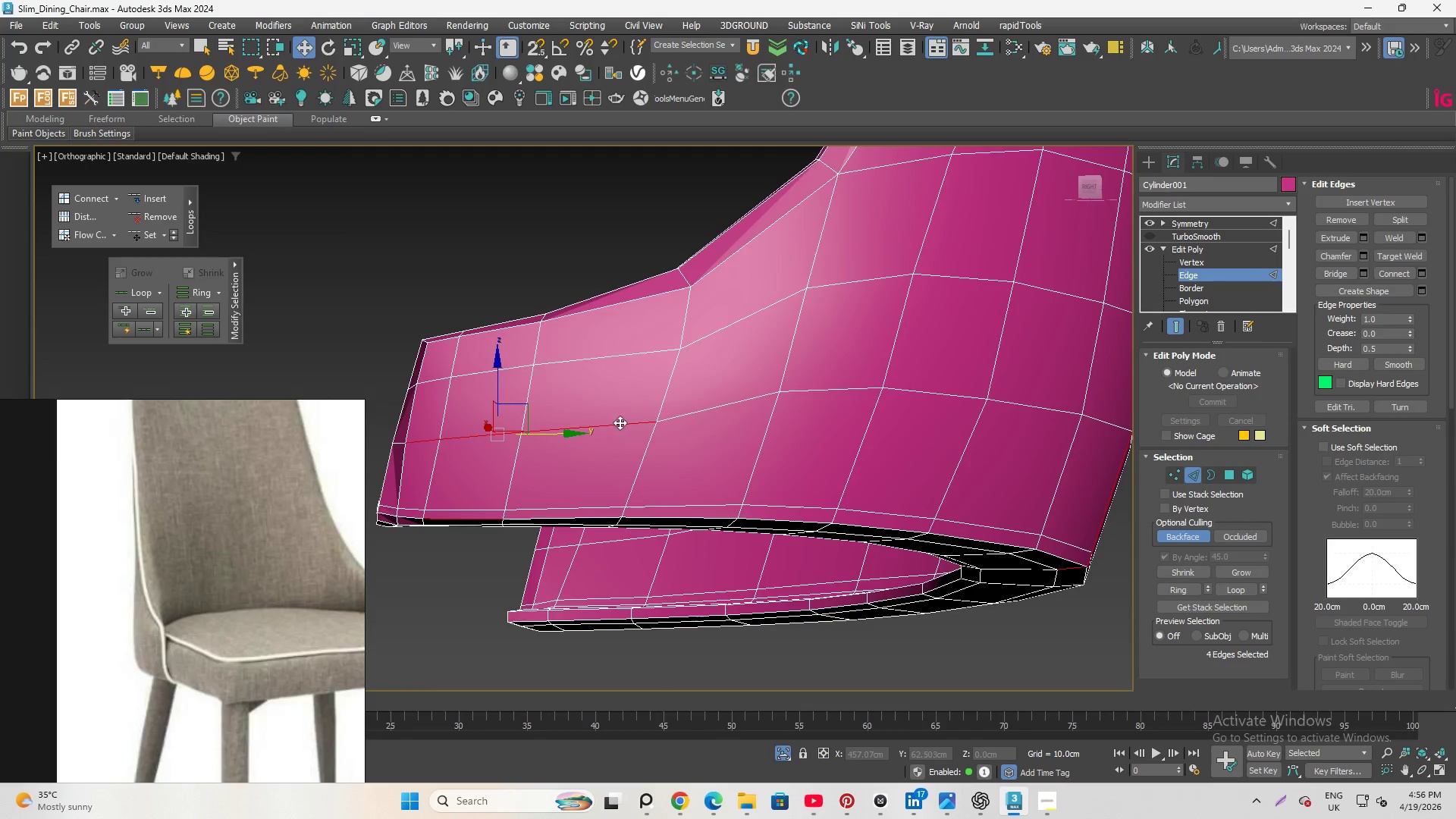 
key(Q)
 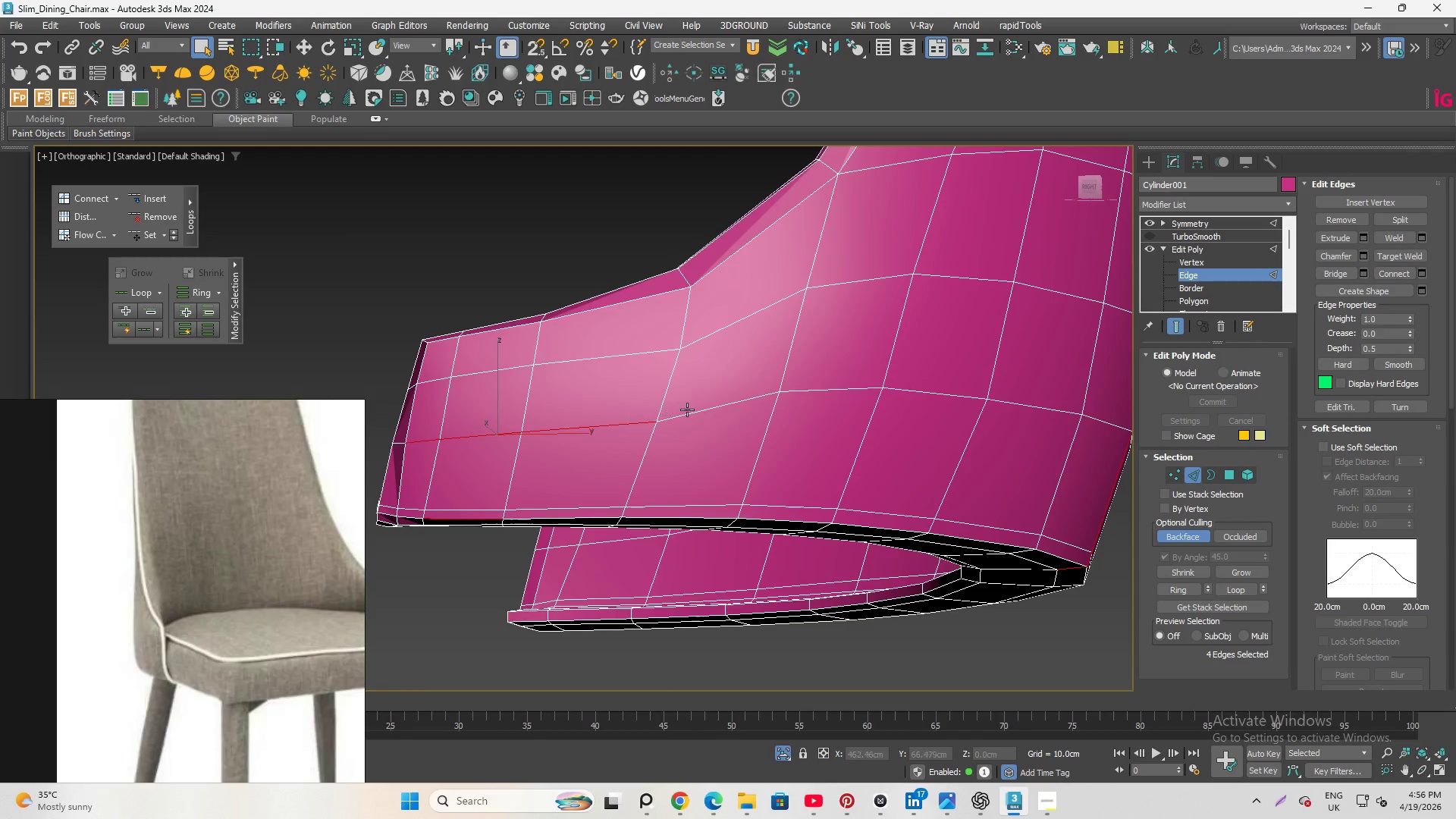 
hold_key(key=ControlLeft, duration=2.84)
double_click([844, 381])
 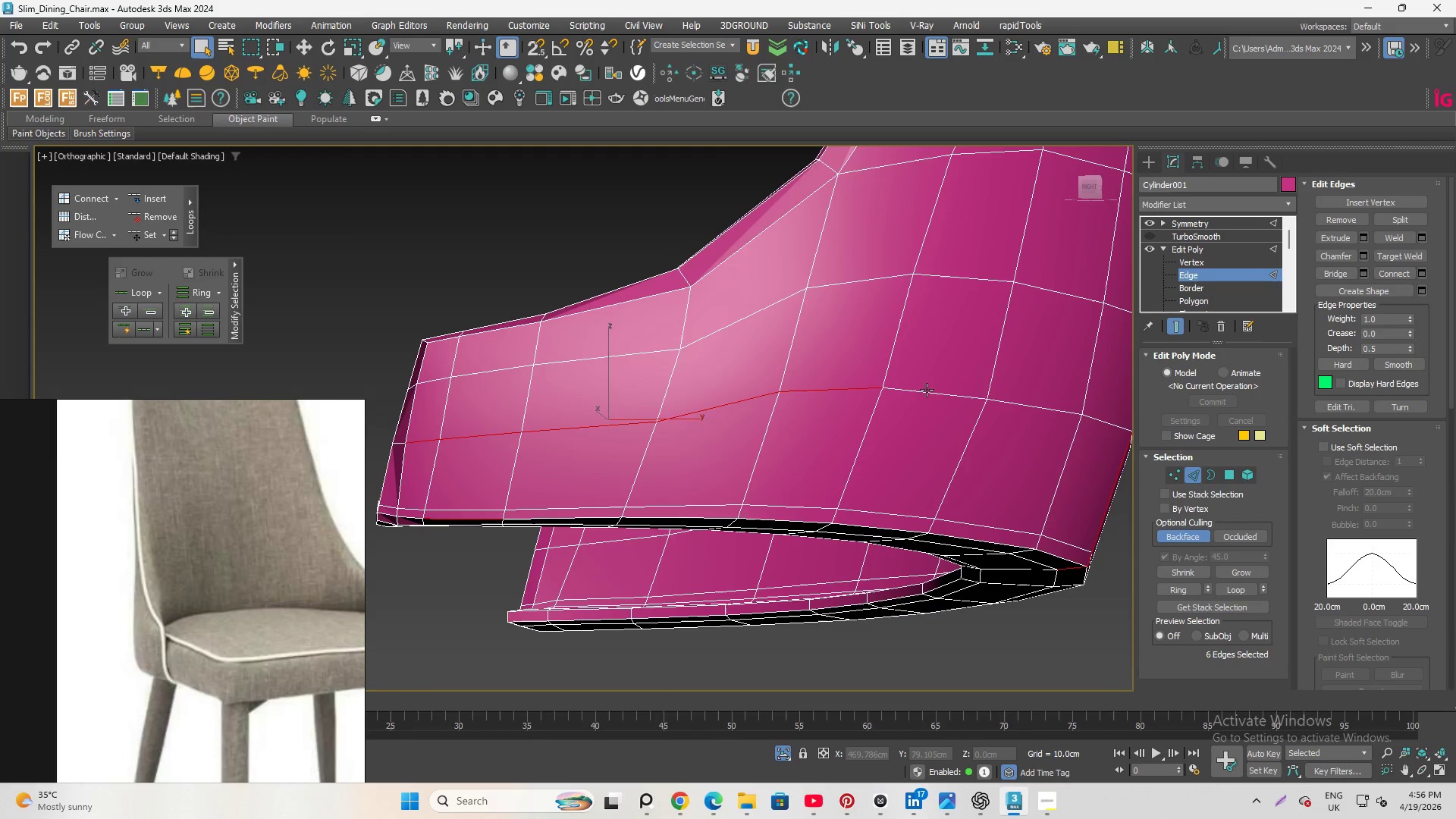 
triple_click([927, 390])
 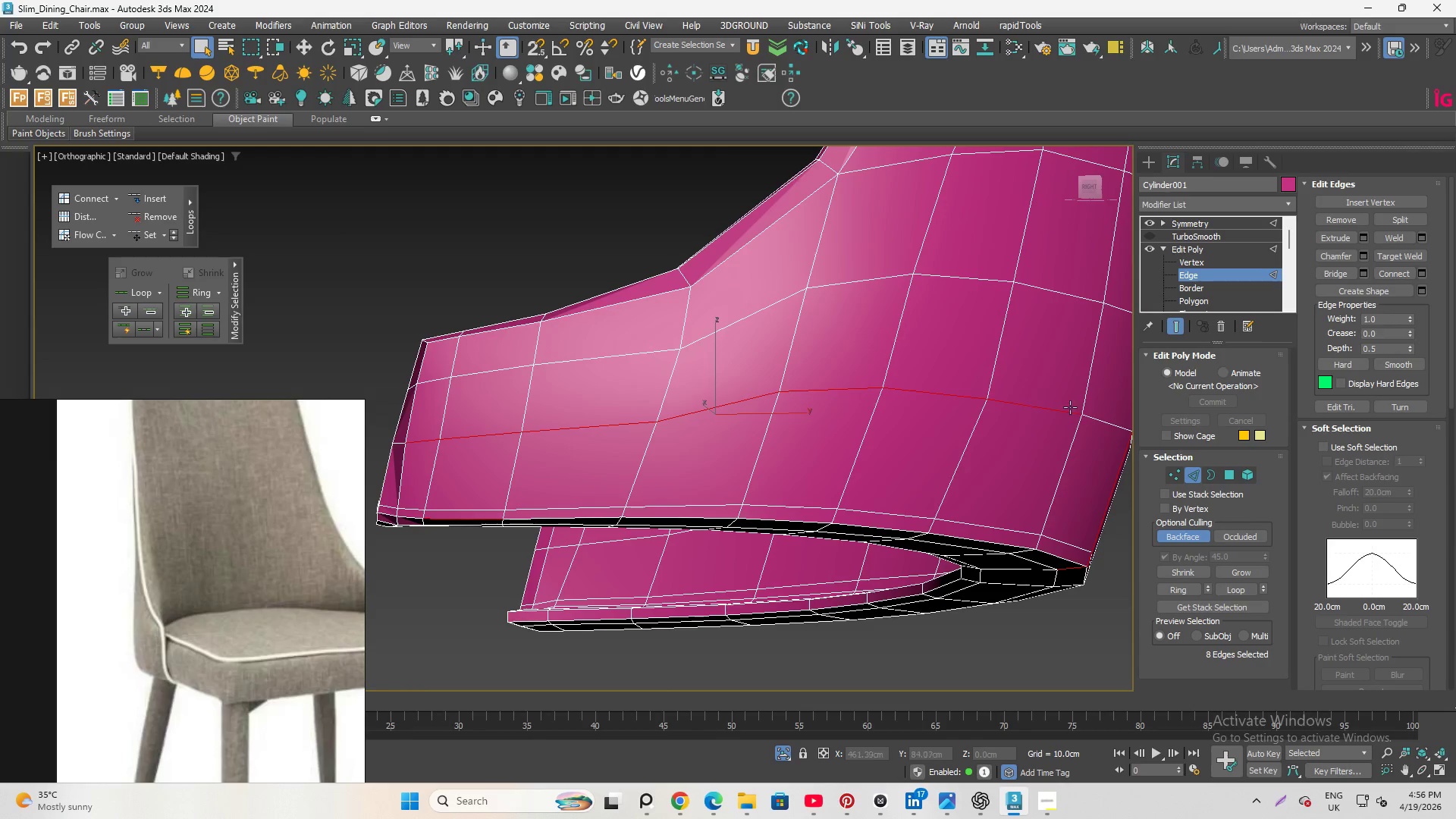 
left_click([1093, 418])
 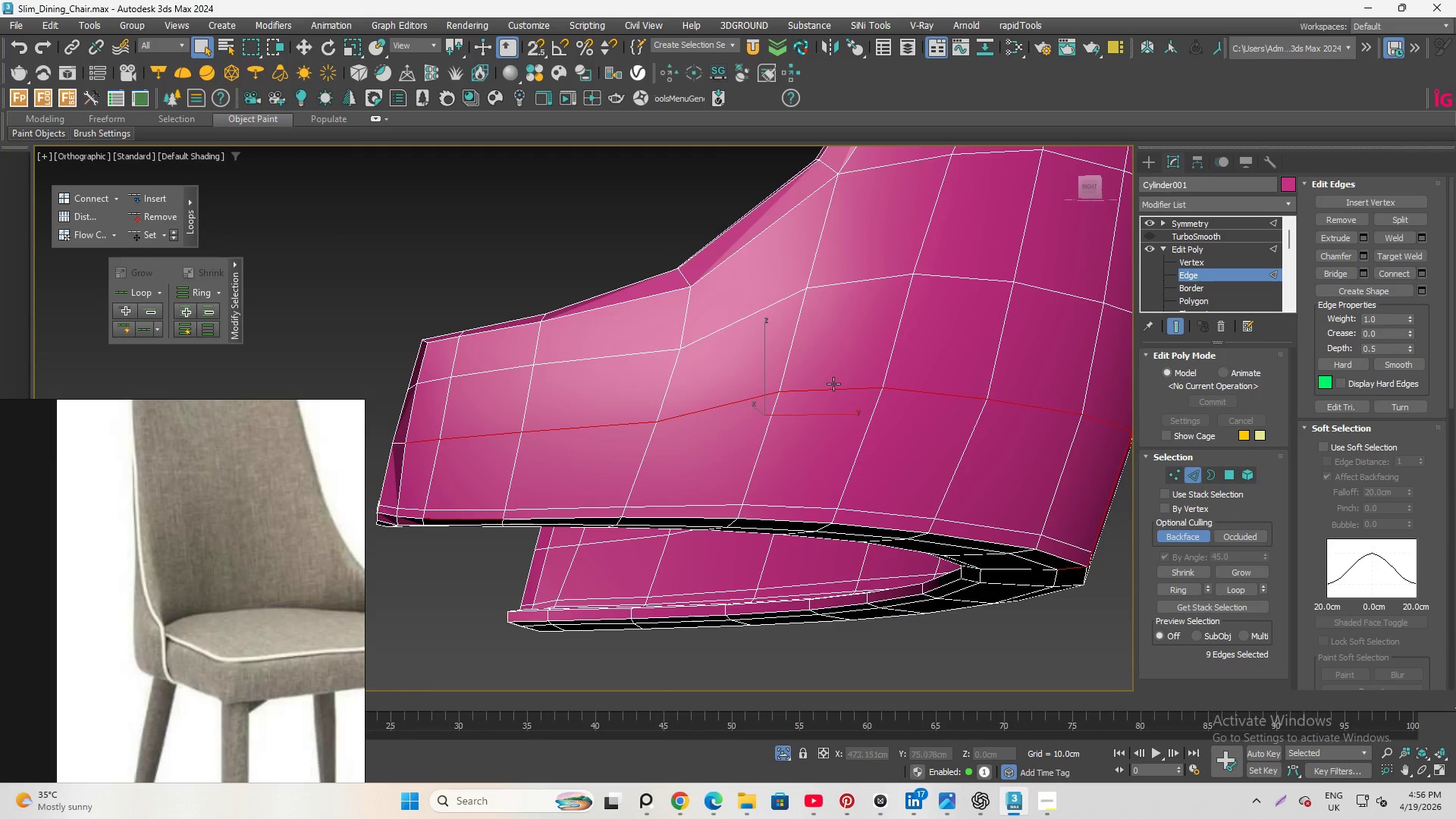 
hold_key(key=AltLeft, duration=0.55)
 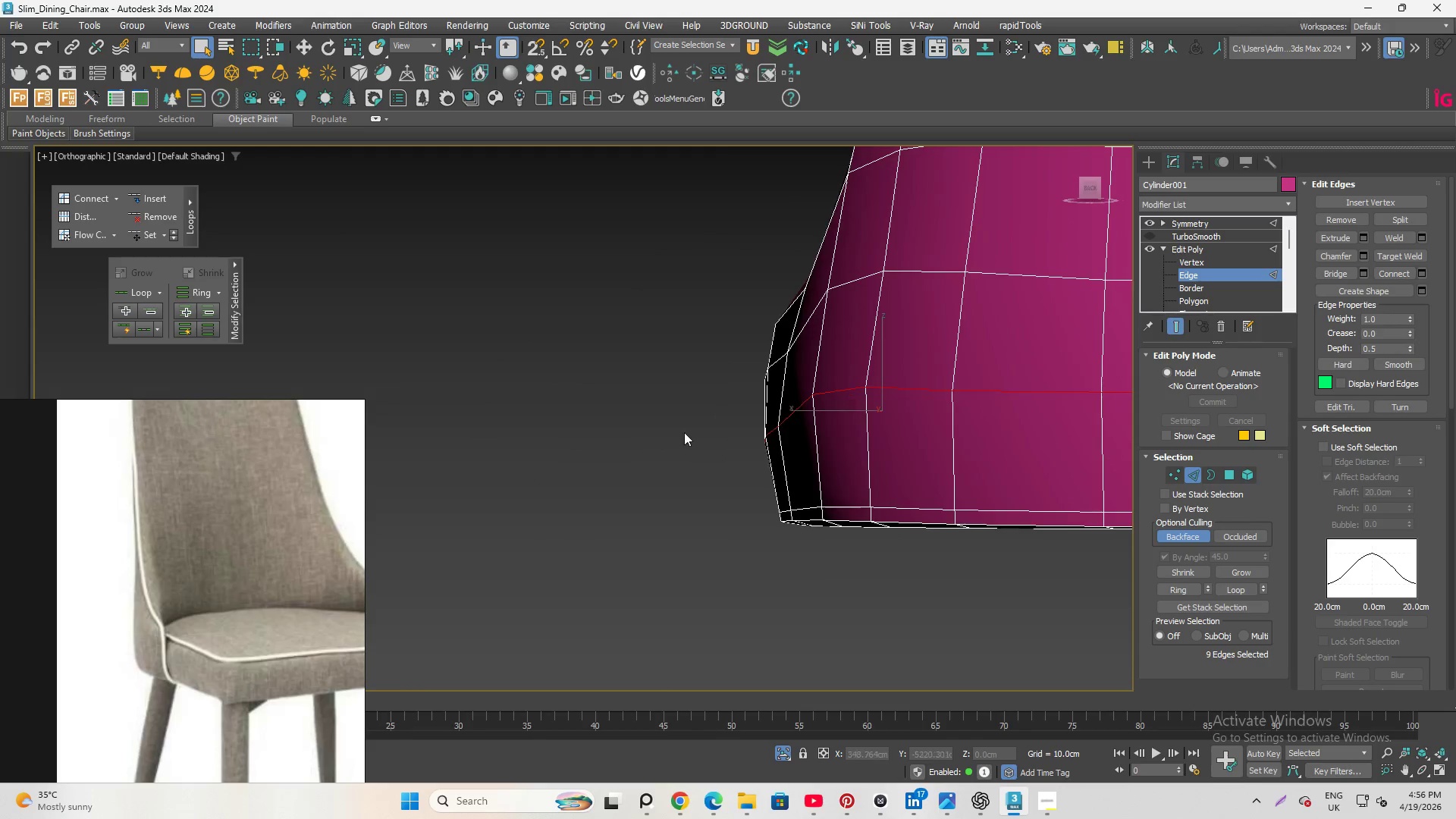 
scroll: coordinate [684, 432], scroll_direction: down, amount: 3.0
 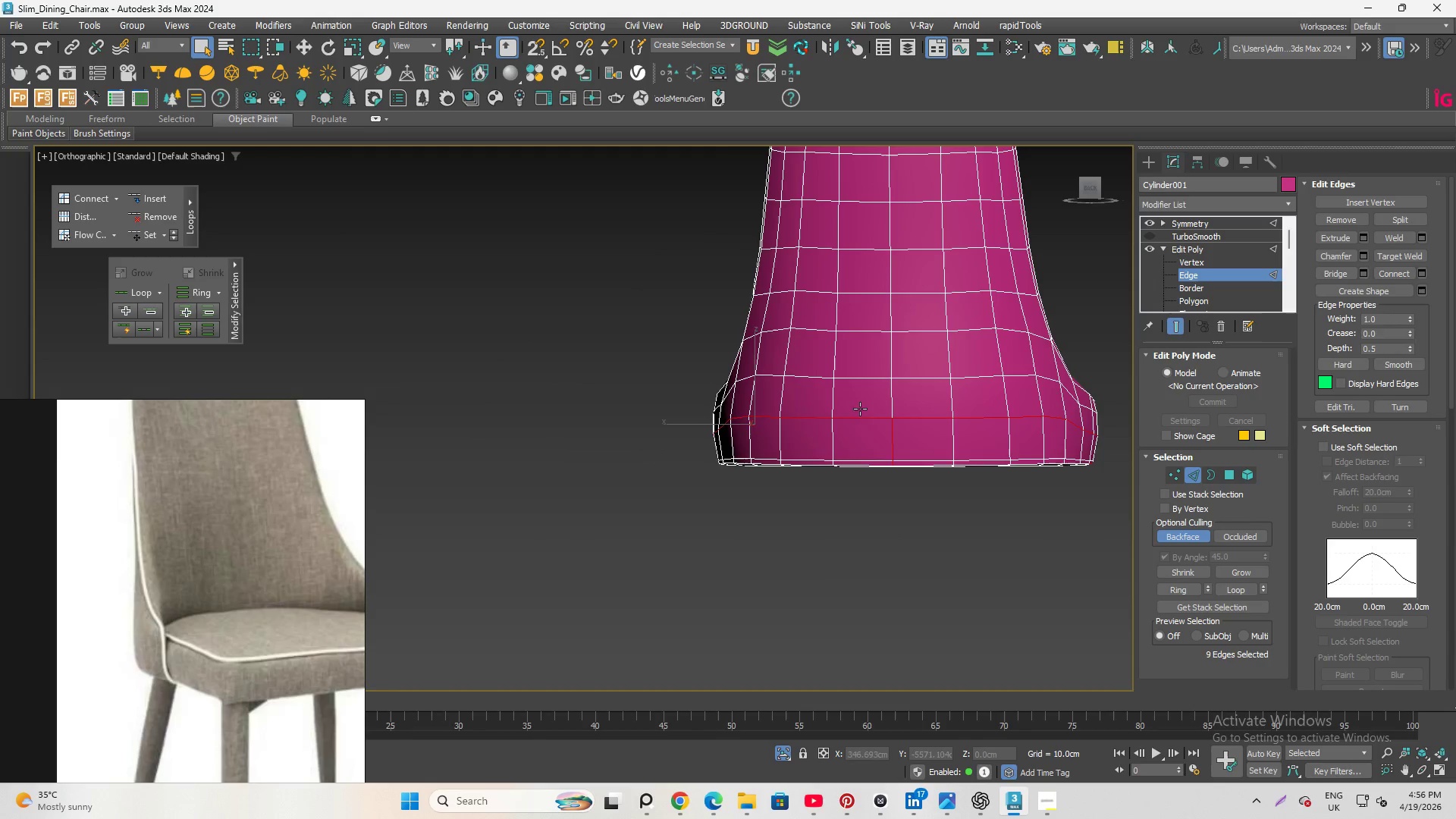 
hold_key(key=AltLeft, duration=1.12)
 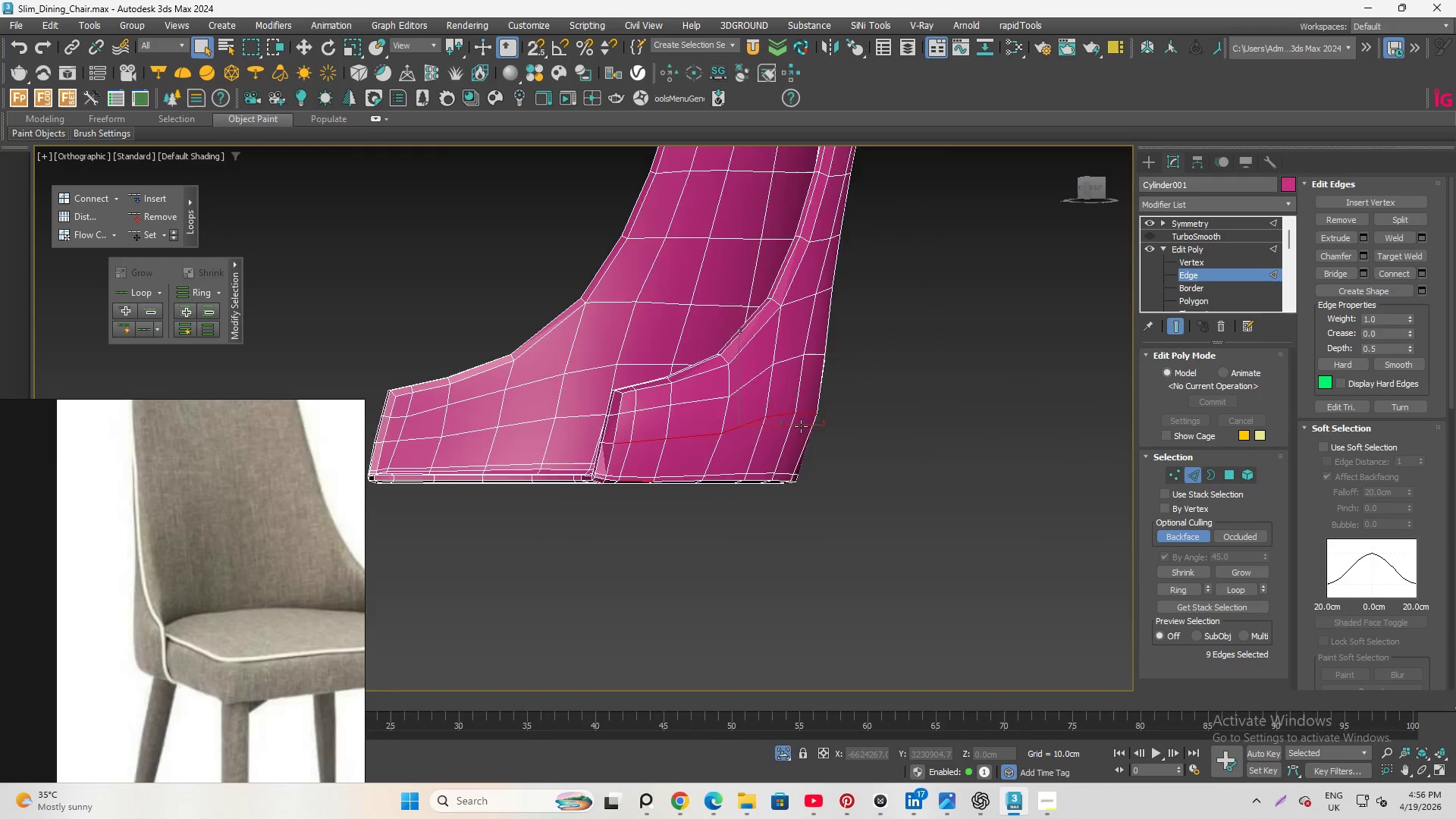 
scroll: coordinate [1357, 596], scroll_direction: down, amount: 10.0
 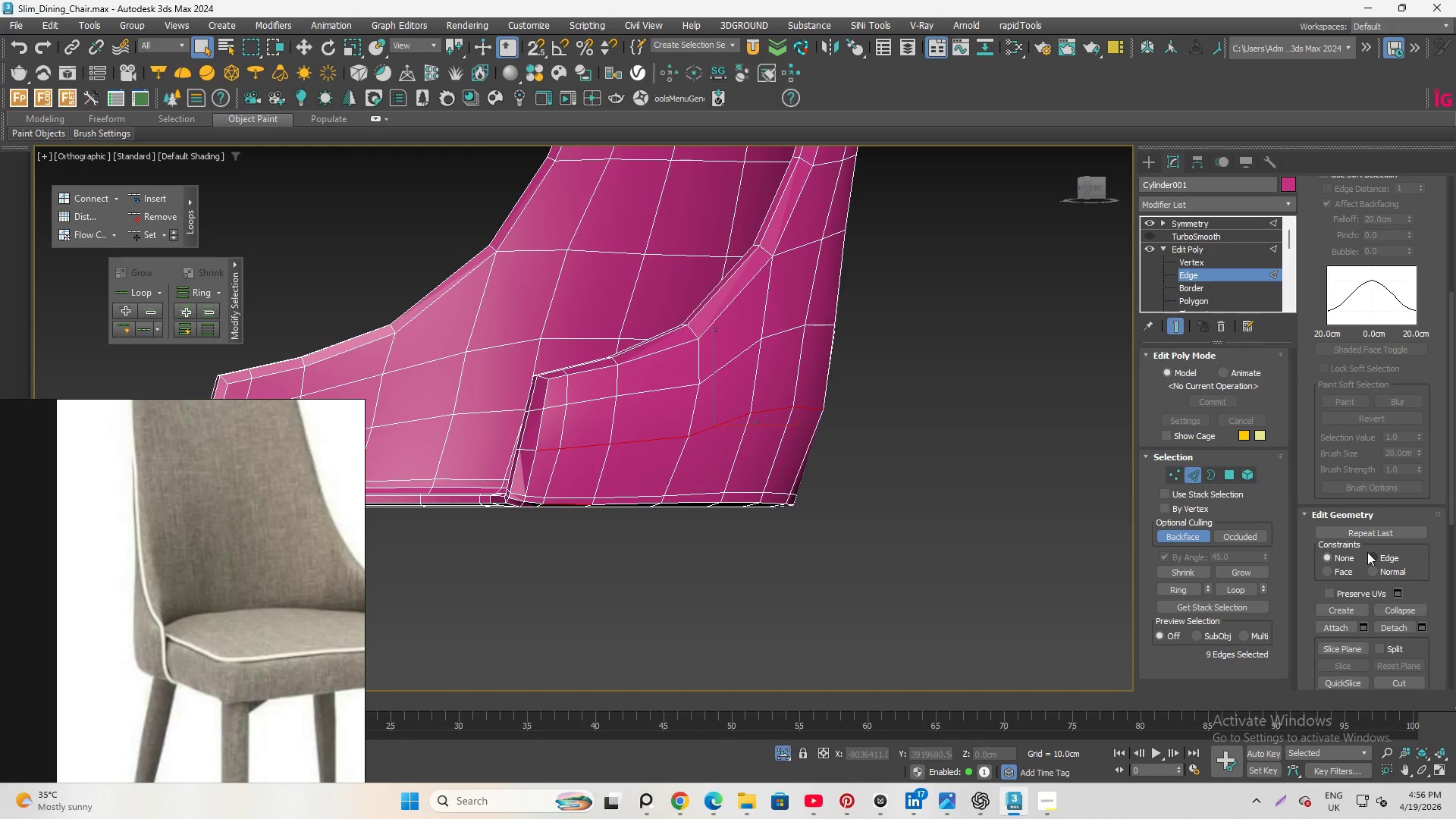 
left_click([1369, 553])
 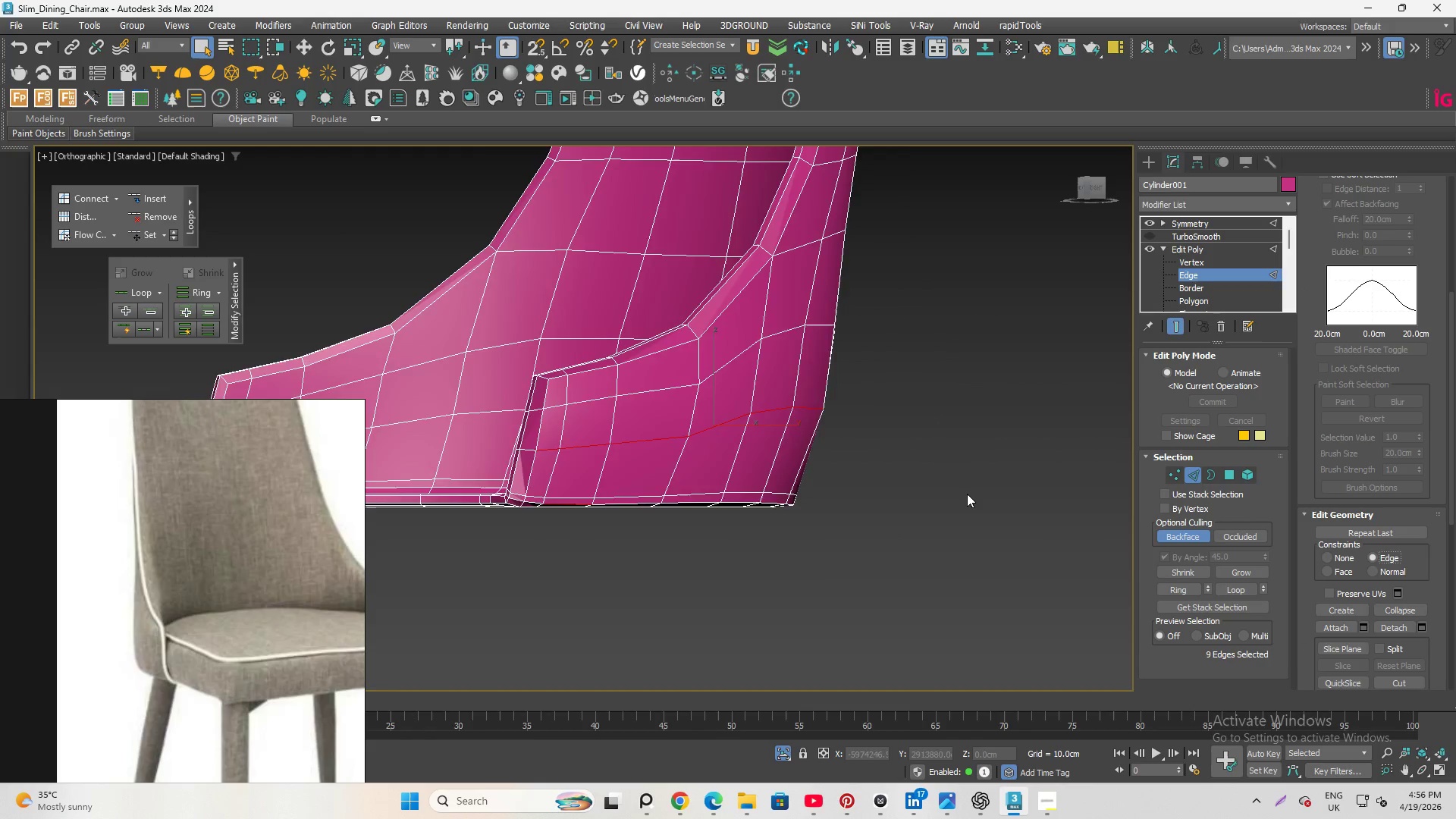 
scroll: coordinate [730, 418], scroll_direction: none, amount: 0.0
 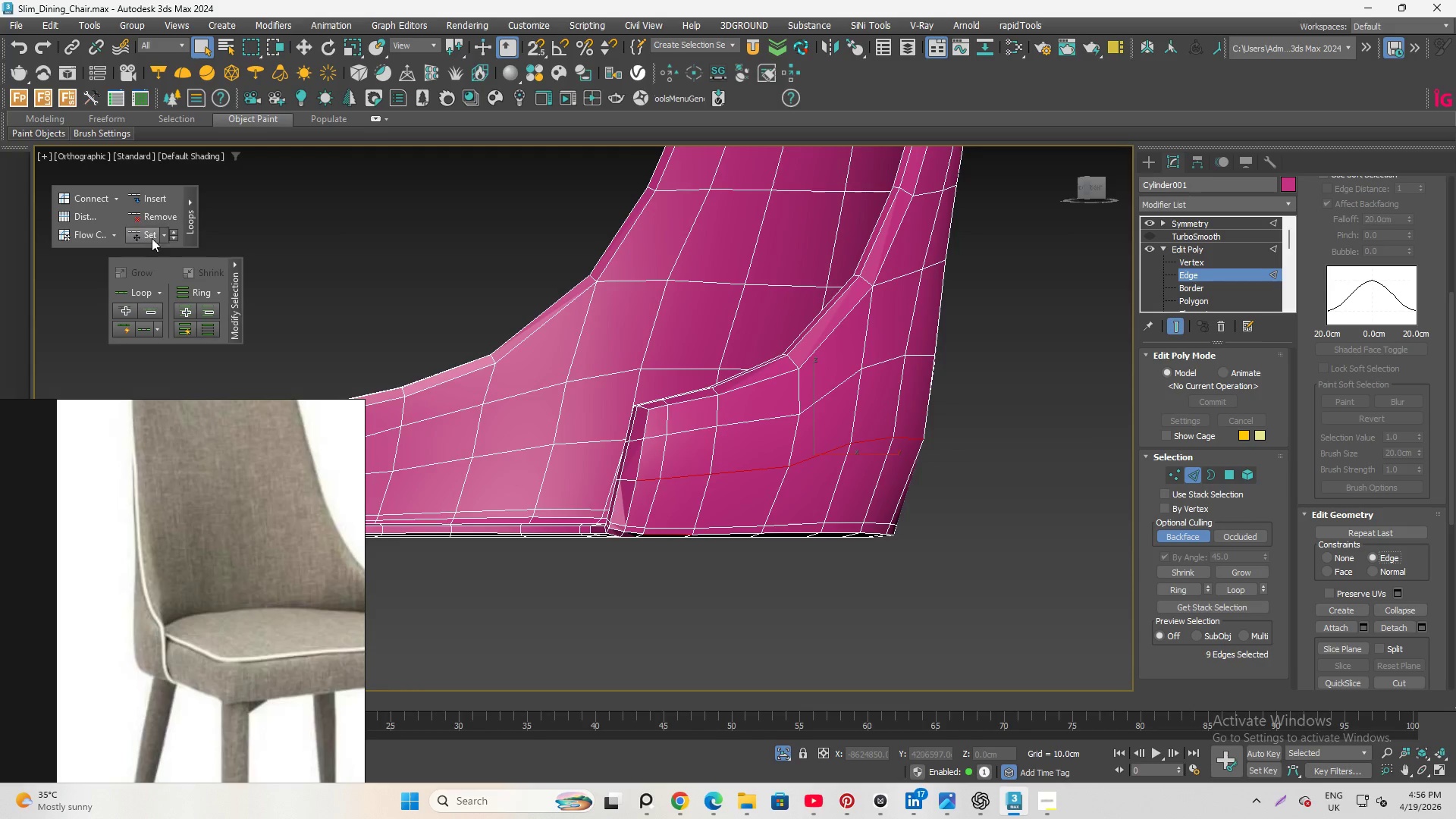 
left_click([146, 234])
 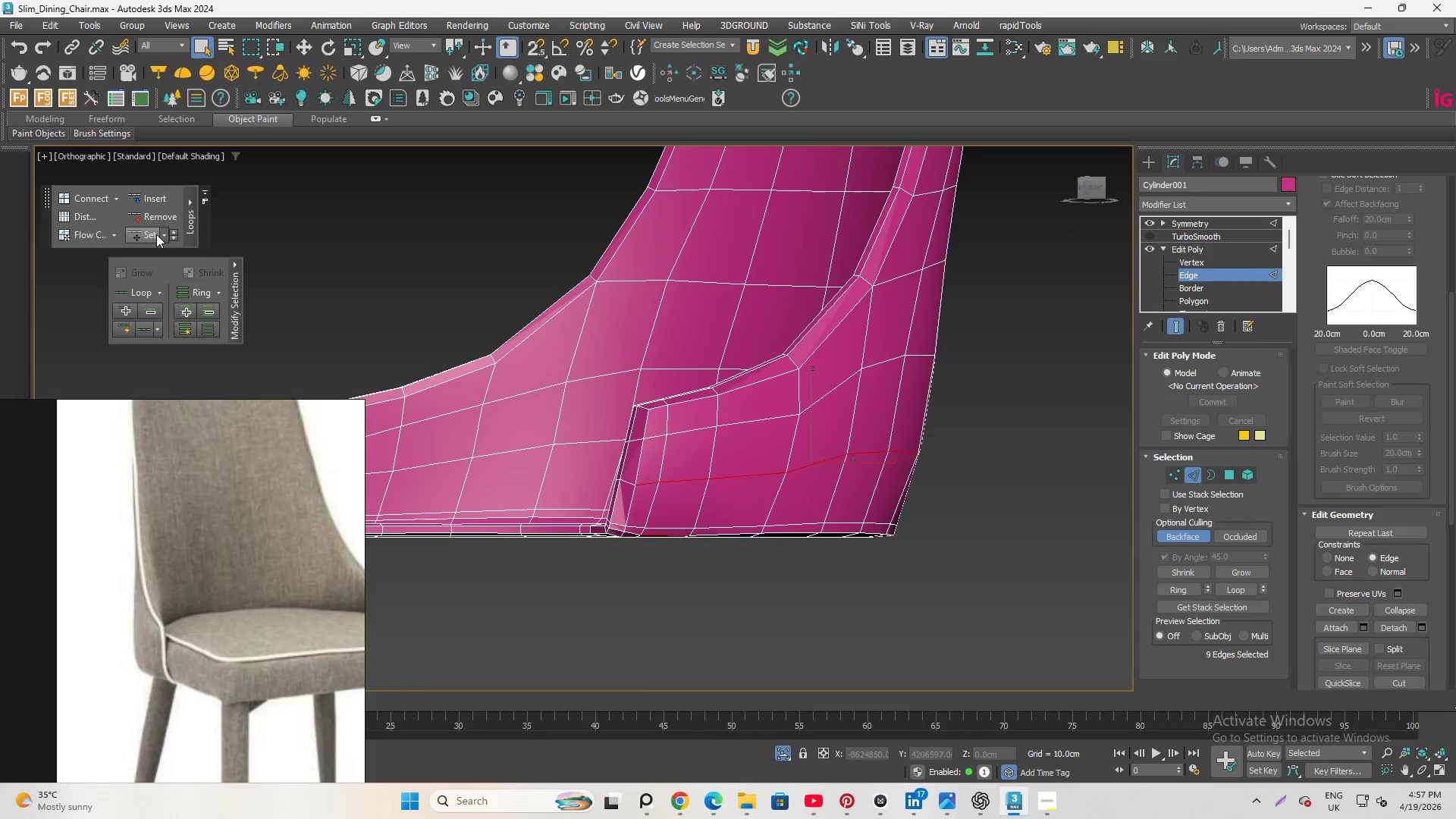 
hold_key(key=AltLeft, duration=1.56)
 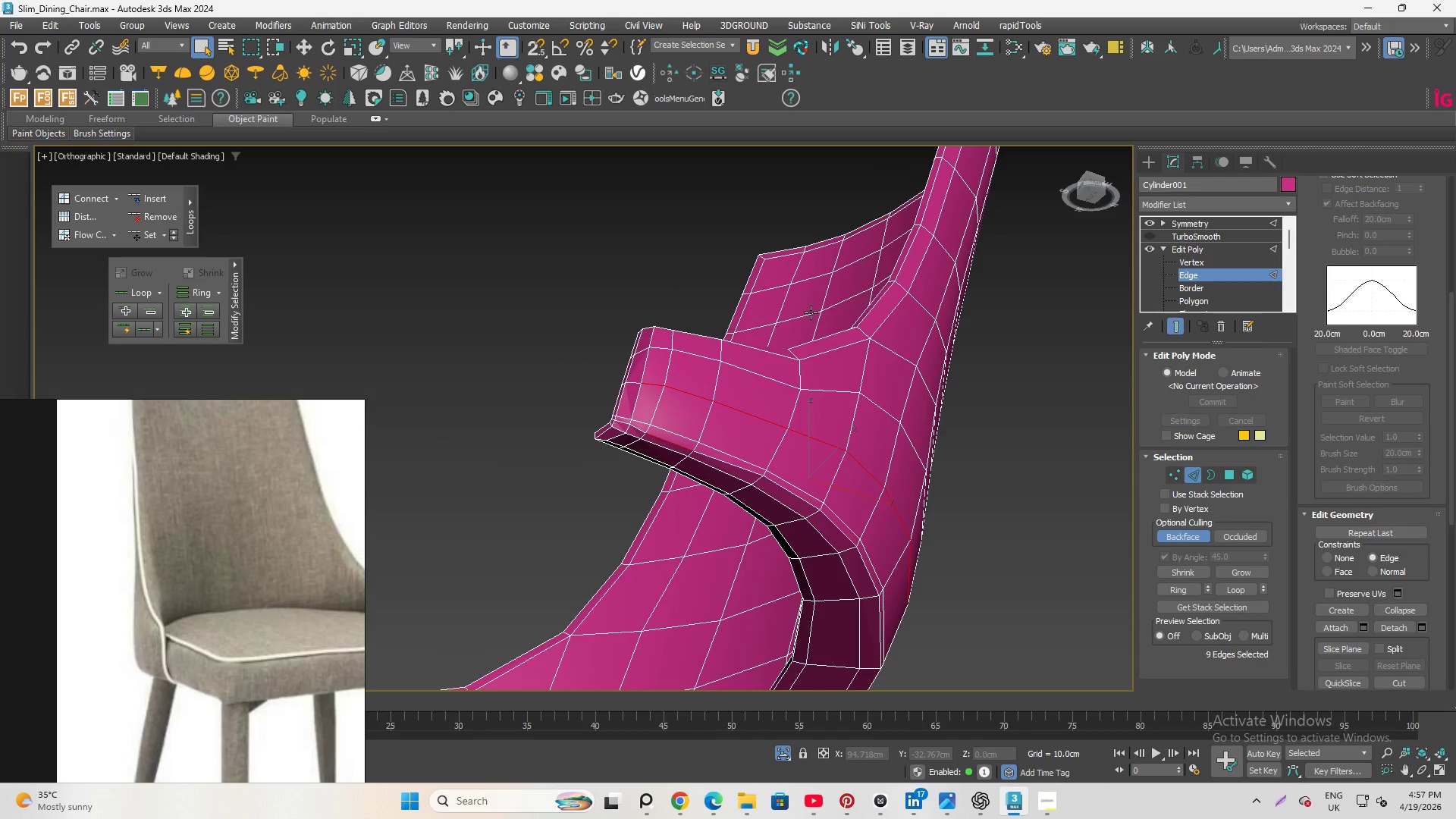 
key(Control+Z)
 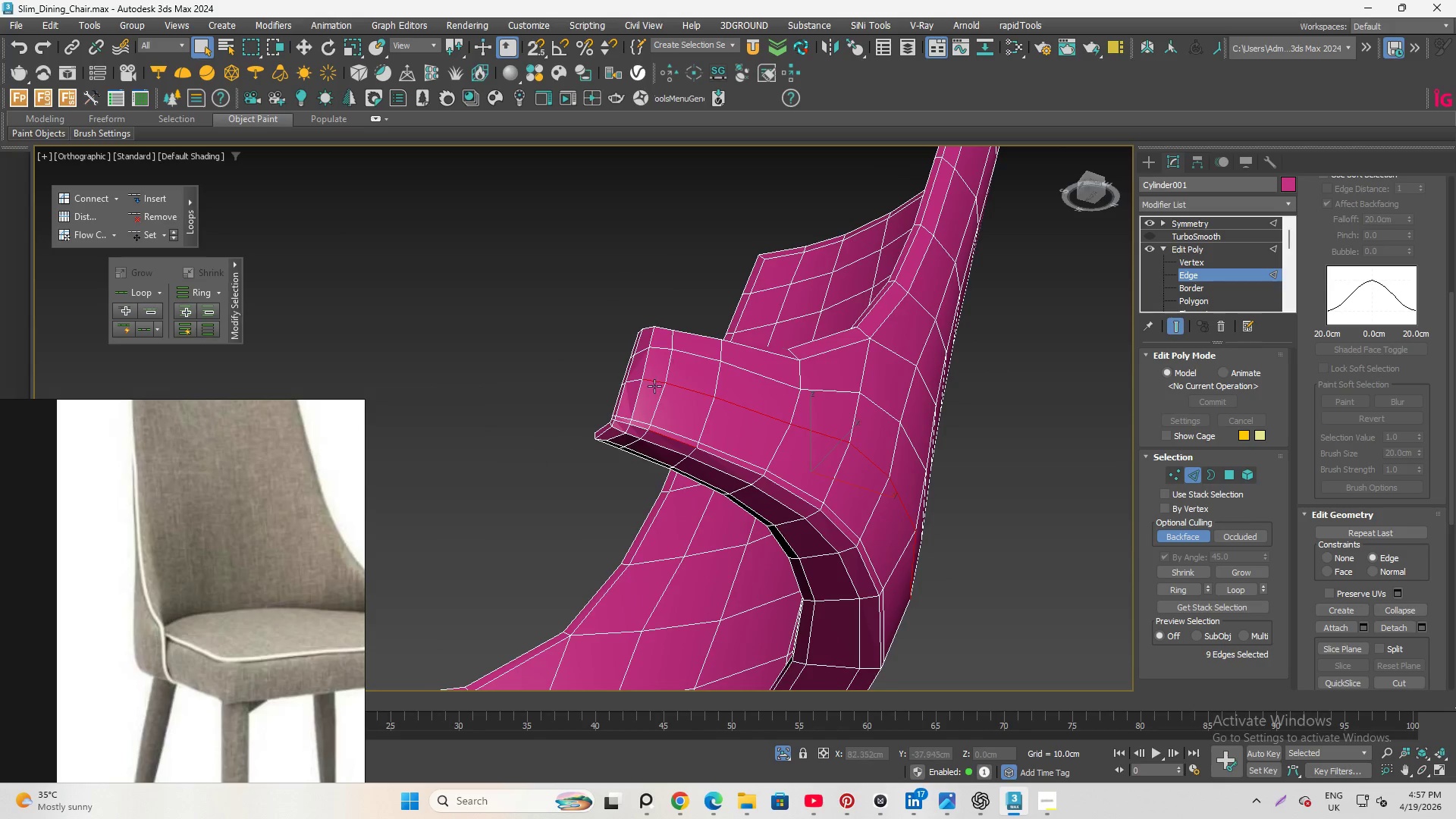 
hold_key(key=AltLeft, duration=0.91)
left_click([664, 436])
 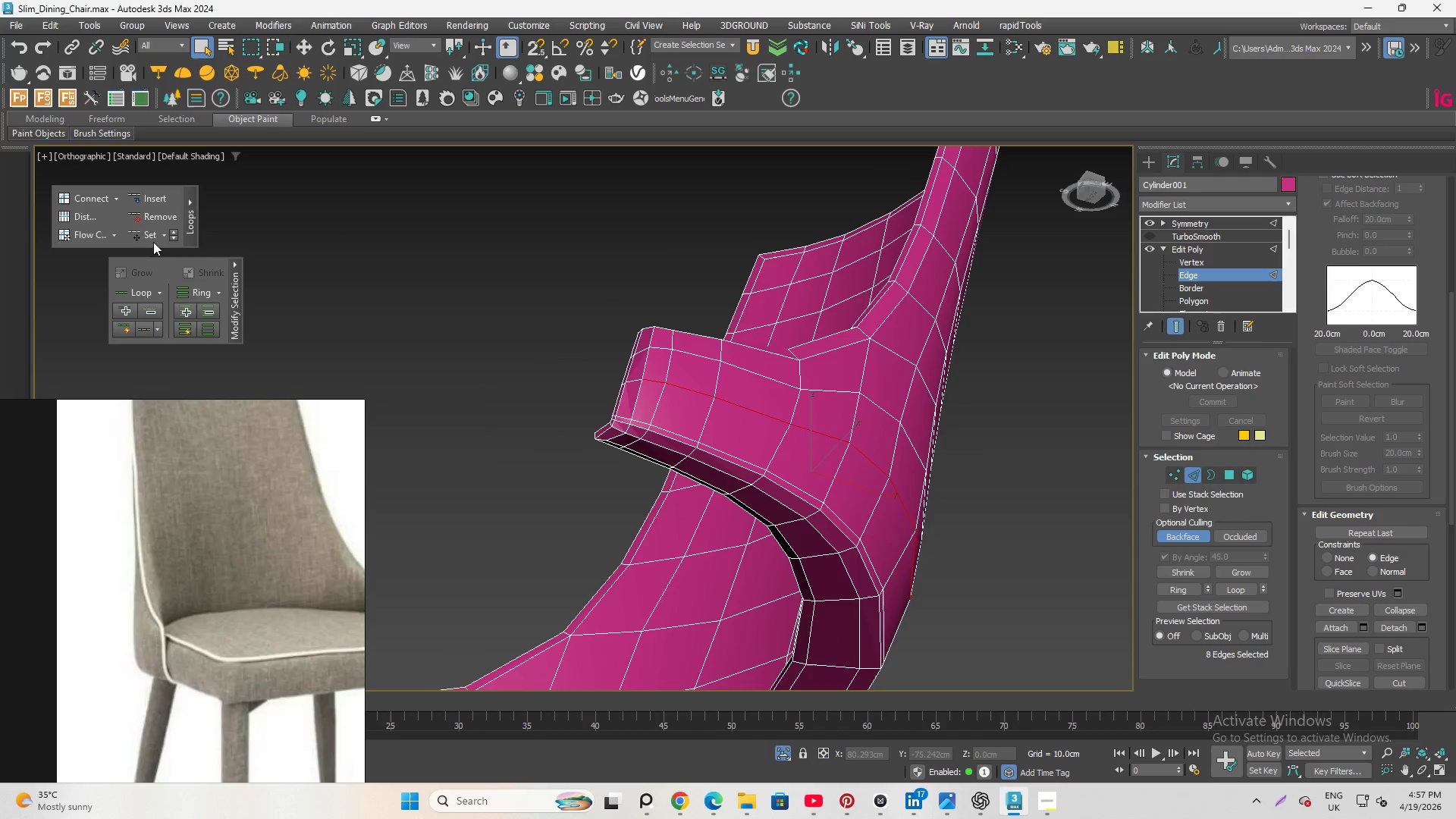 
left_click([147, 234])
 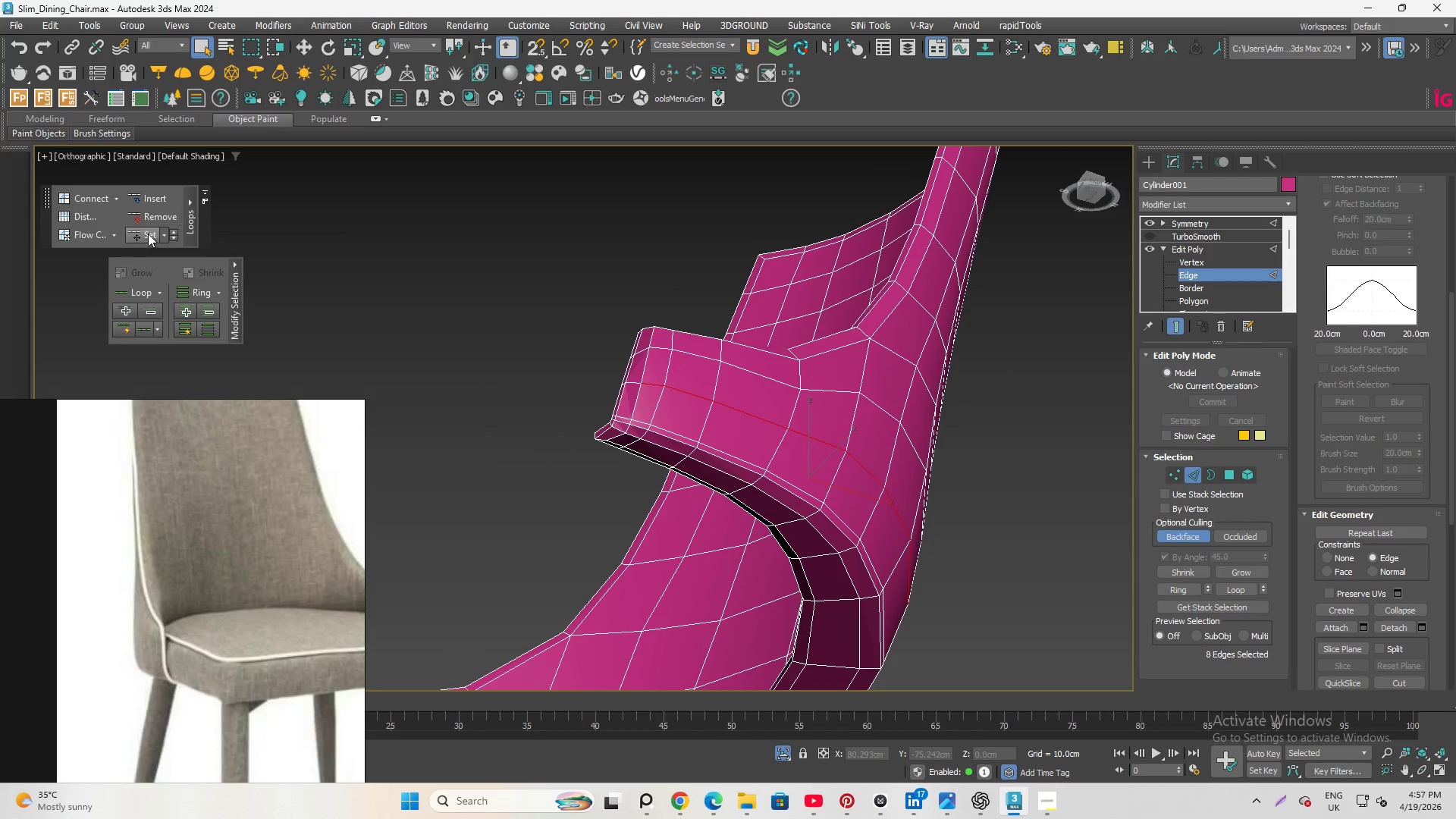 
hold_key(key=AltLeft, duration=3.72)
 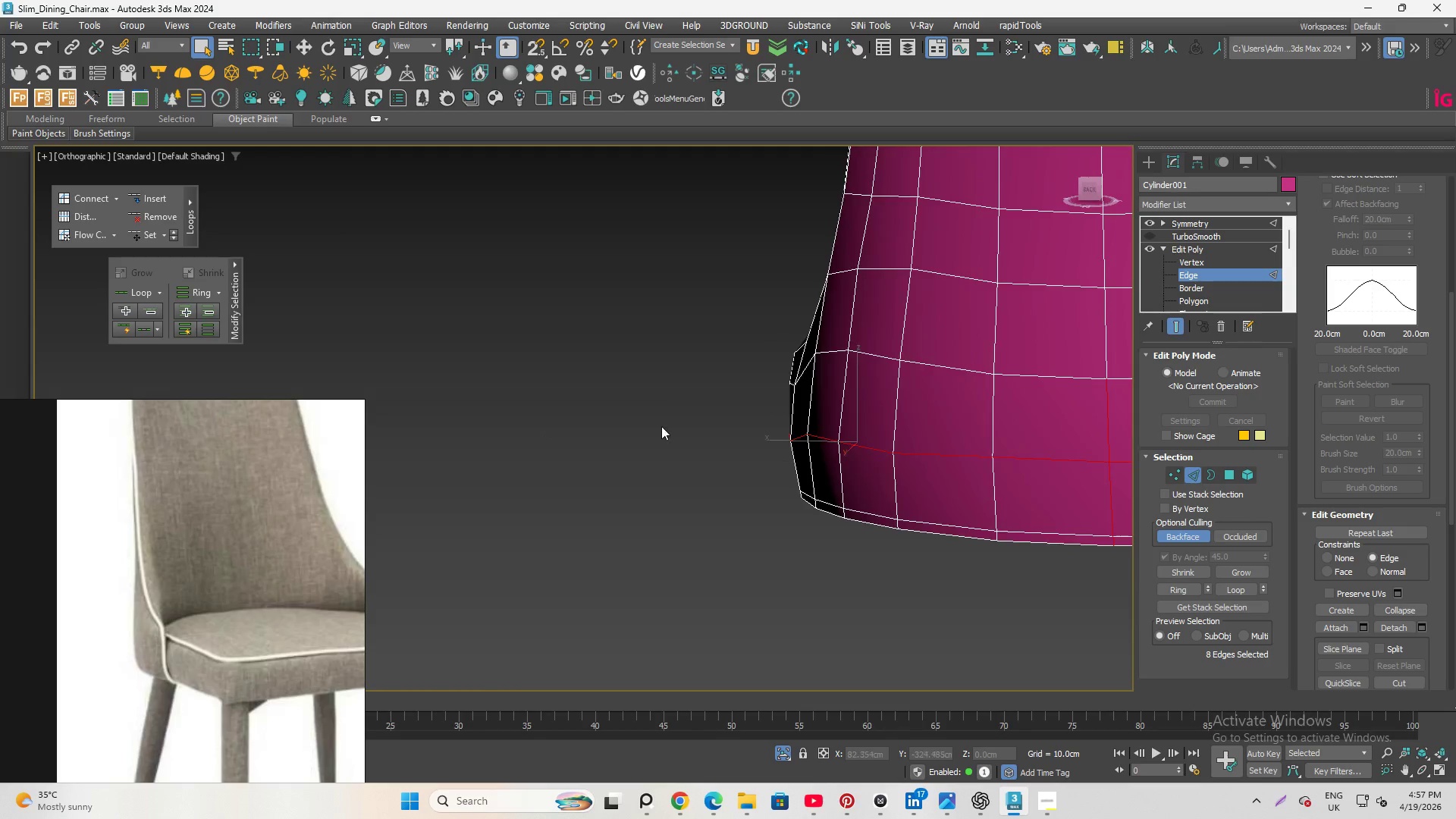 
hold_key(key=AltLeft, duration=3.39)
 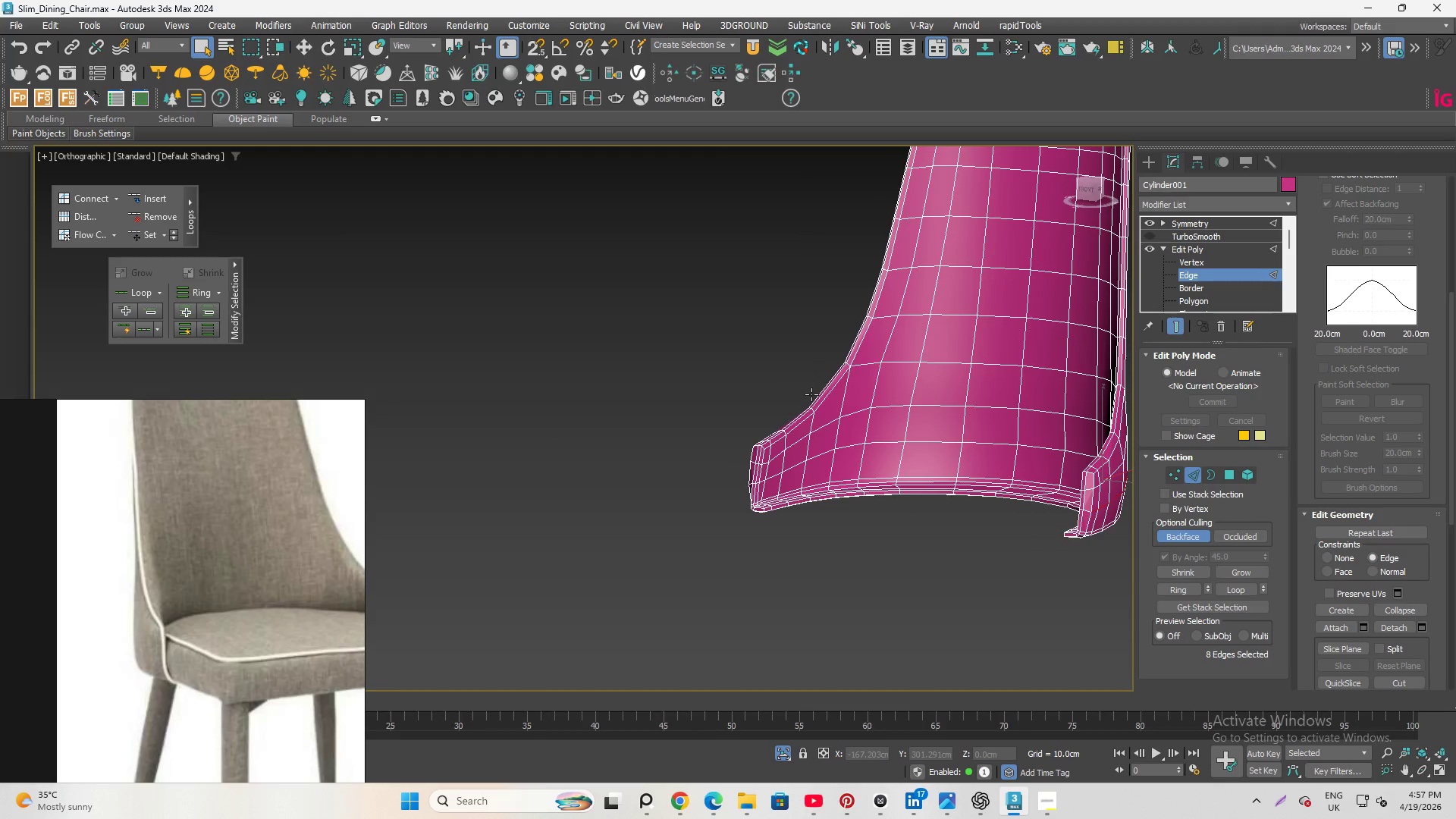 
scroll: coordinate [733, 445], scroll_direction: down, amount: 3.0
 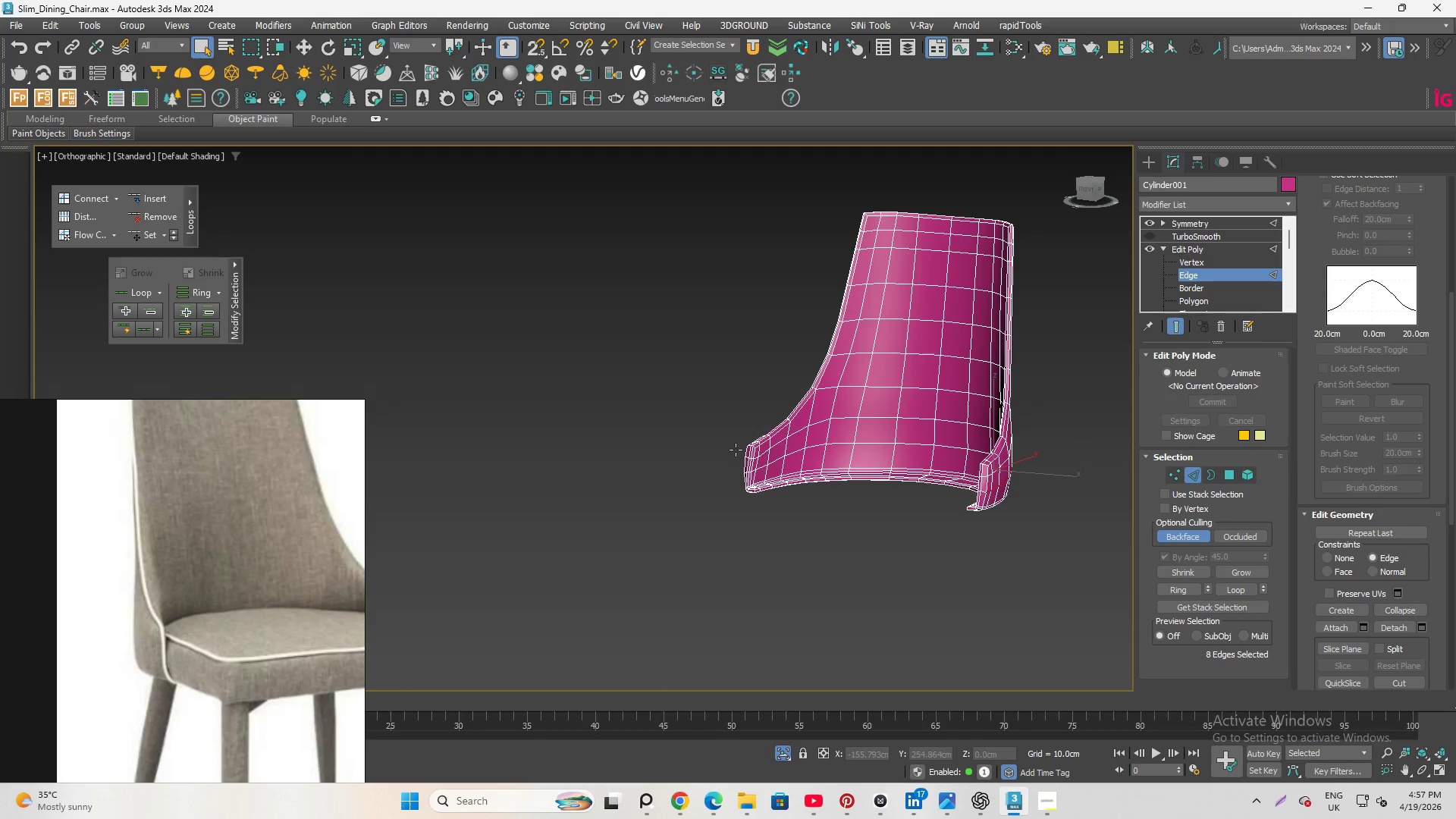 
wait(7.37)
 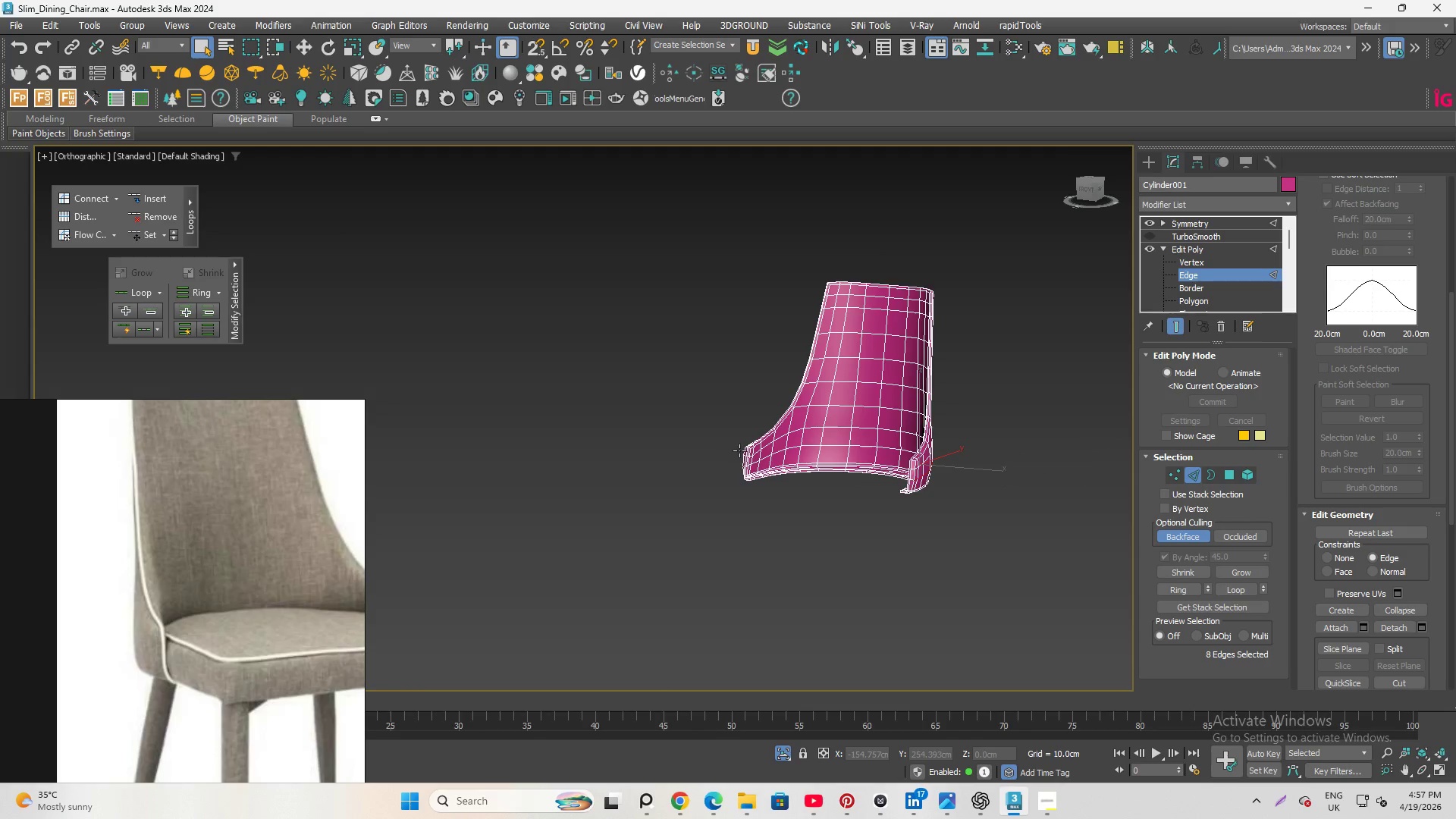 
hold_key(key=AltLeft, duration=0.91)
 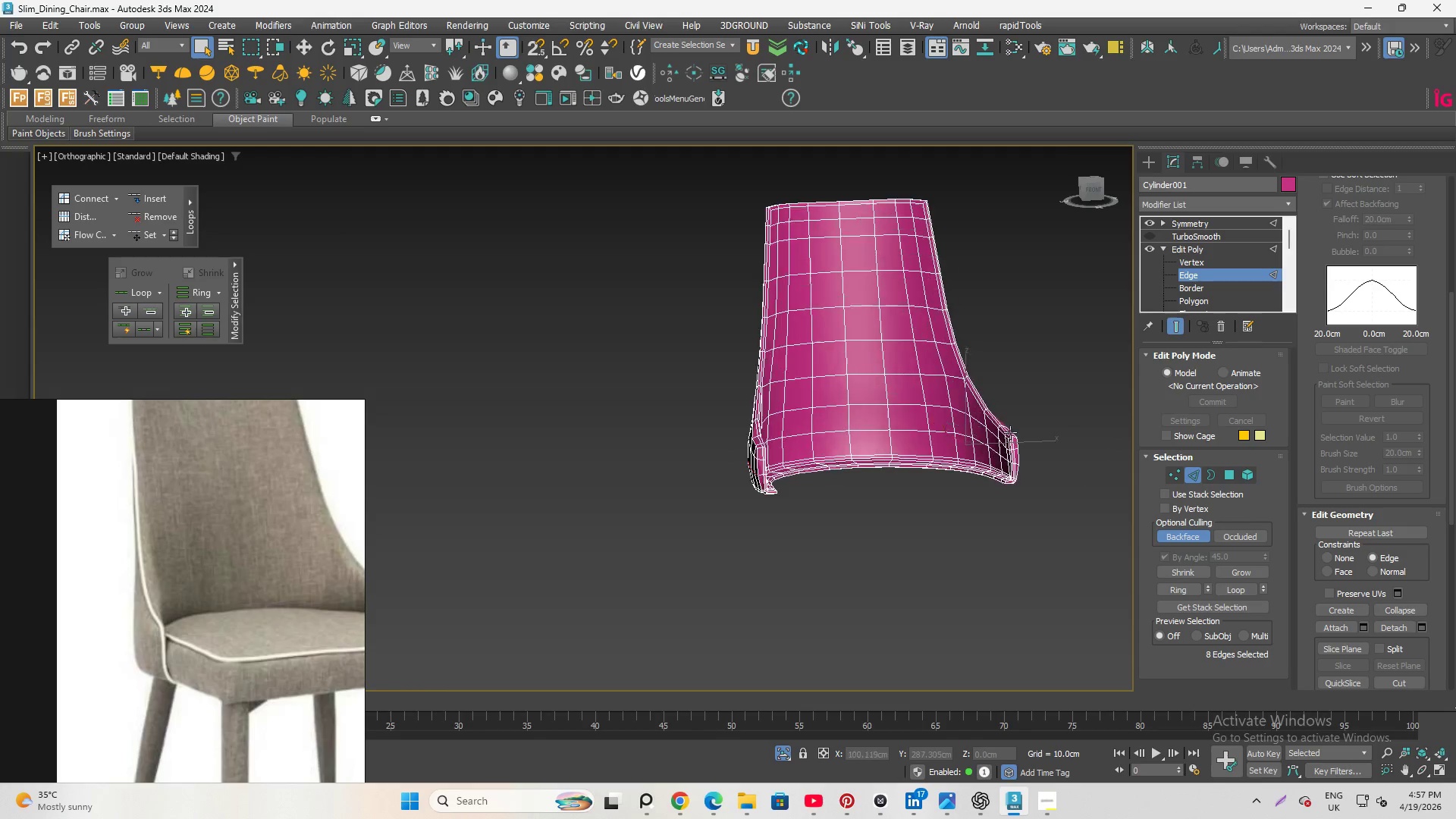 
scroll: coordinate [739, 450], scroll_direction: down, amount: 1.0
 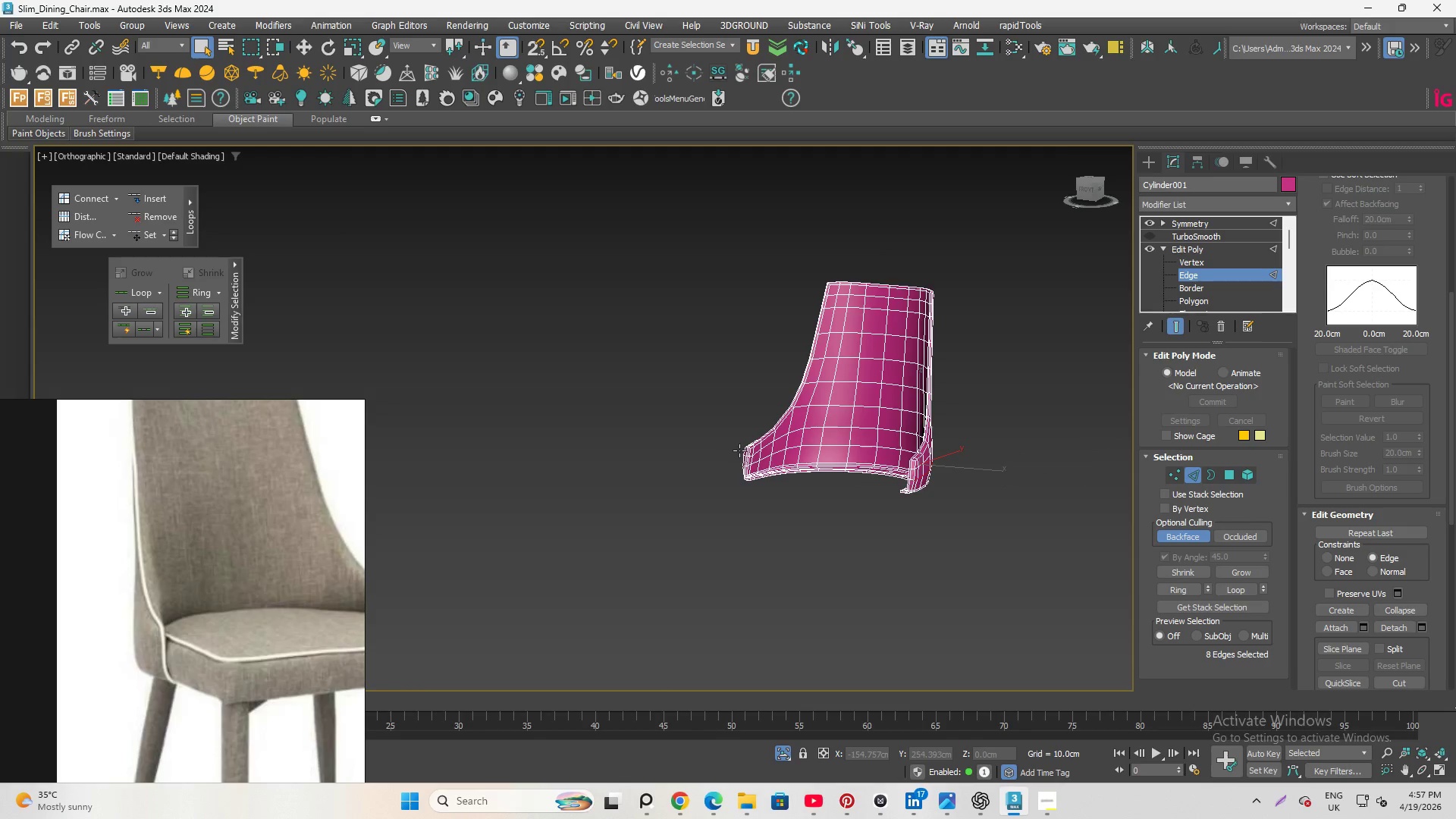 
hold_key(key=AltLeft, duration=2.44)
 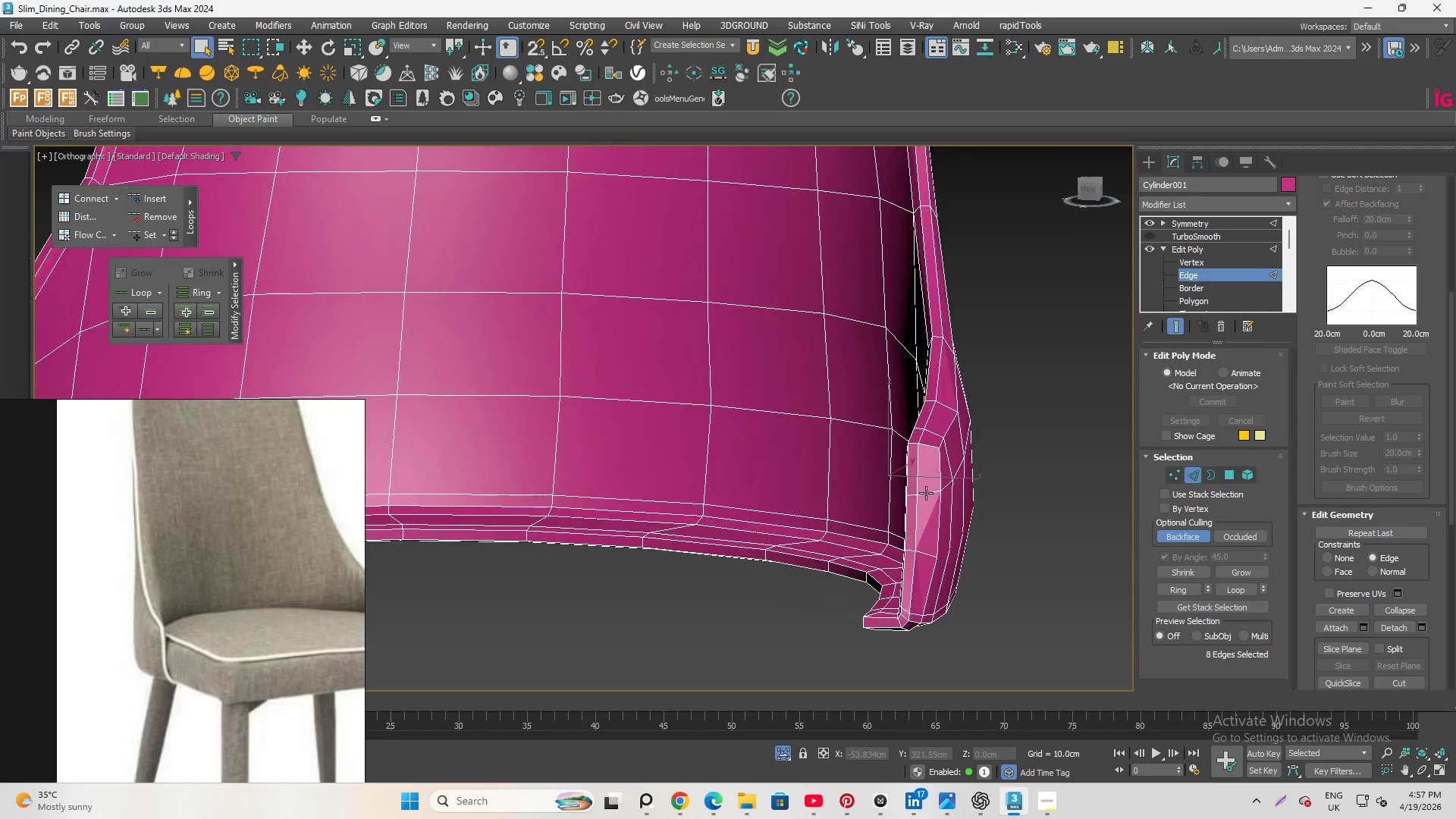 
scroll: coordinate [1012, 438], scroll_direction: up, amount: 5.0
 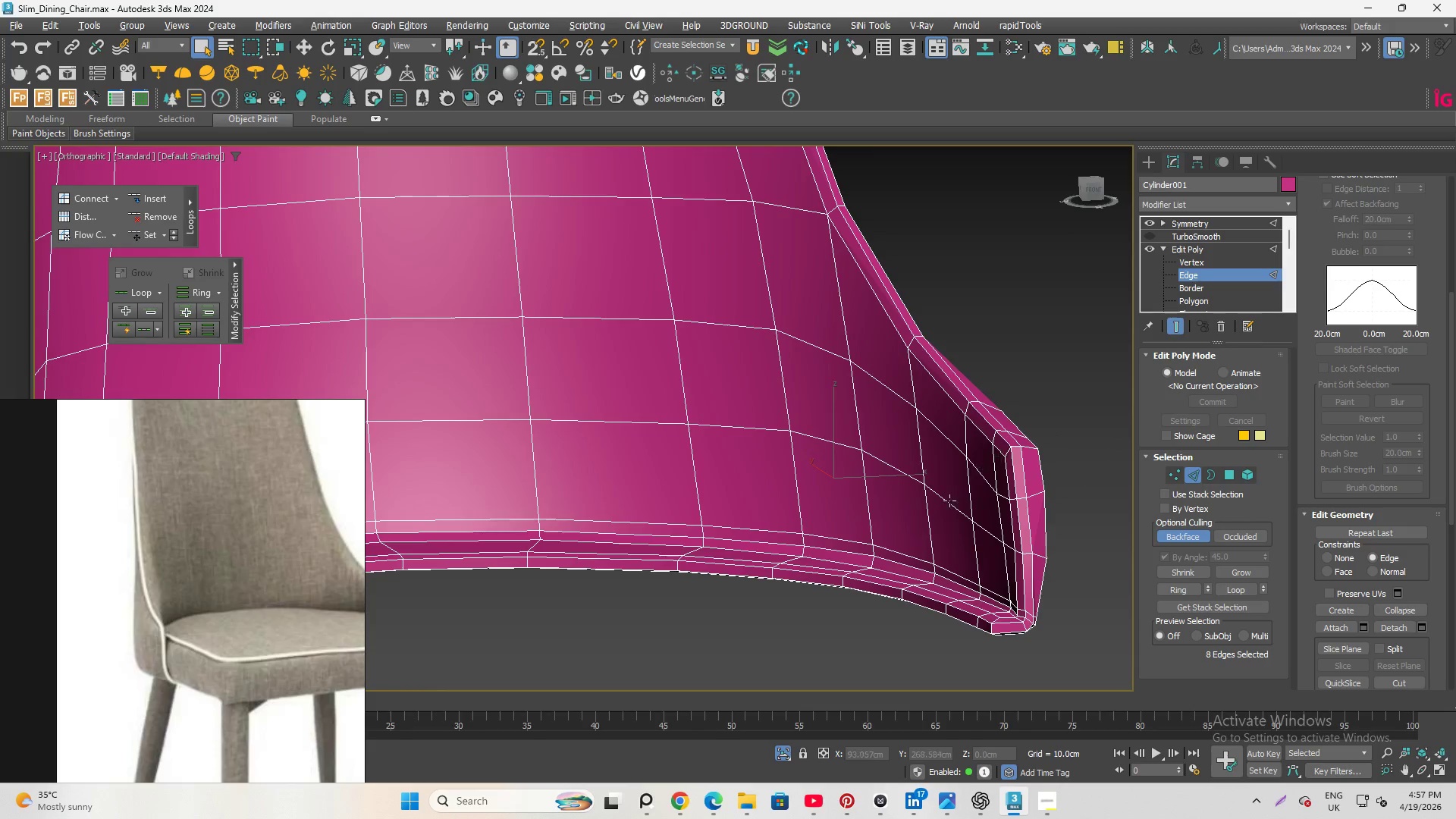 
scroll: coordinate [926, 493], scroll_direction: down, amount: 2.0
 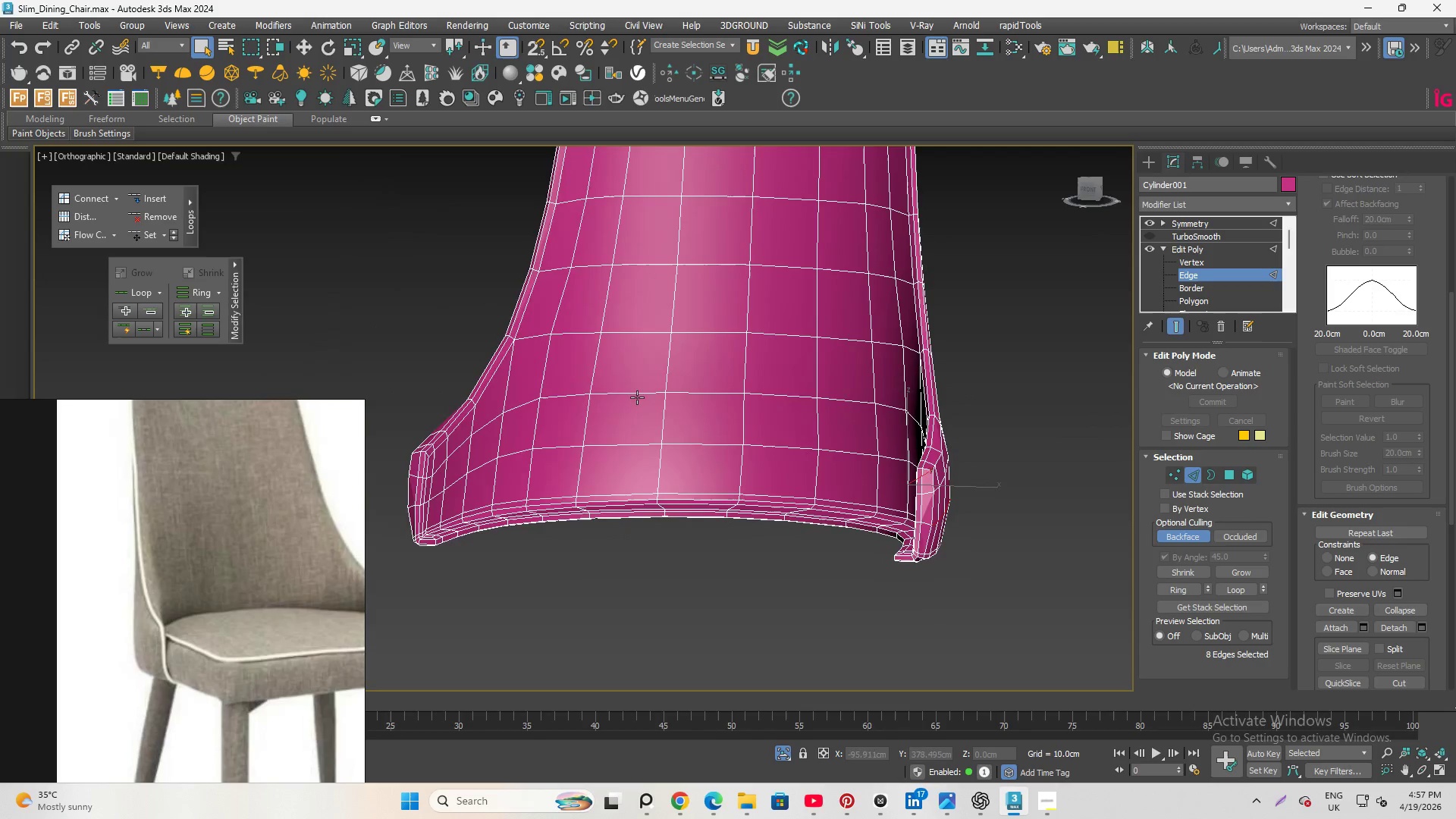 
hold_key(key=AltLeft, duration=3.42)
 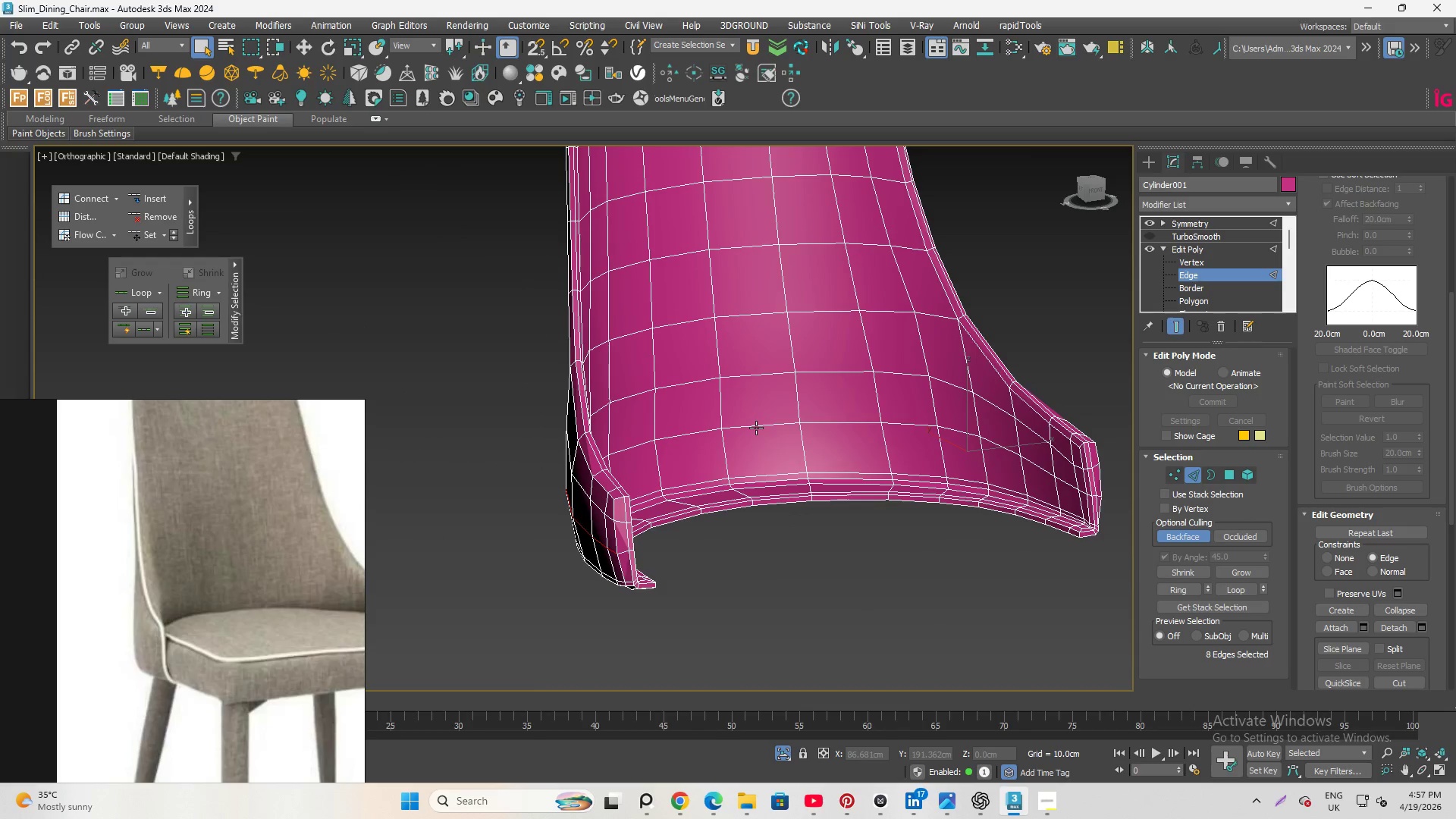 
left_click([758, 427])
 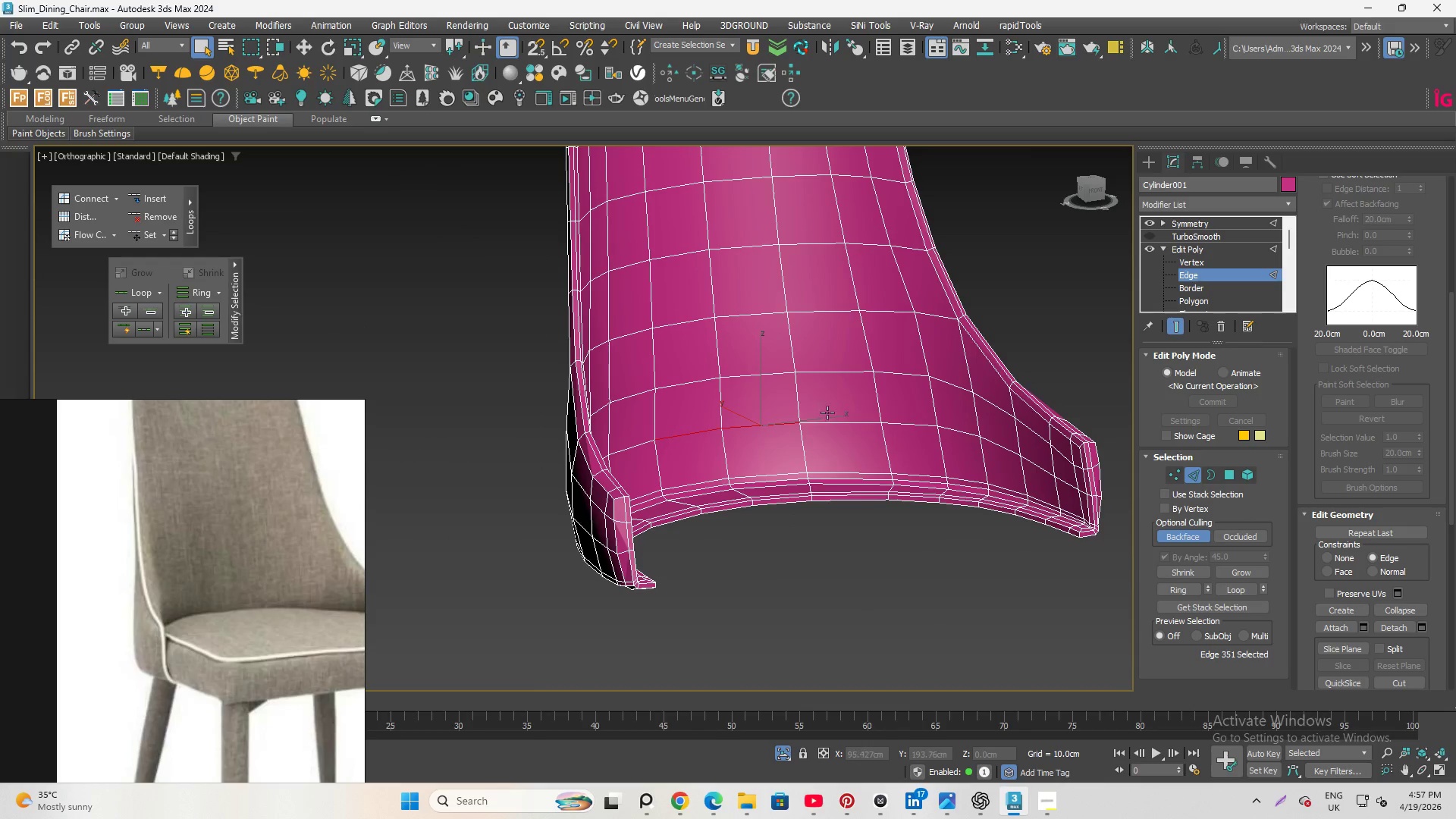 
hold_key(key=ControlLeft, duration=3.86)
left_click([826, 425])
 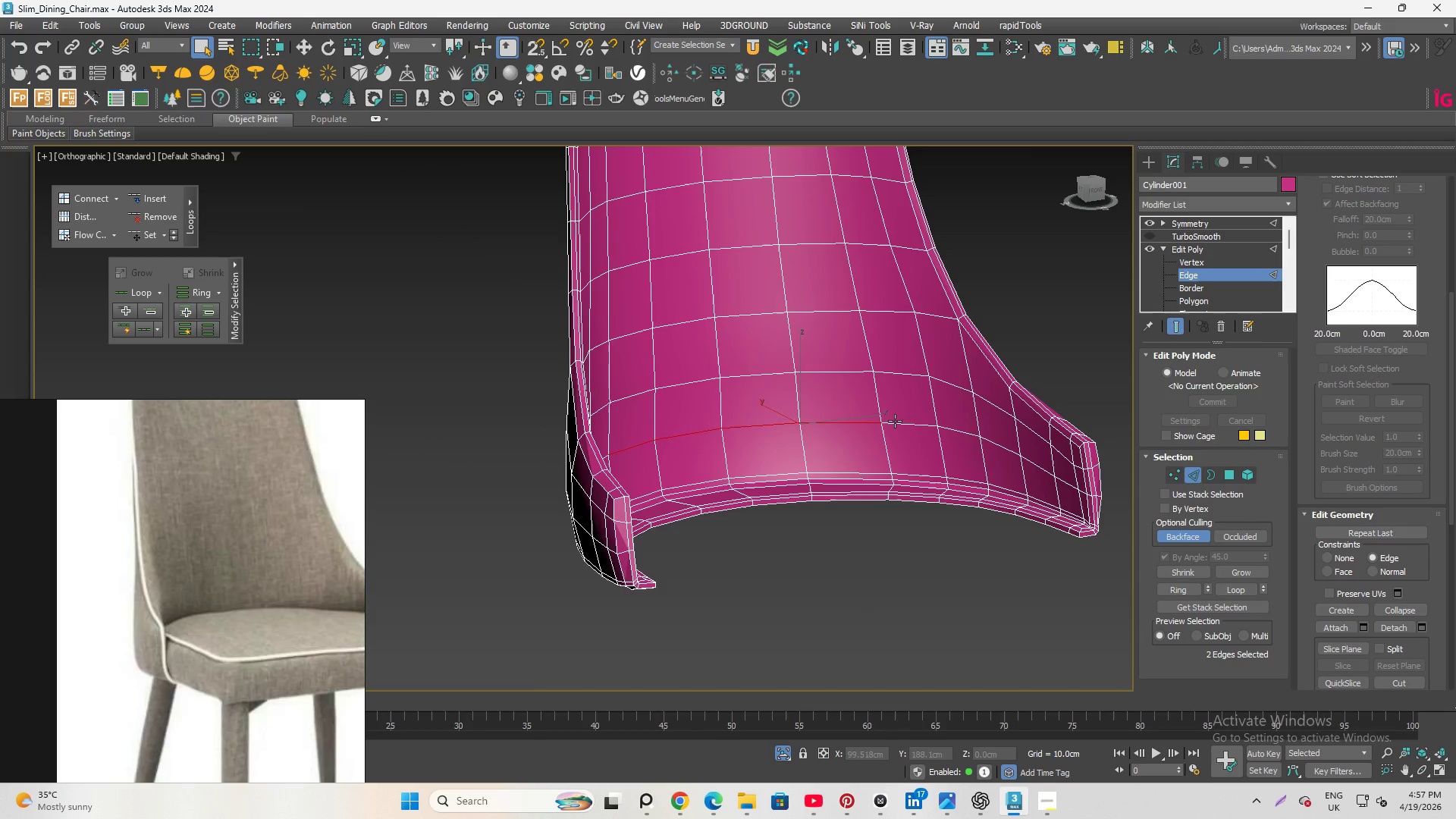 
left_click([915, 426])
 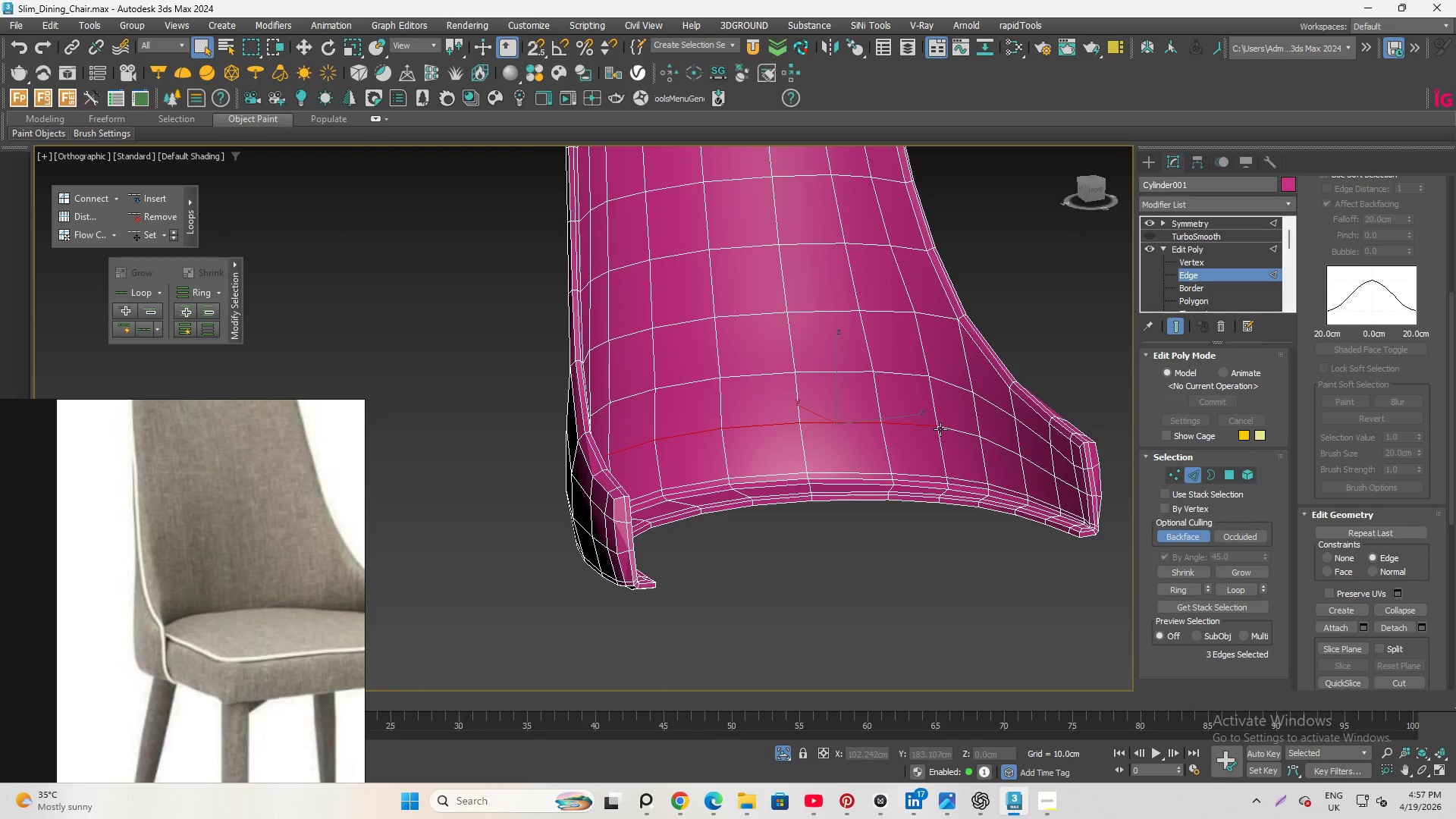 
left_click([945, 429])
 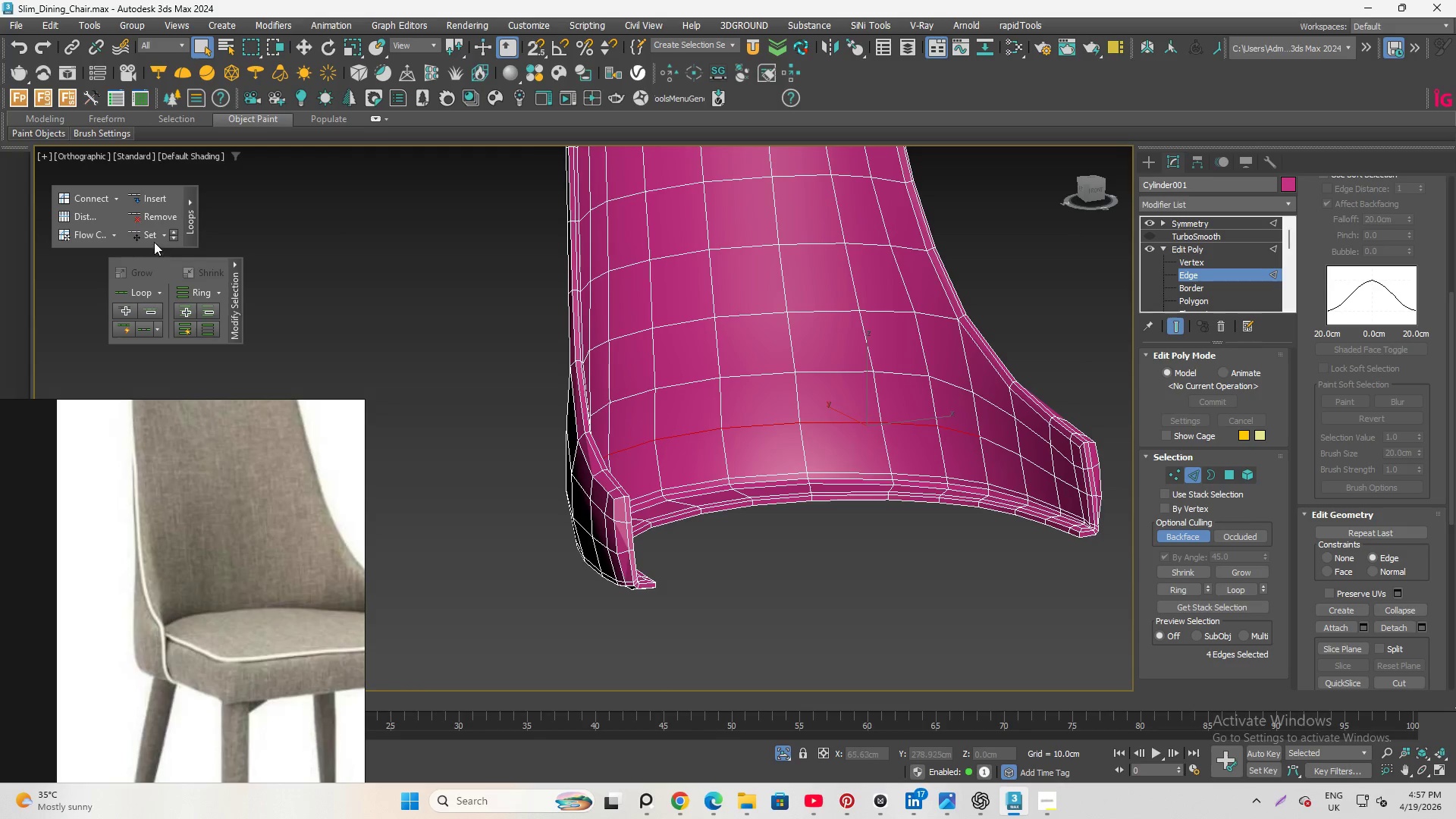 
left_click([154, 240])
 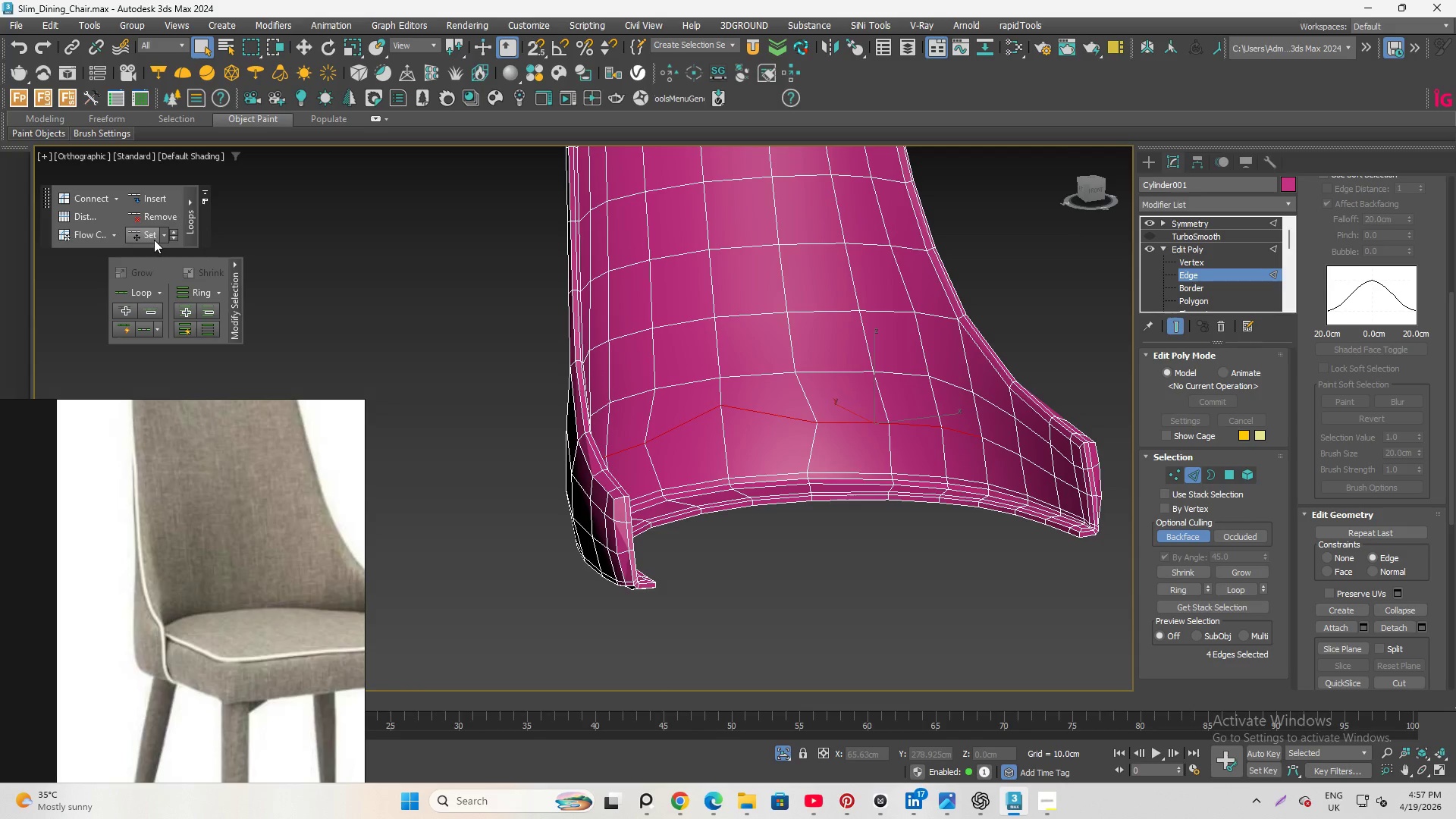 
key(Control+Z)
 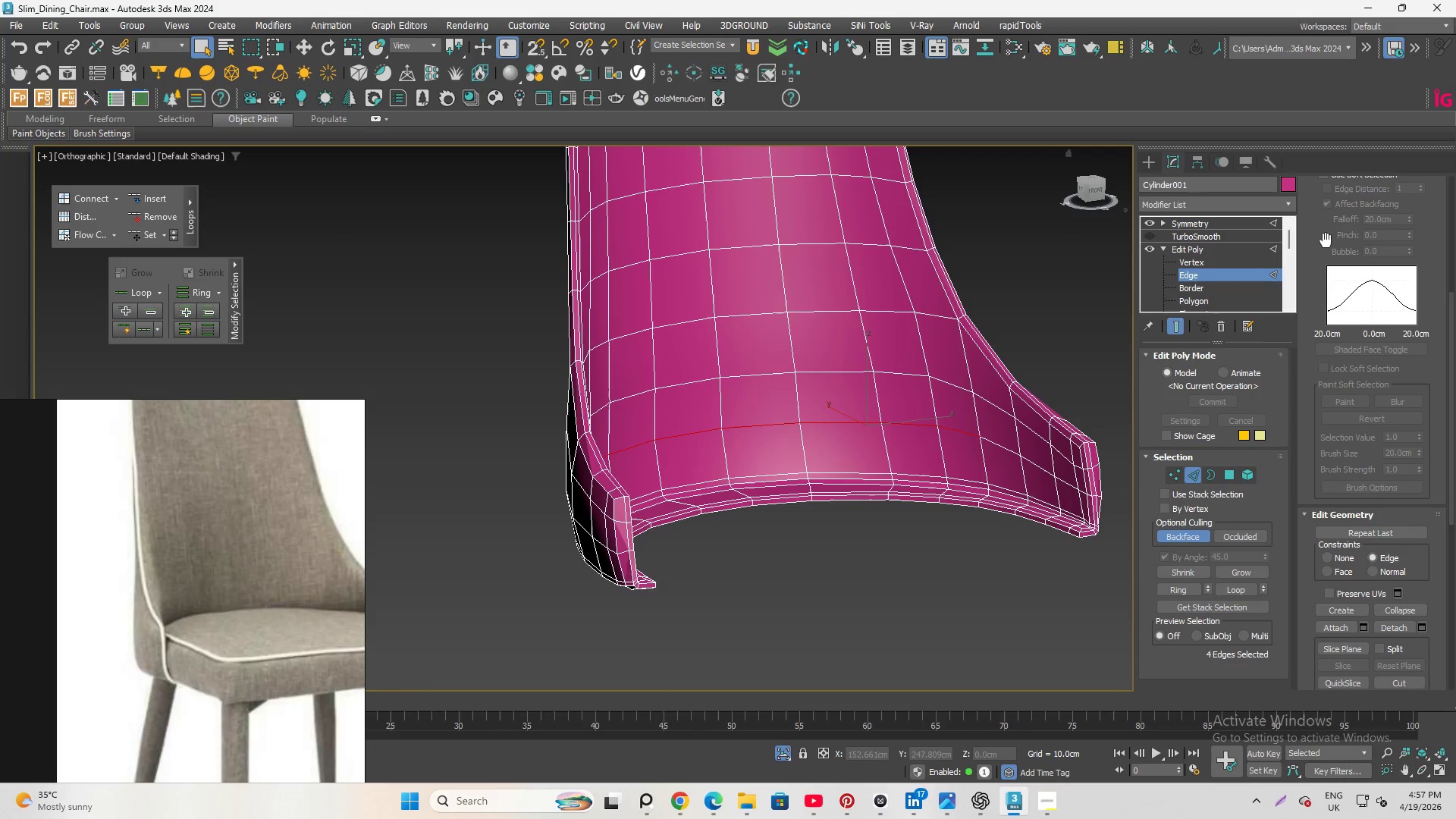 
wait(10.42)
 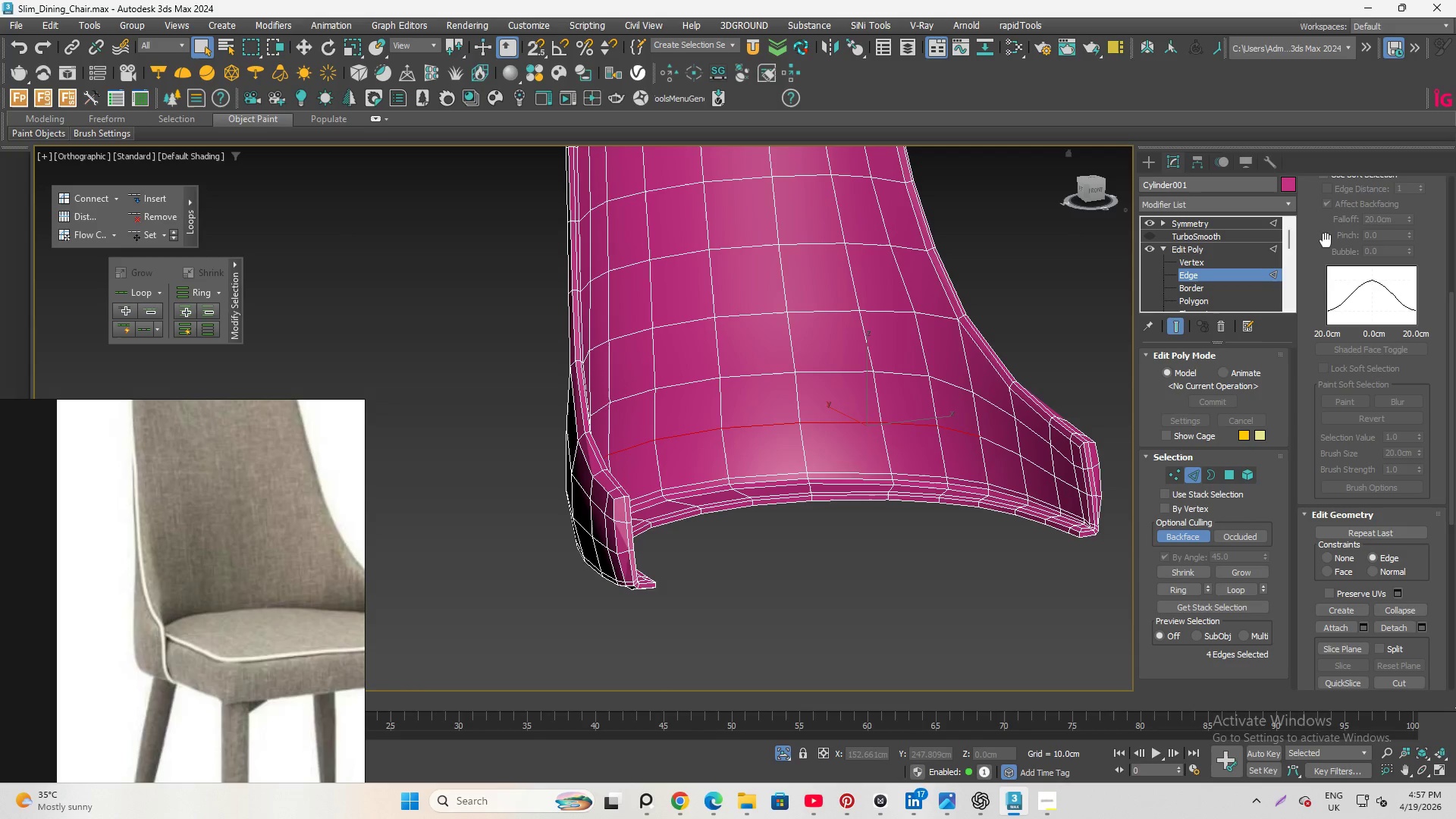 
scroll: coordinate [1326, 240], scroll_direction: down, amount: 2.0
 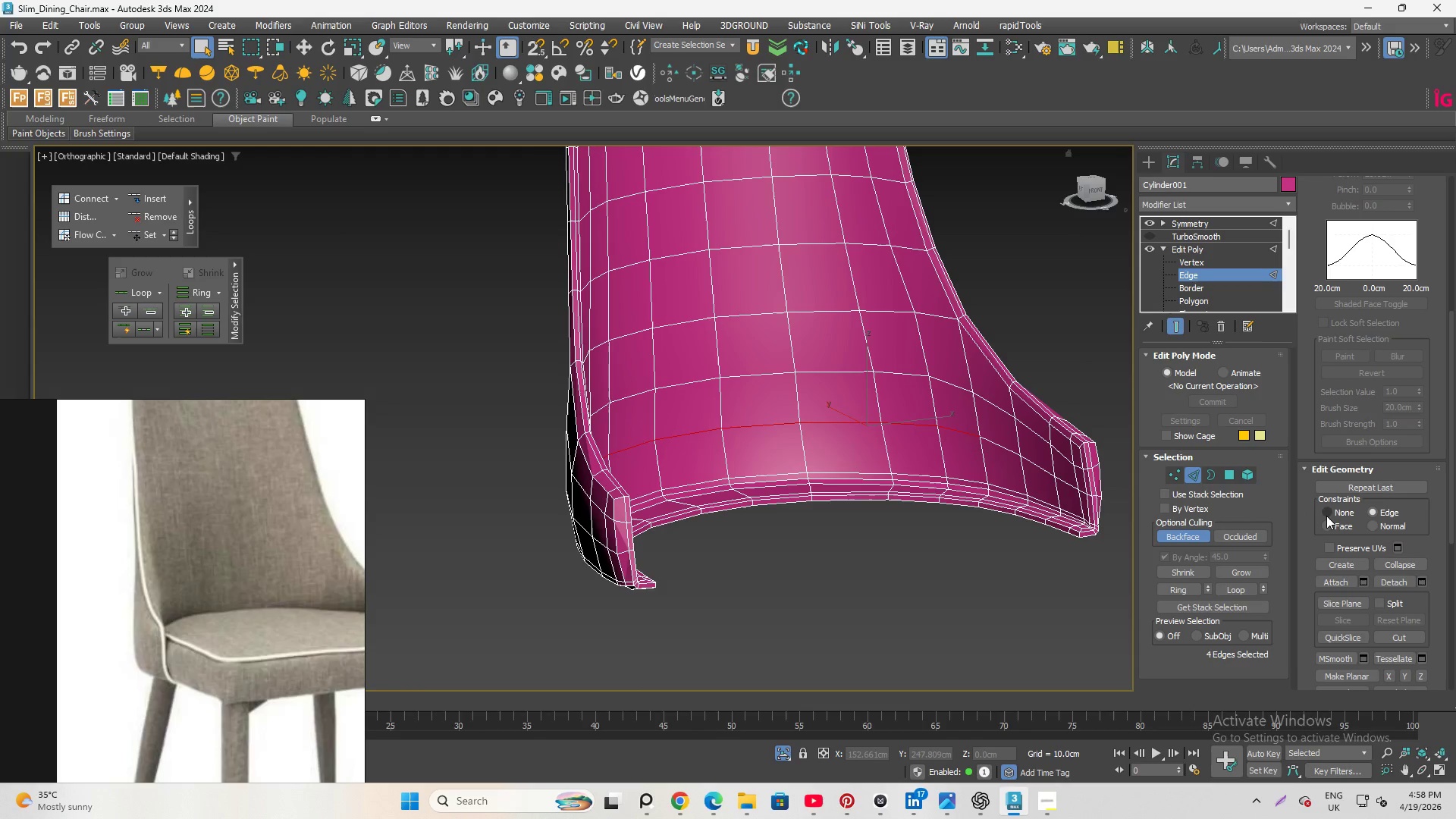 
left_click([1326, 516])
 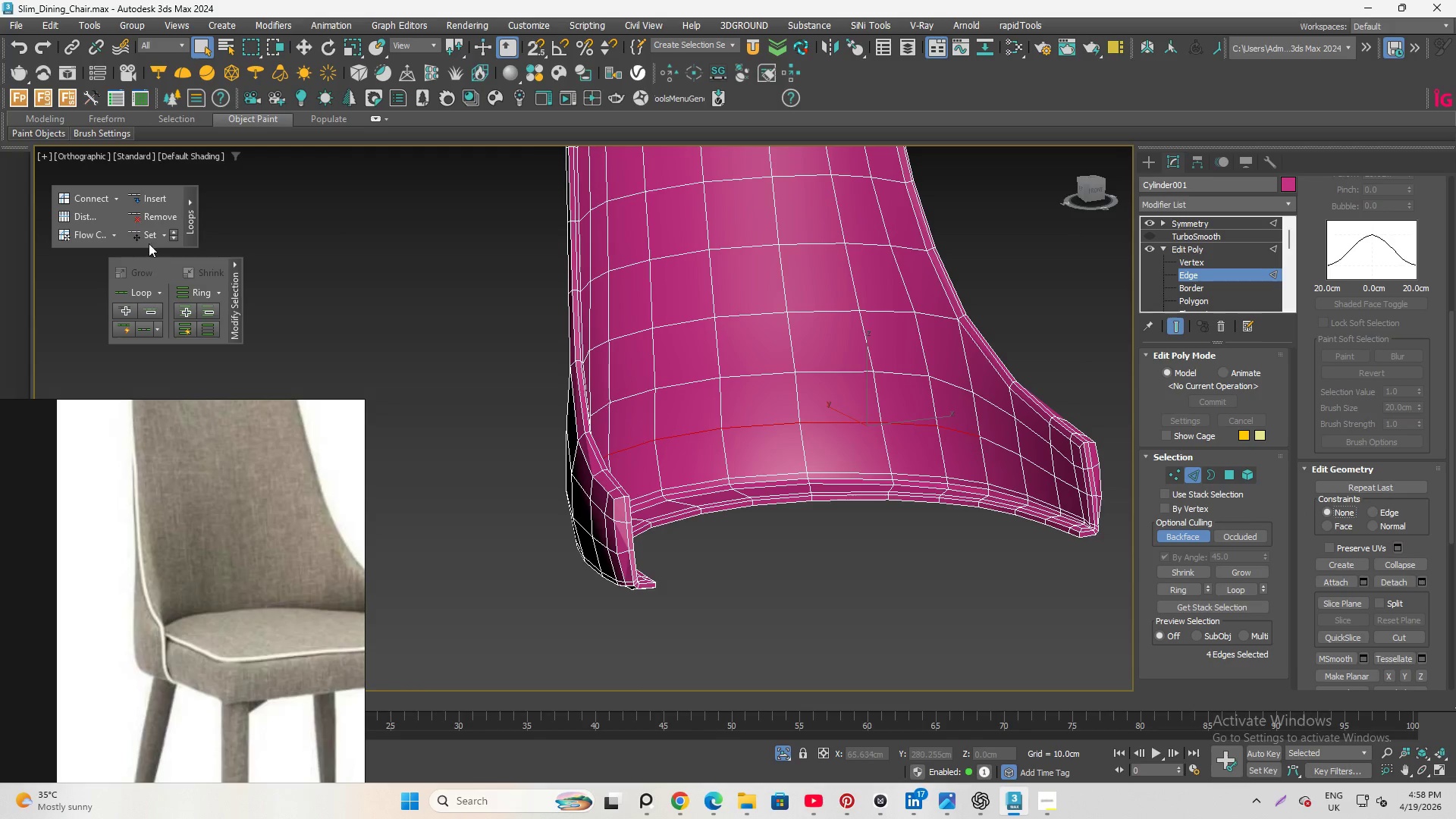 
left_click([146, 234])
 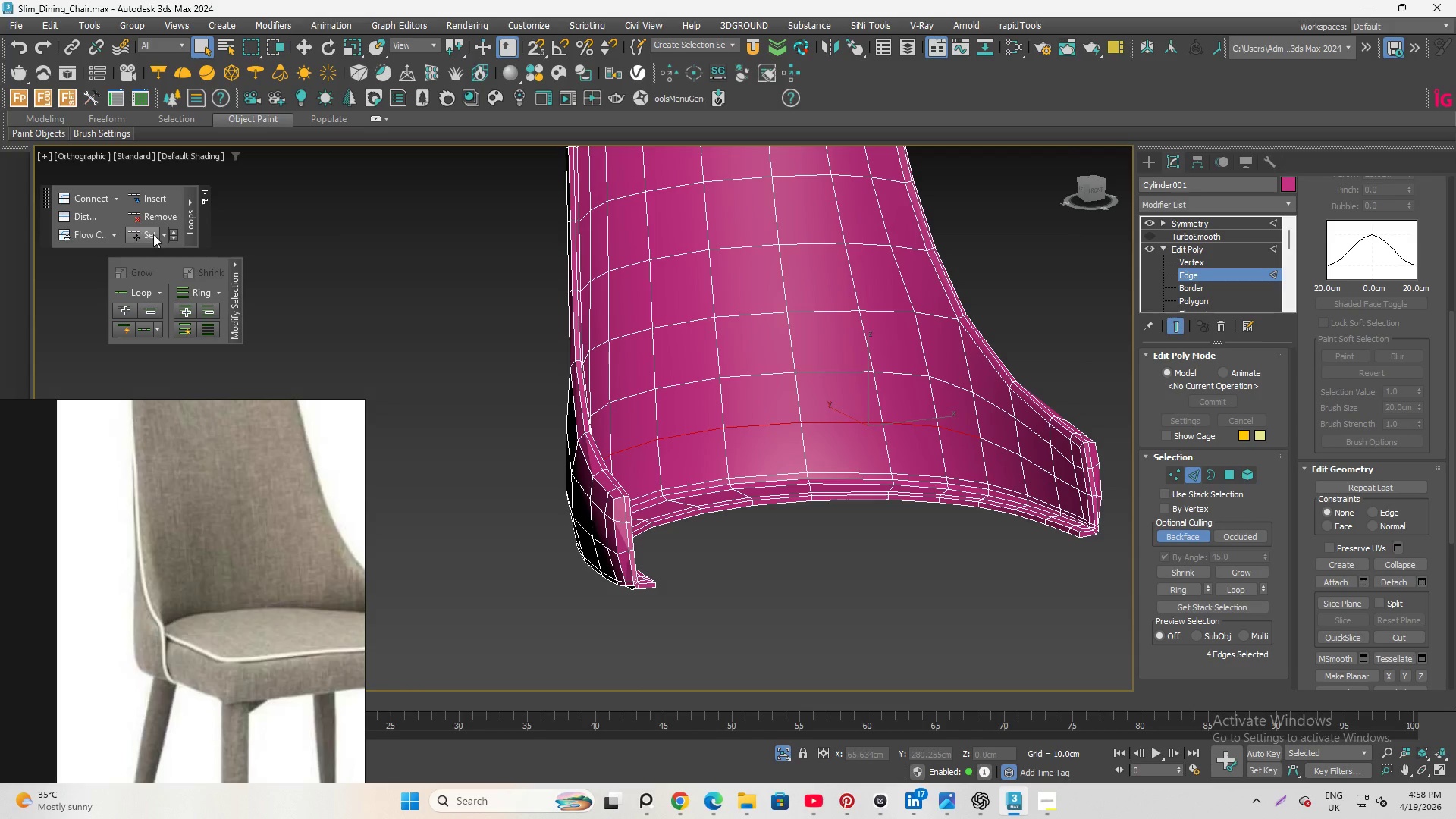 
hold_key(key=AltLeft, duration=7.03)
 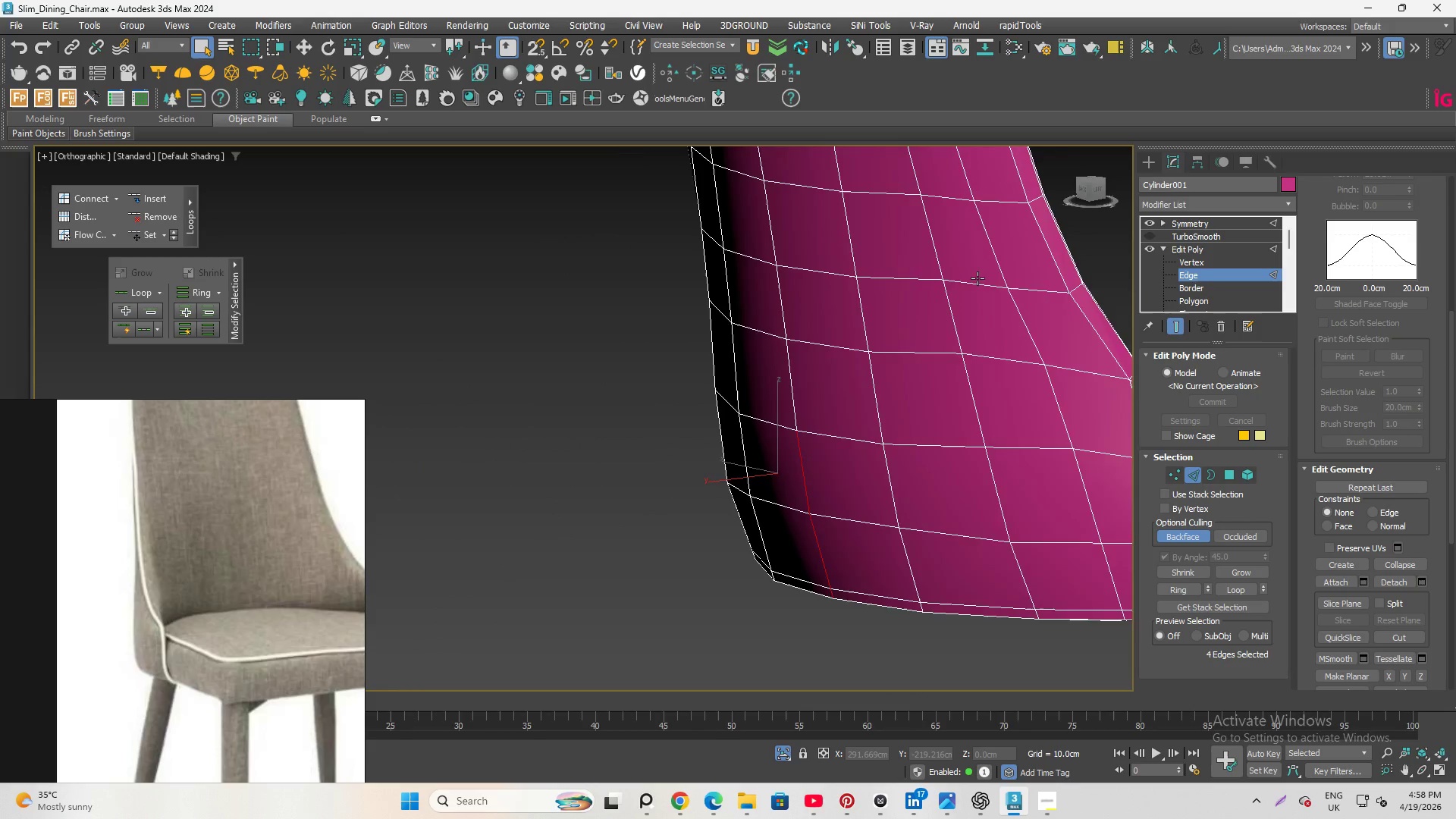 
hold_key(key=AltLeft, duration=1.2)
 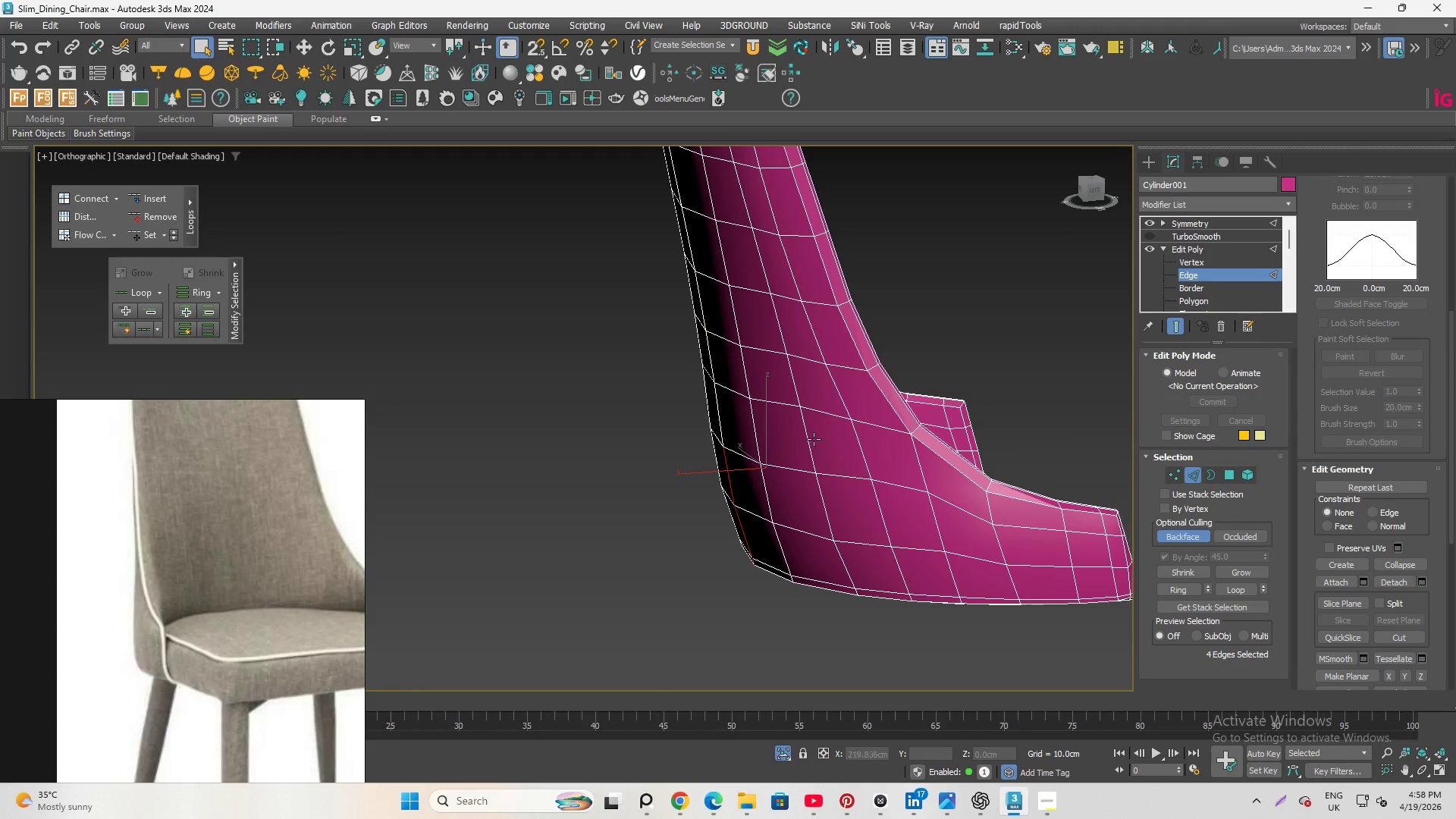 
scroll: coordinate [723, 394], scroll_direction: none, amount: 0.0
 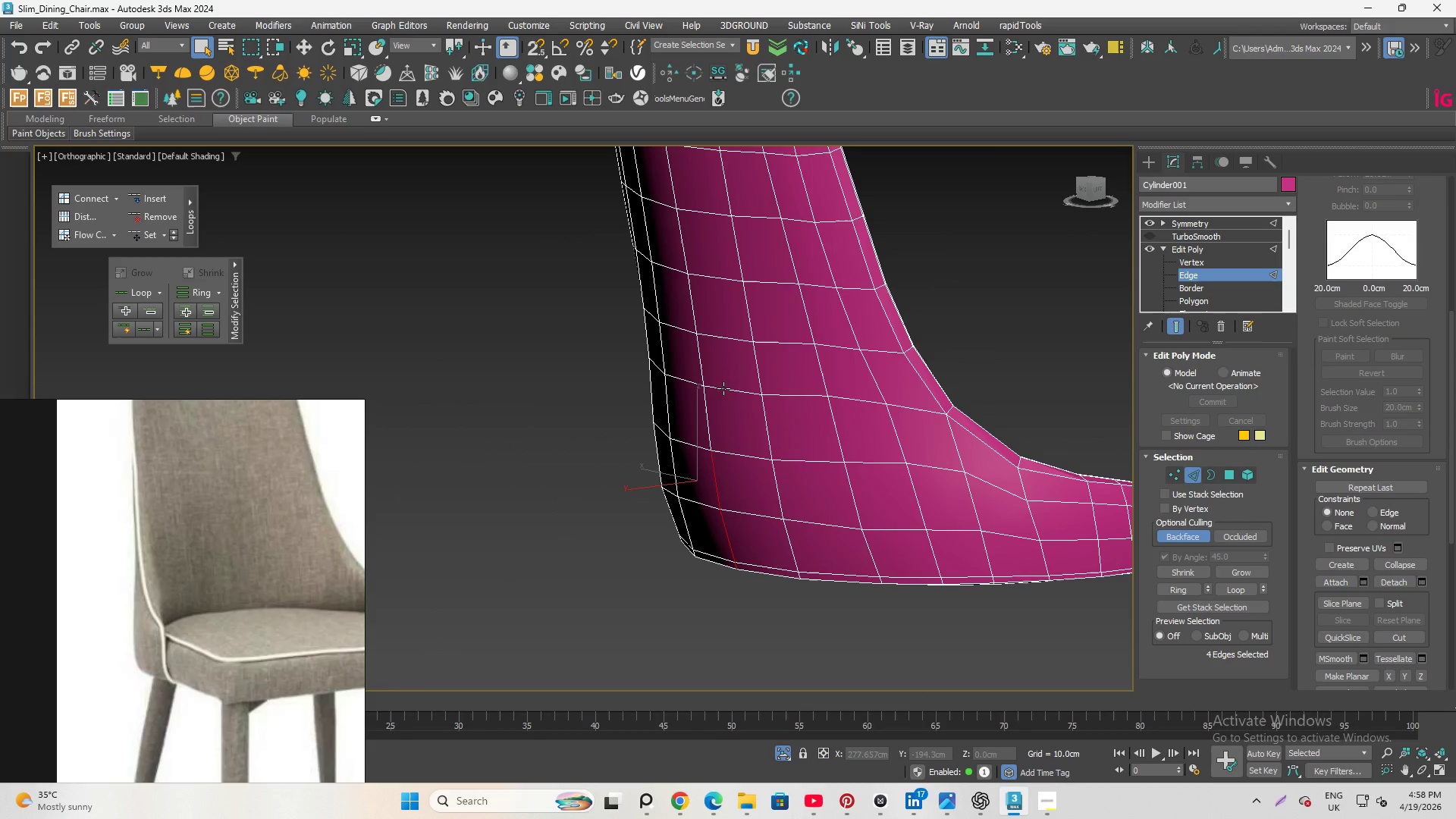 
left_click([833, 419])
 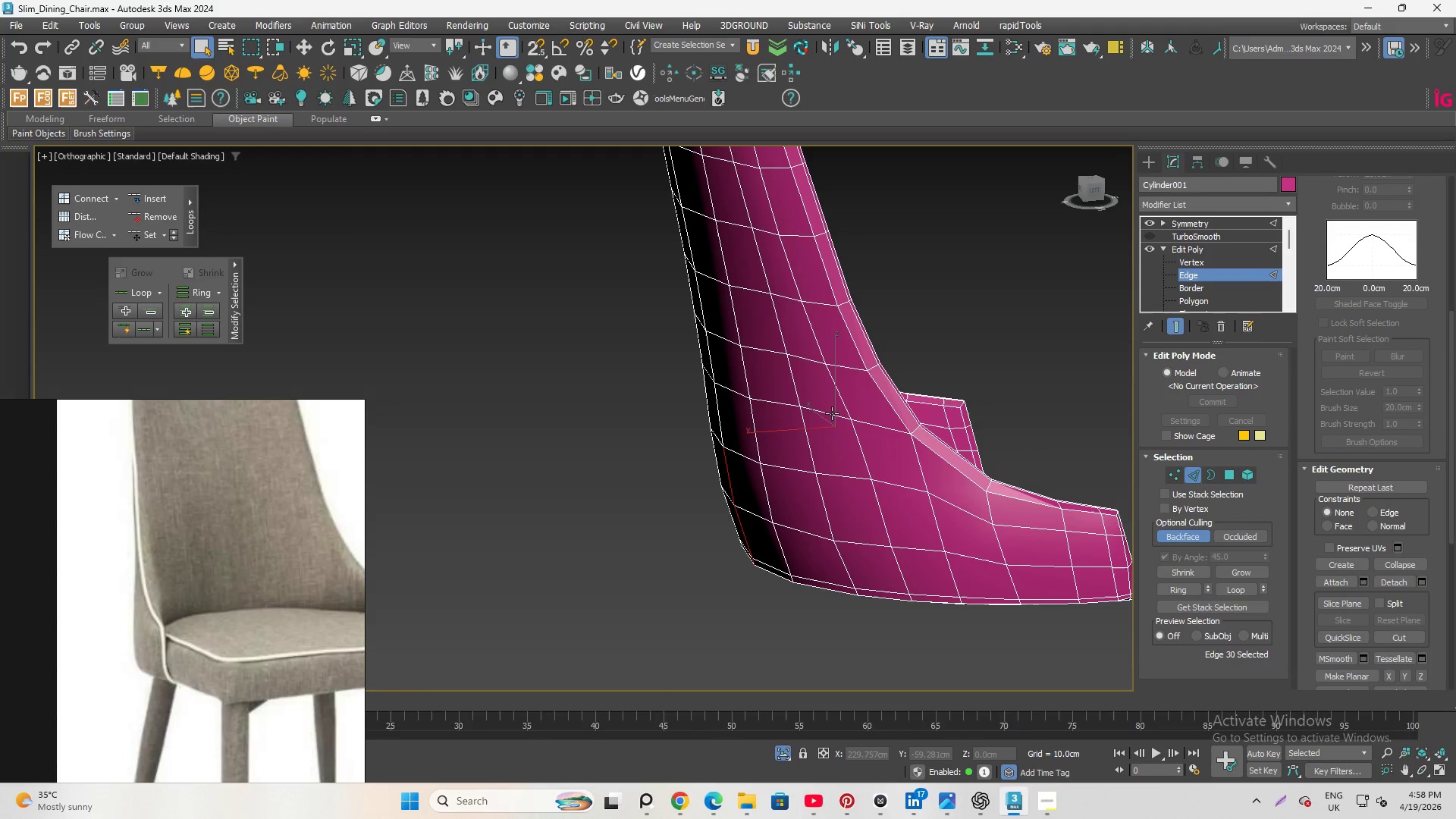 
double_click([832, 413])
 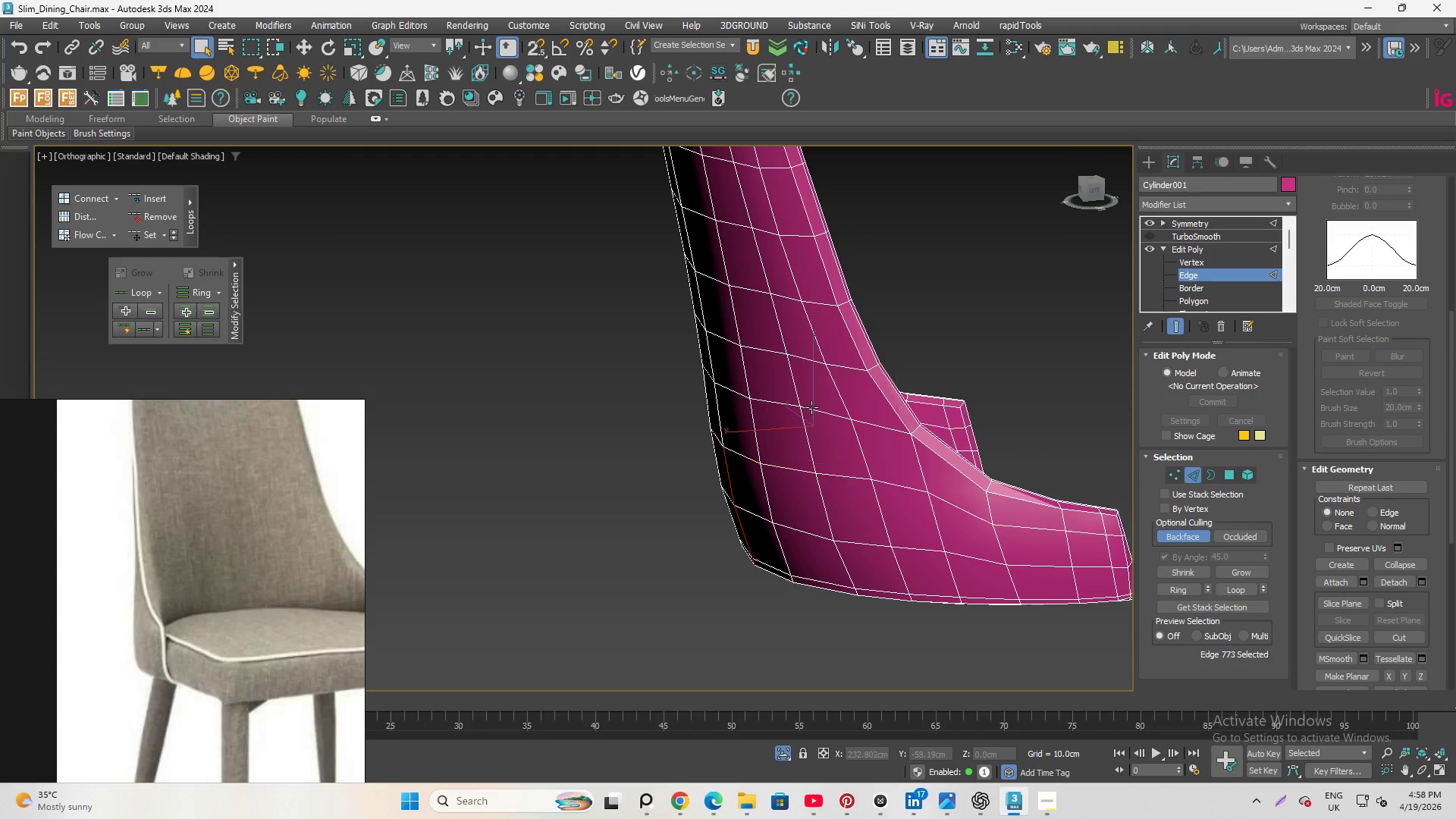 
double_click([811, 407])
 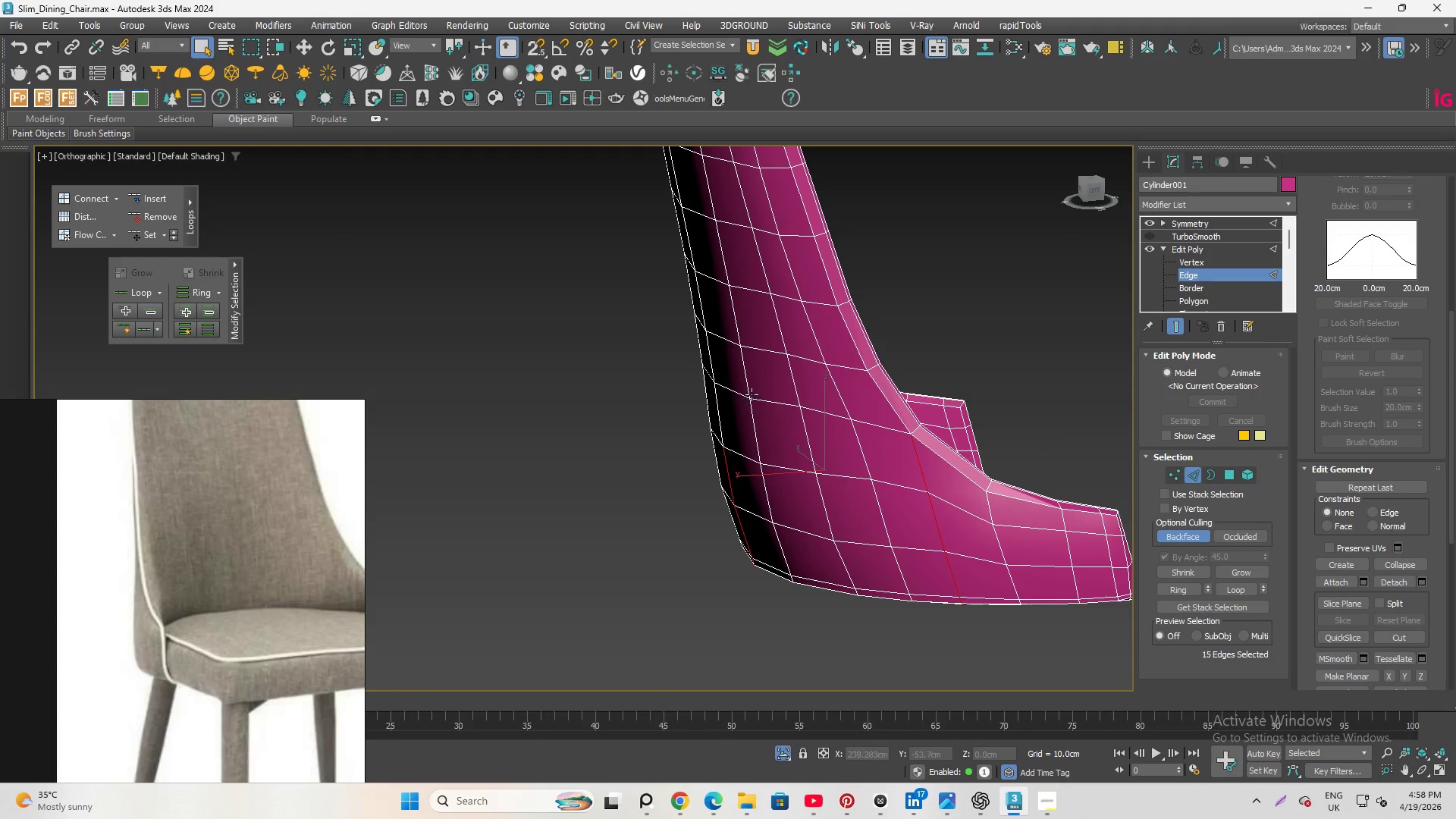 
hold_key(key=AltLeft, duration=1.12)
 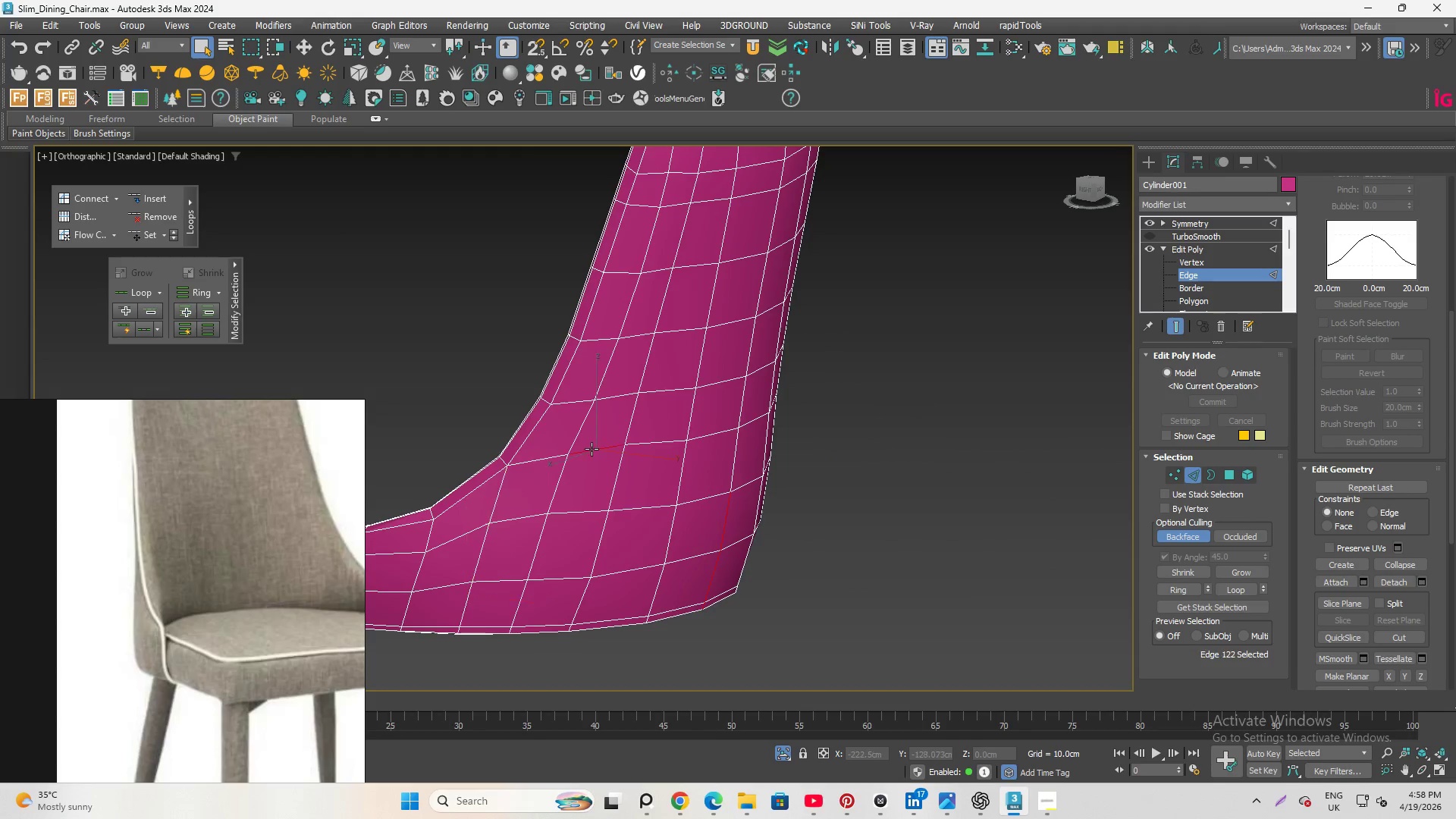 
double_click([592, 449])
 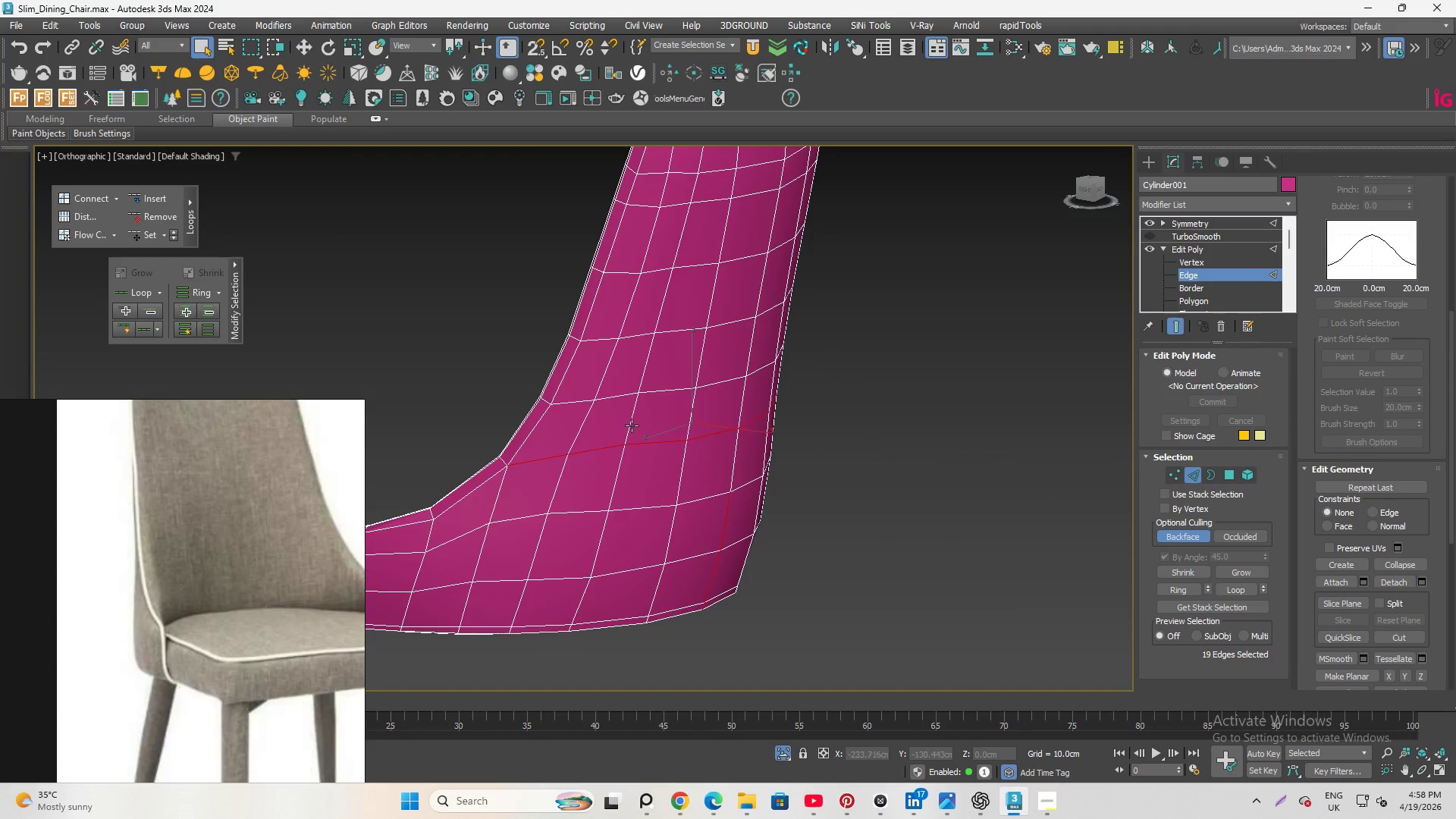 
hold_key(key=AltLeft, duration=1.62)
 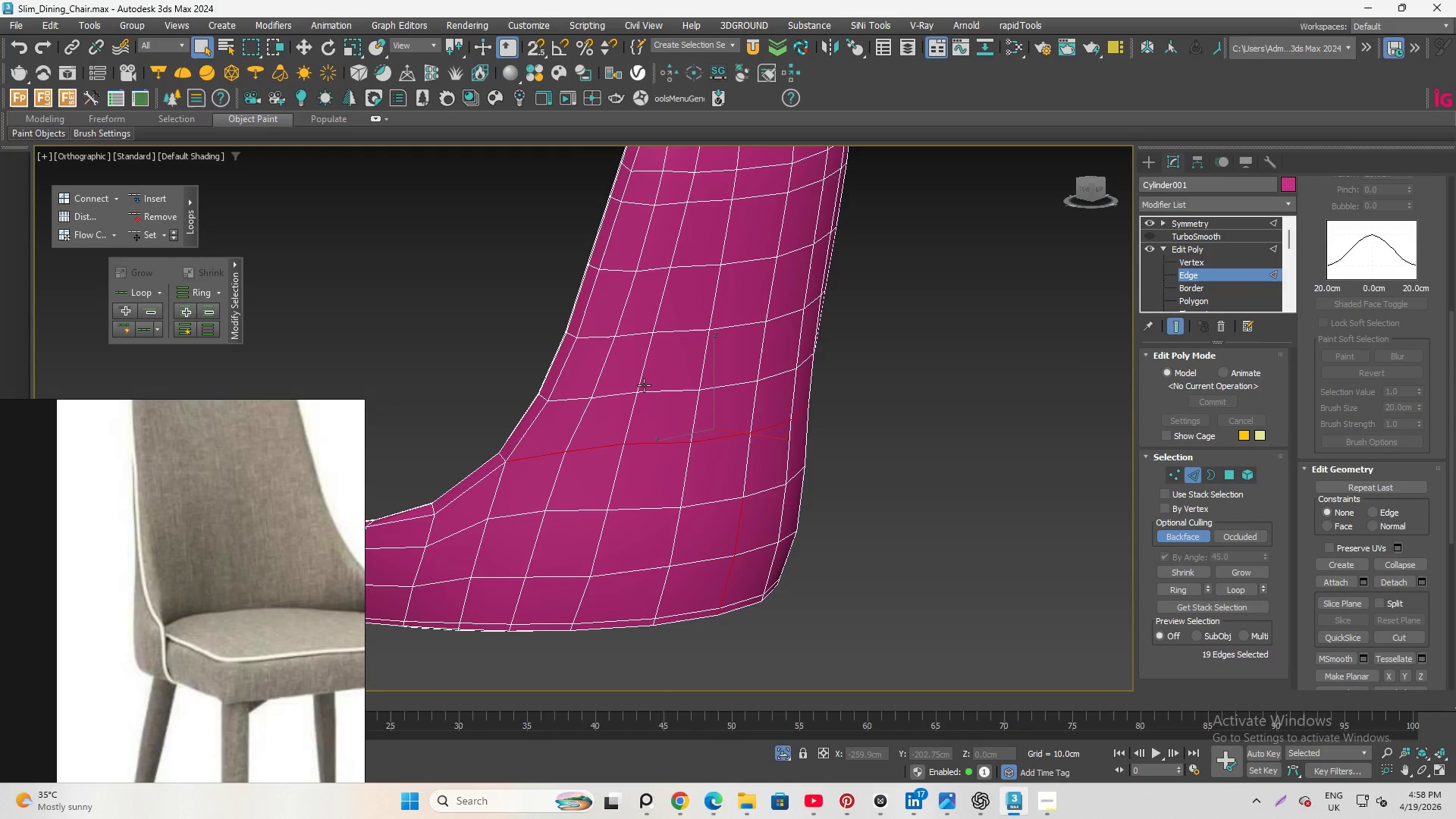 
wait(8.2)
 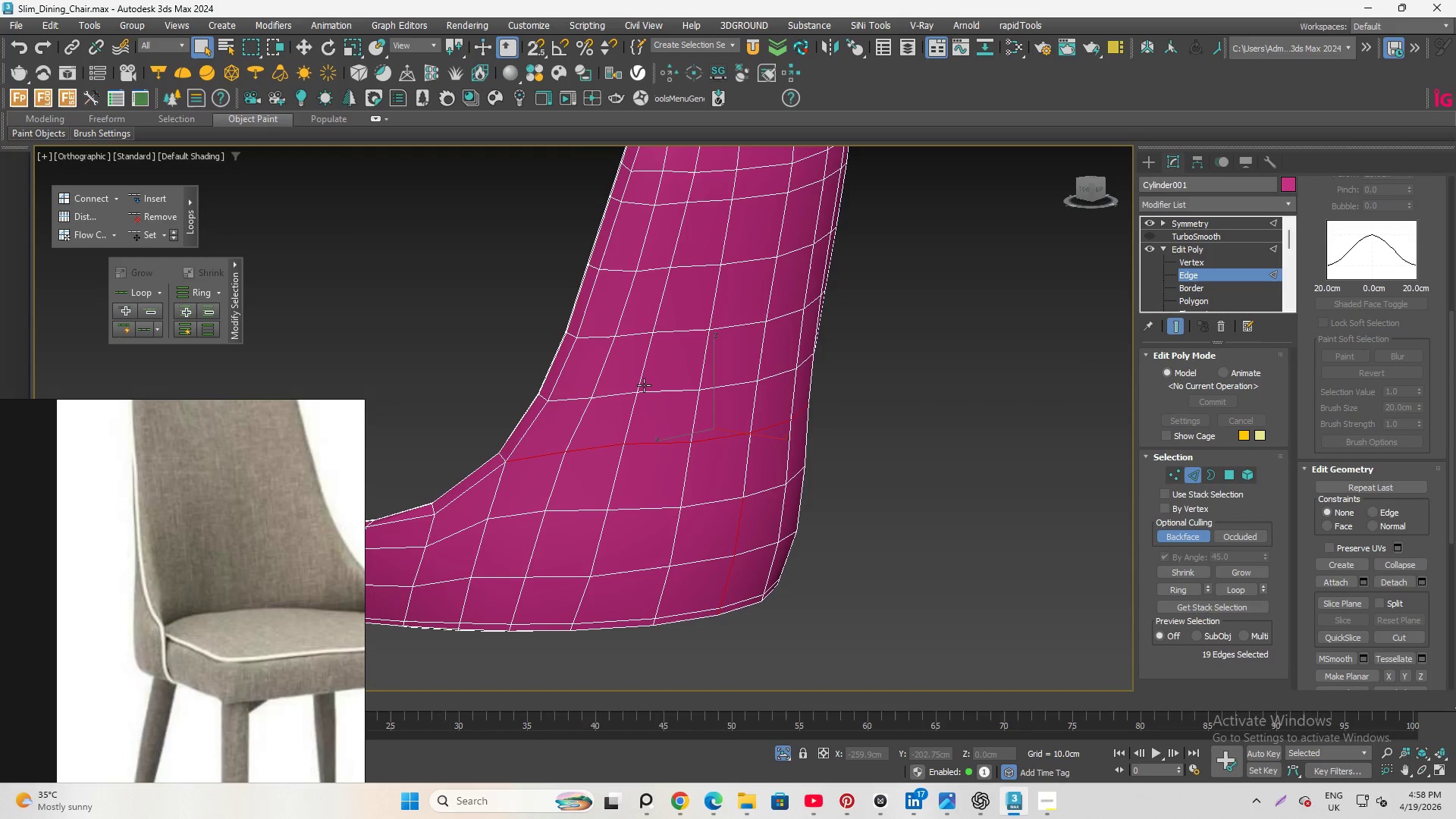 
left_click([949, 350])
 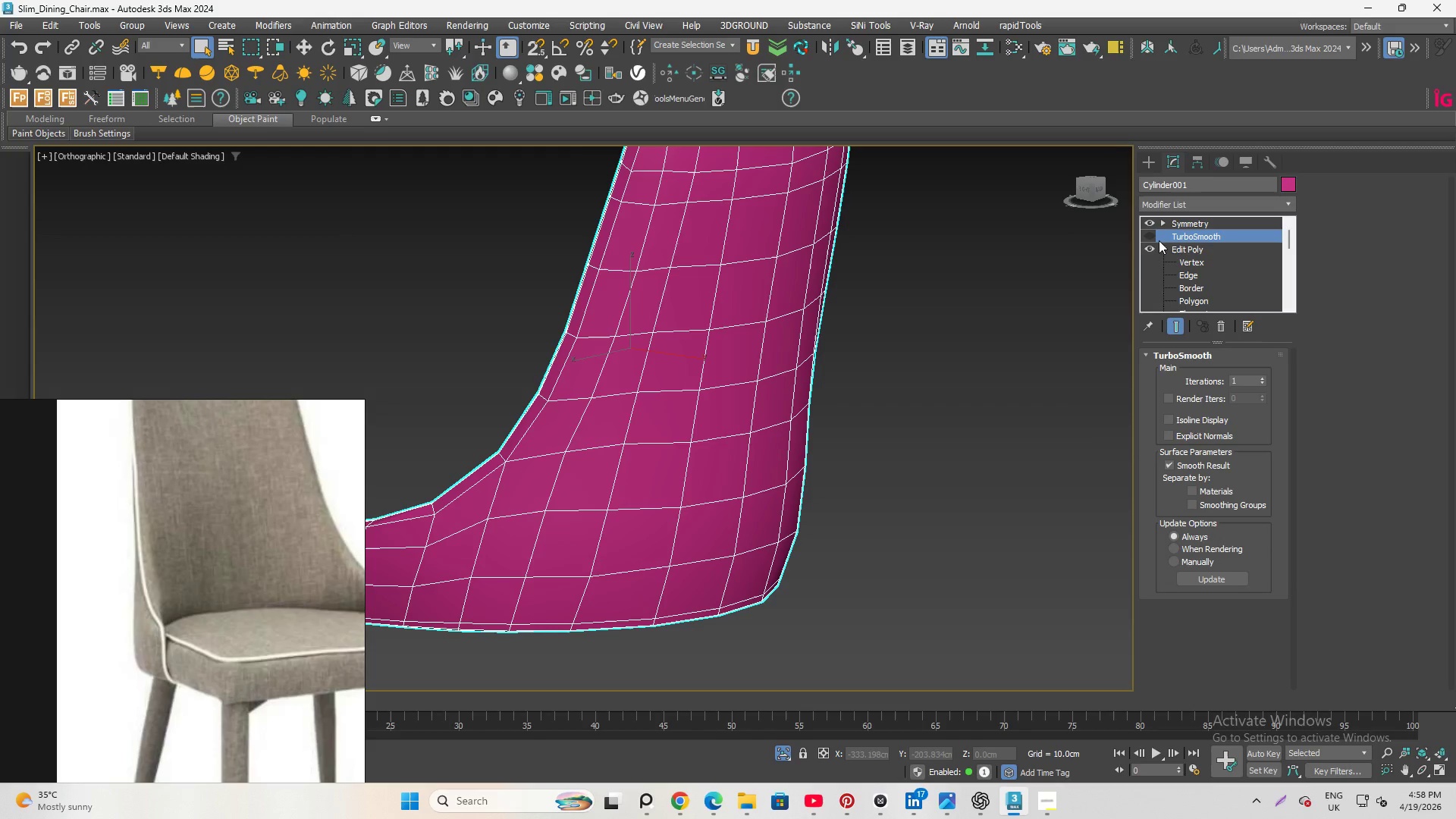 
left_click([1145, 235])
 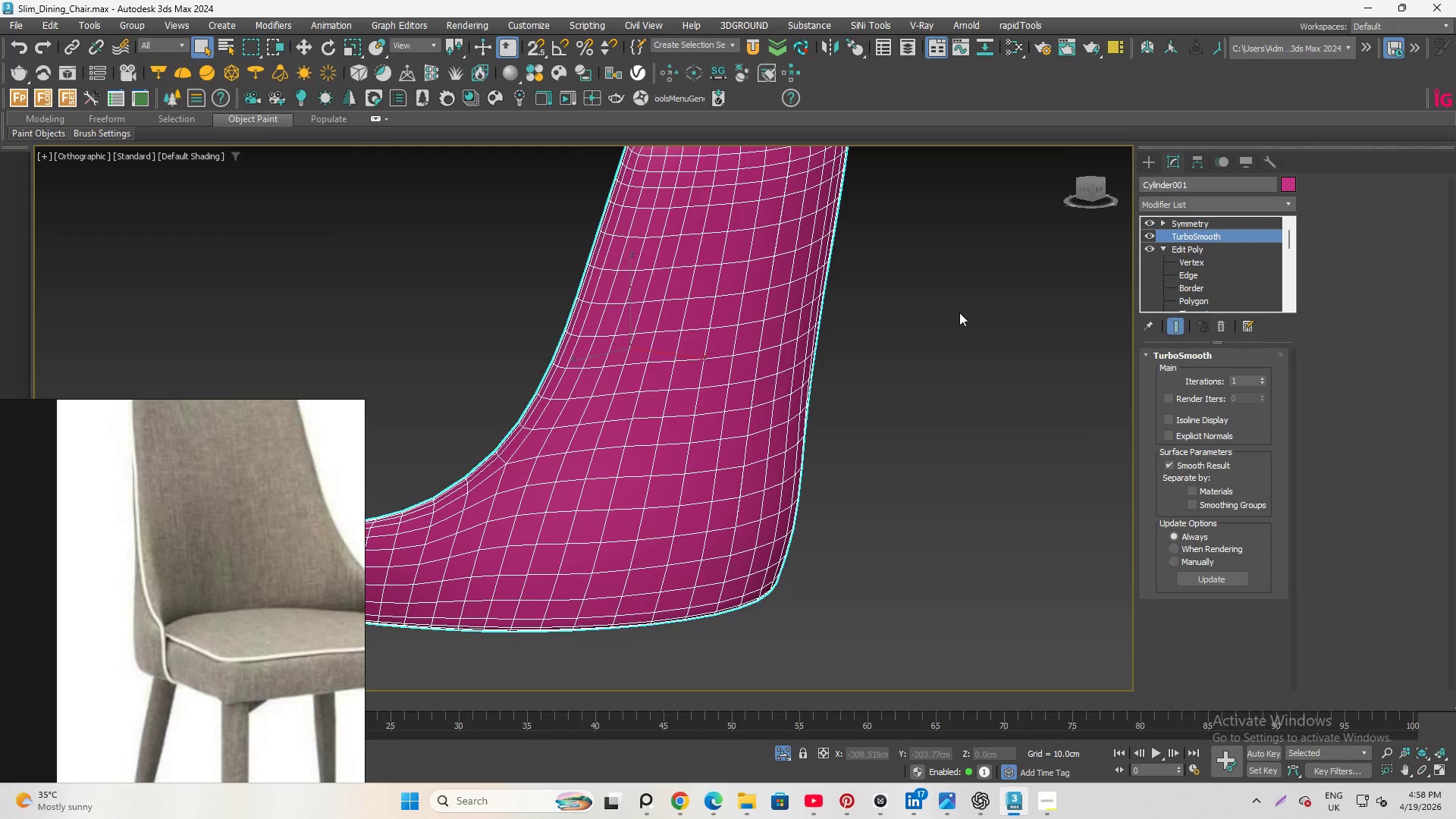 
key(F4)
 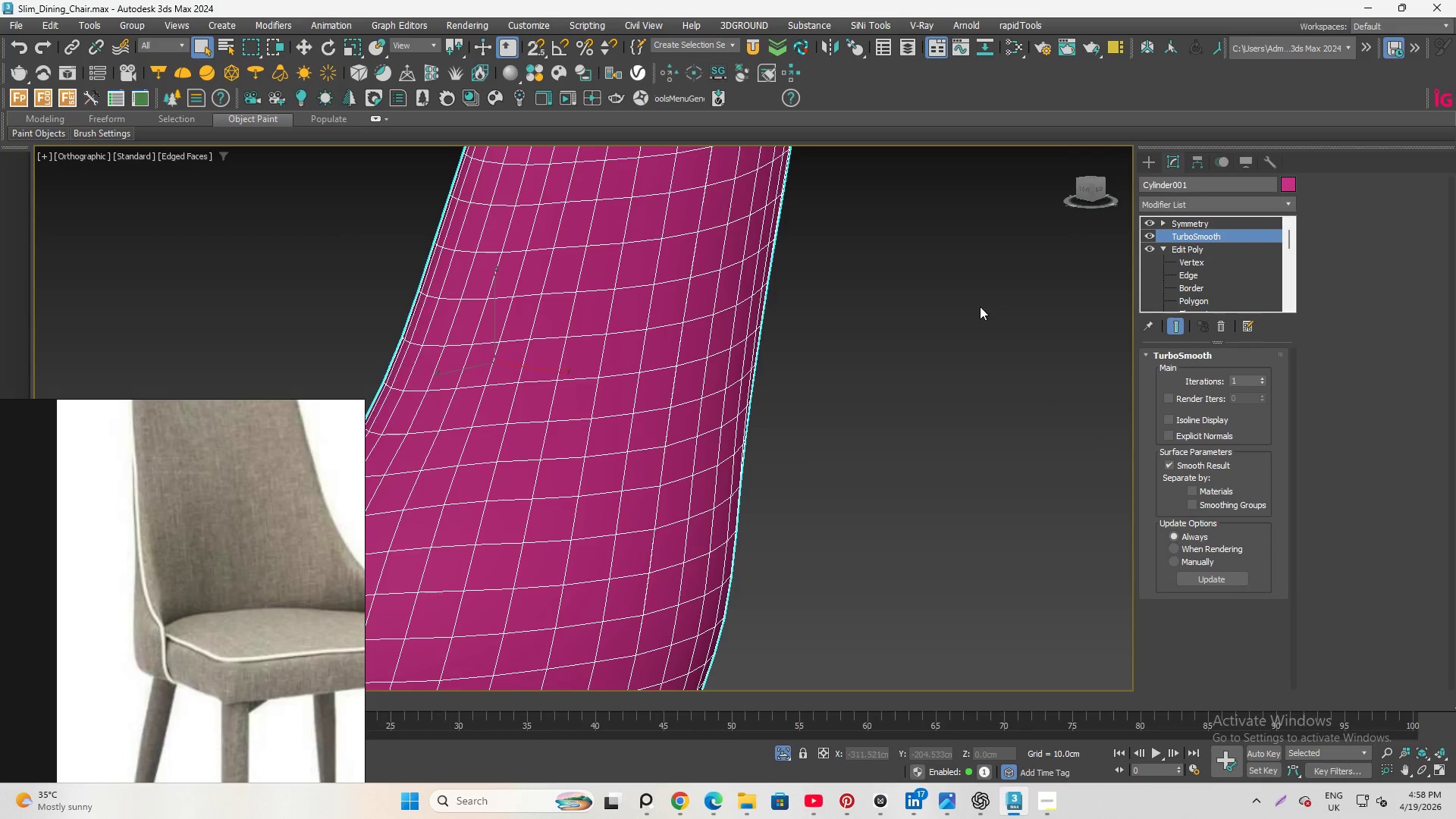 
scroll: coordinate [959, 314], scroll_direction: up, amount: 1.0
 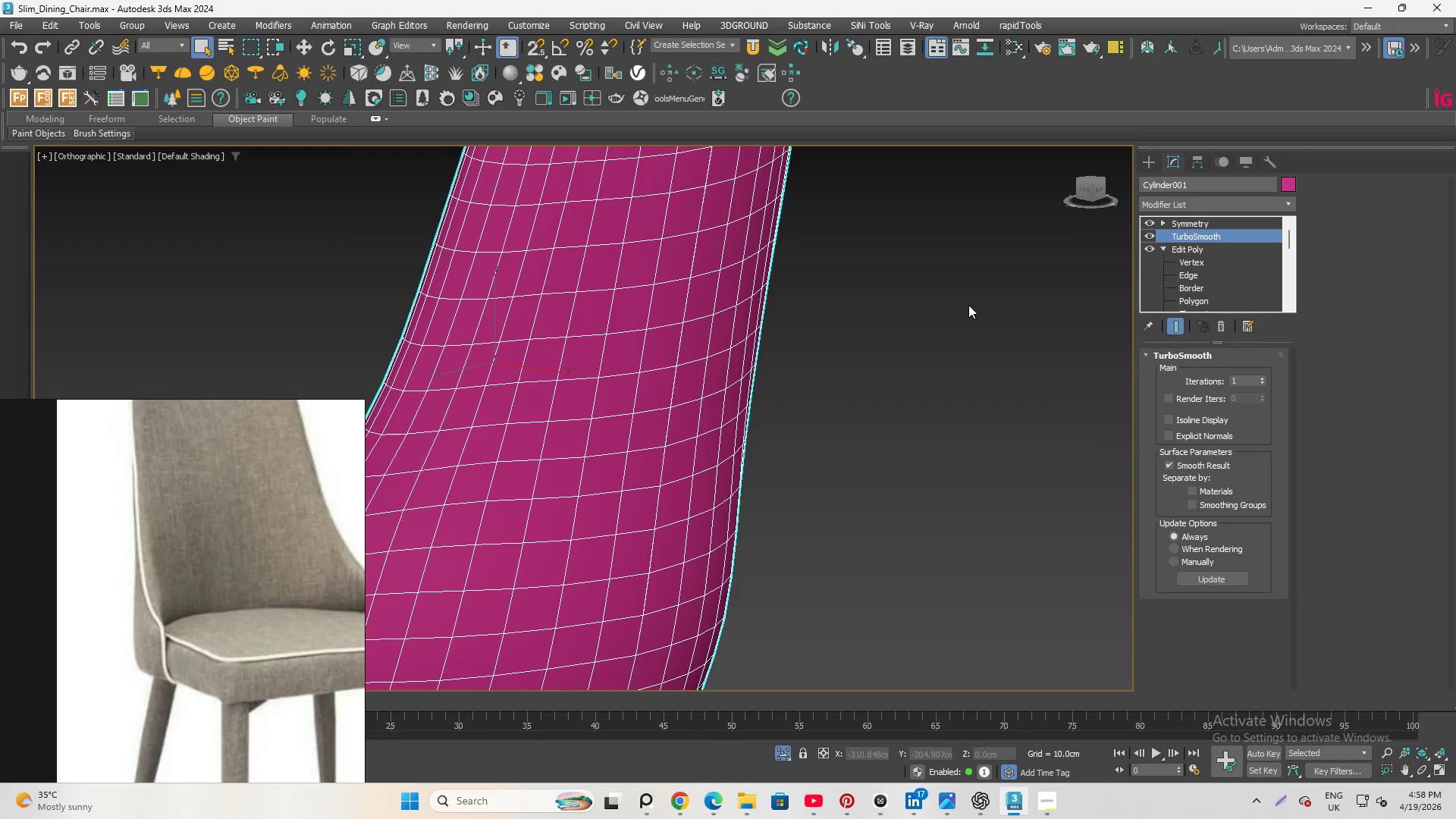 
scroll: coordinate [981, 323], scroll_direction: down, amount: 2.0
 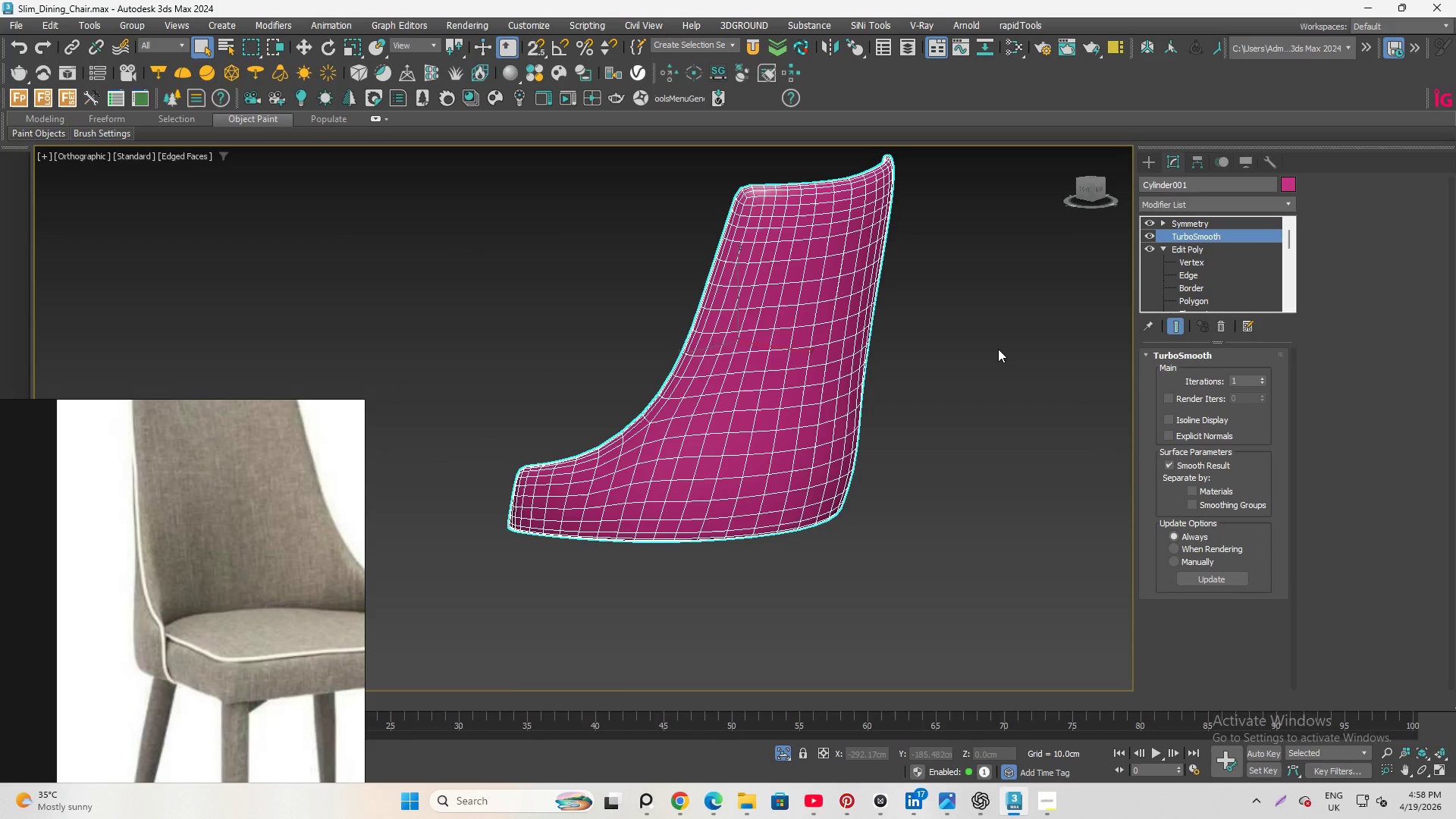 
left_click([998, 349])
 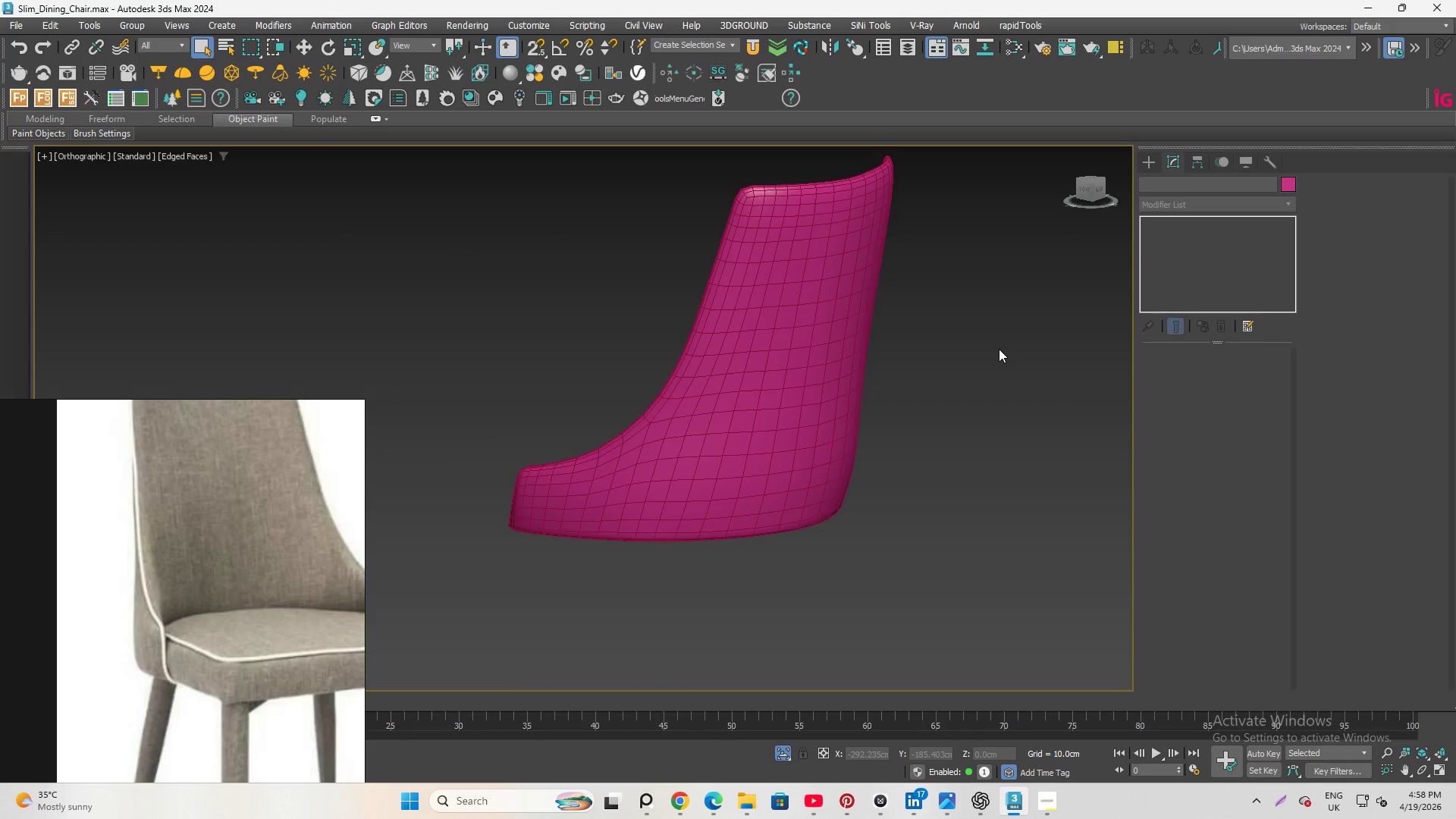 
key(F4)
 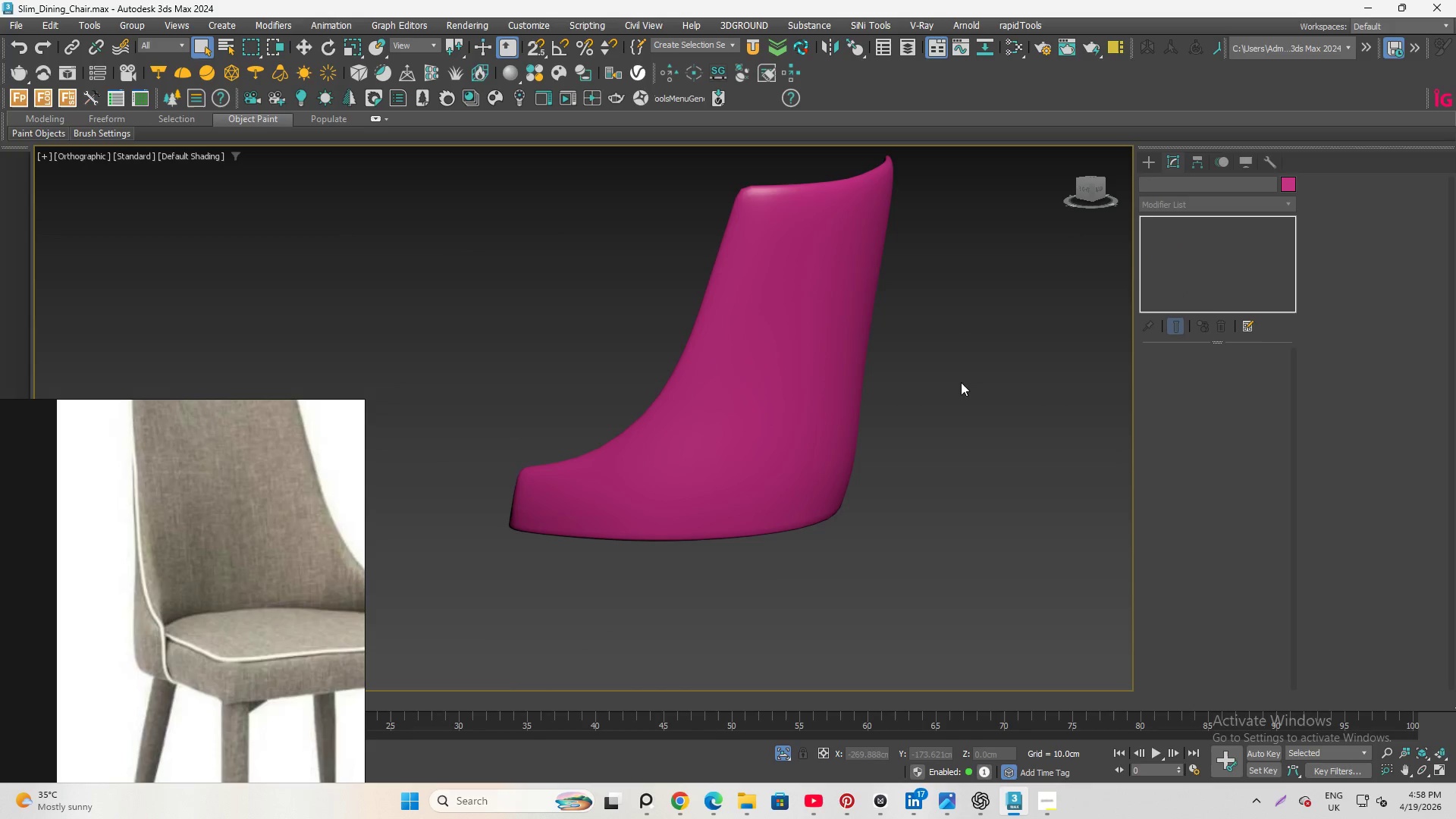 
hold_key(key=AltLeft, duration=6.48)
scroll: coordinate [913, 450], scroll_direction: down, amount: 1.0
 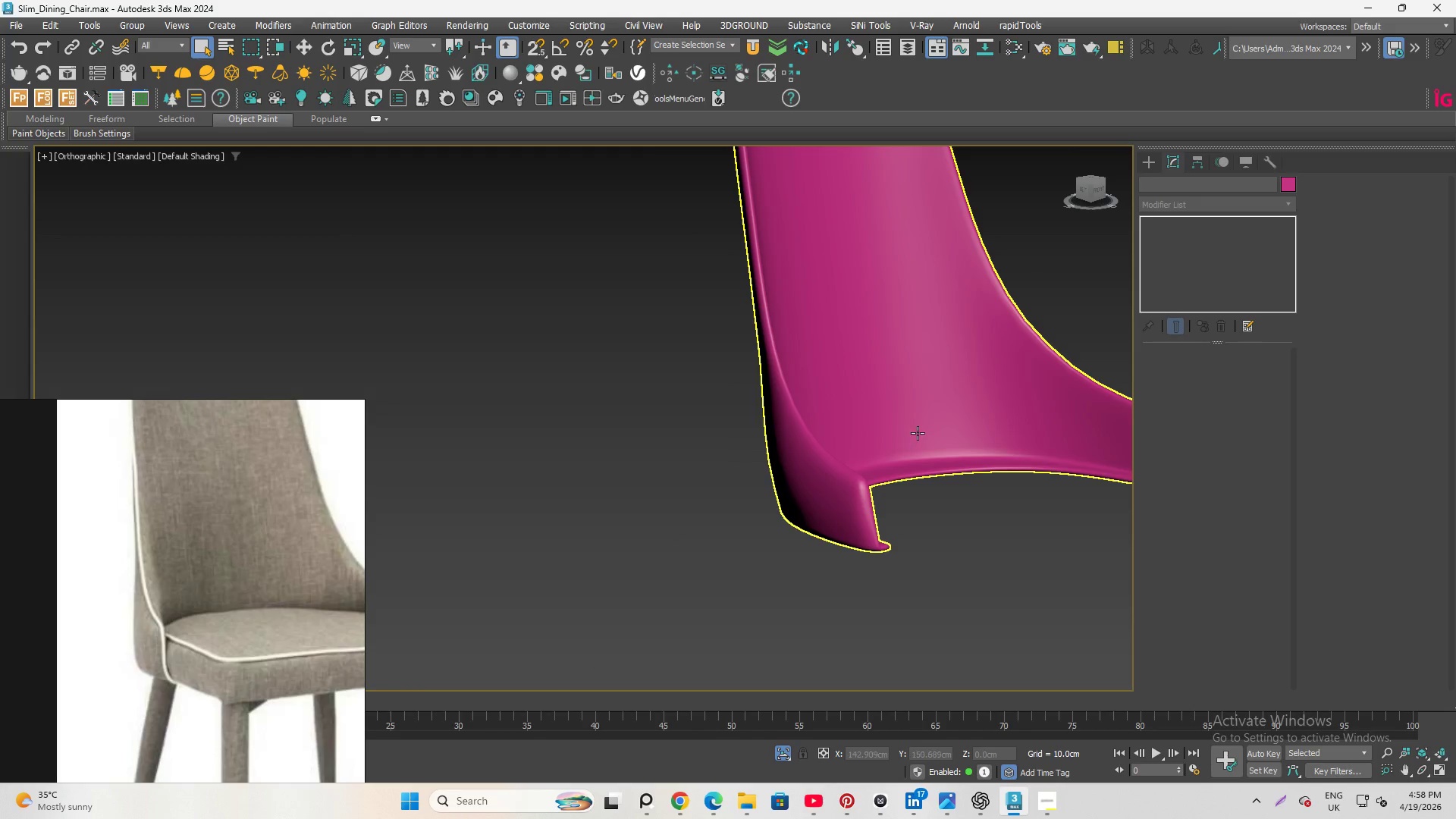 
left_click([918, 431])
 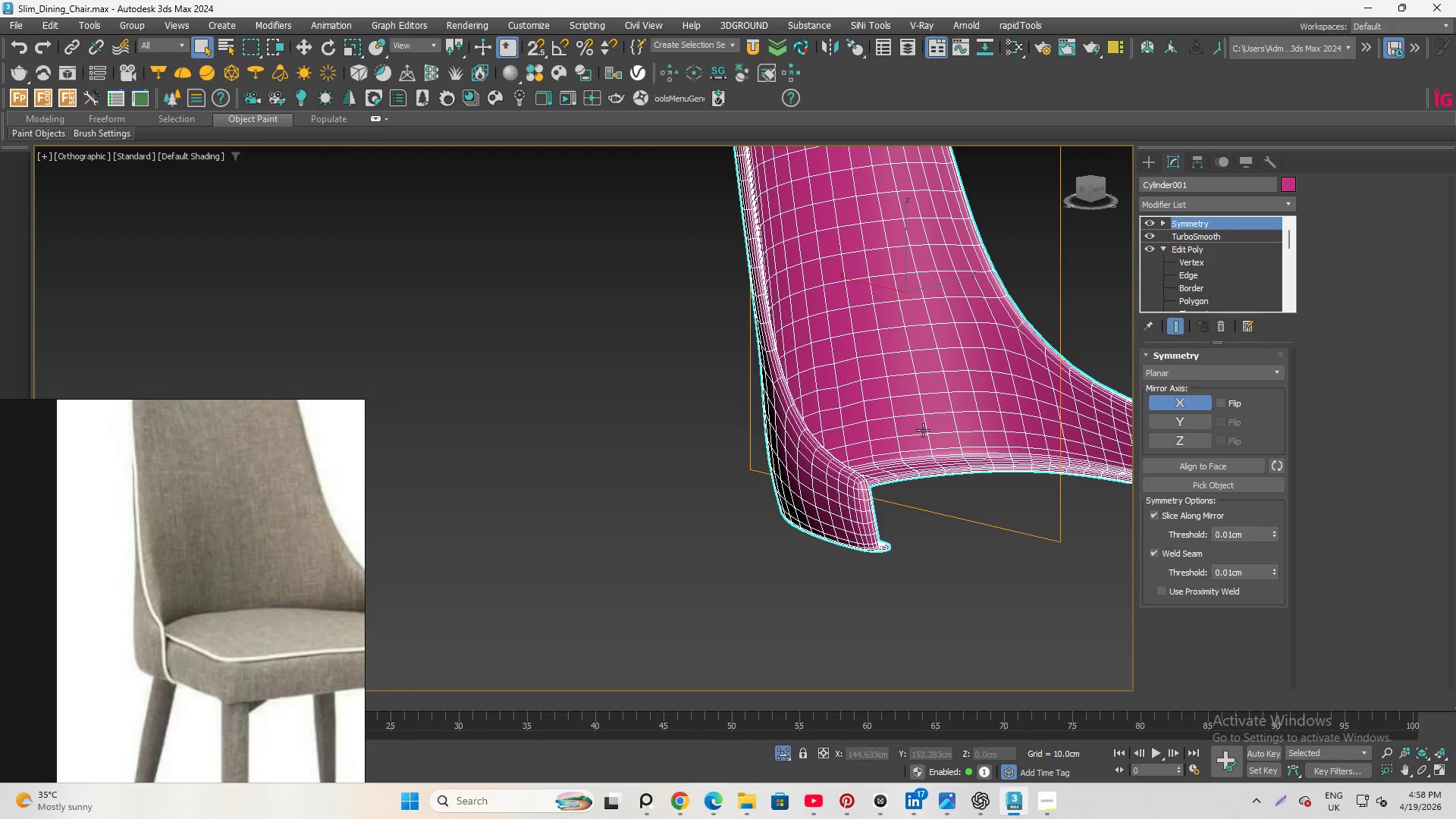 
scroll: coordinate [930, 428], scroll_direction: up, amount: 2.0
 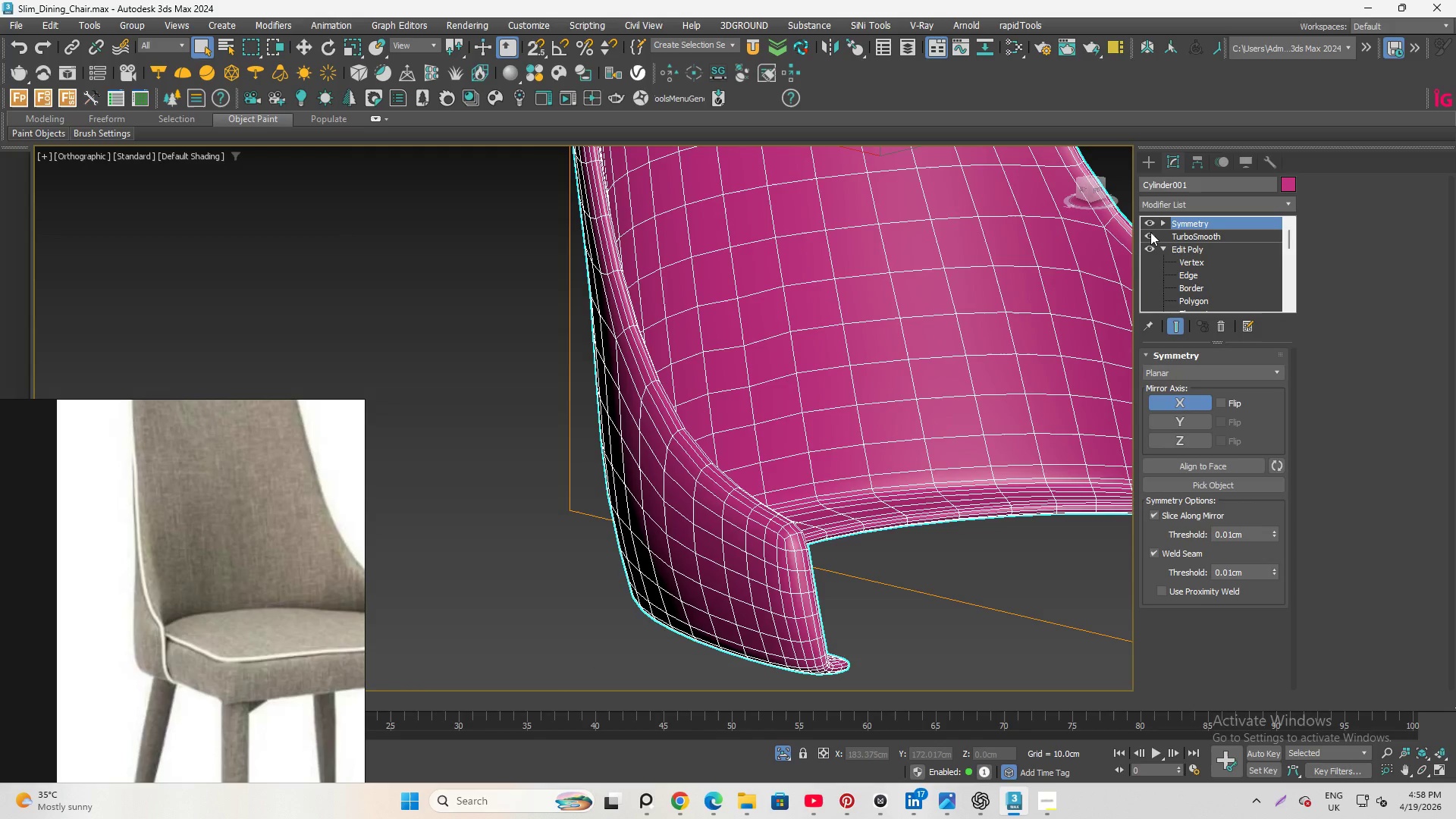 
left_click([1150, 232])
 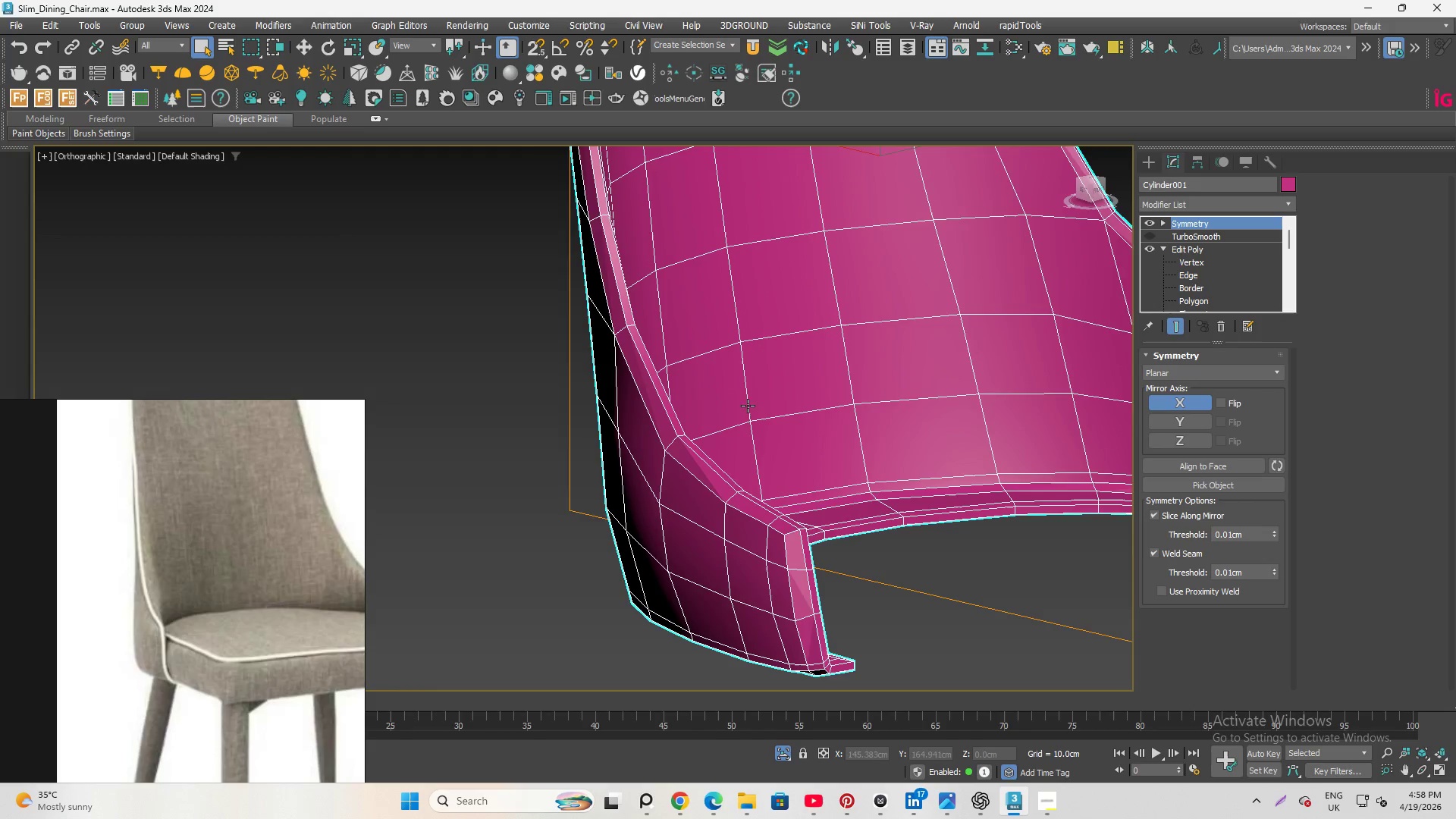 
hold_key(key=AltLeft, duration=3.39)
scroll: coordinate [628, 465], scroll_direction: down, amount: 1.0
 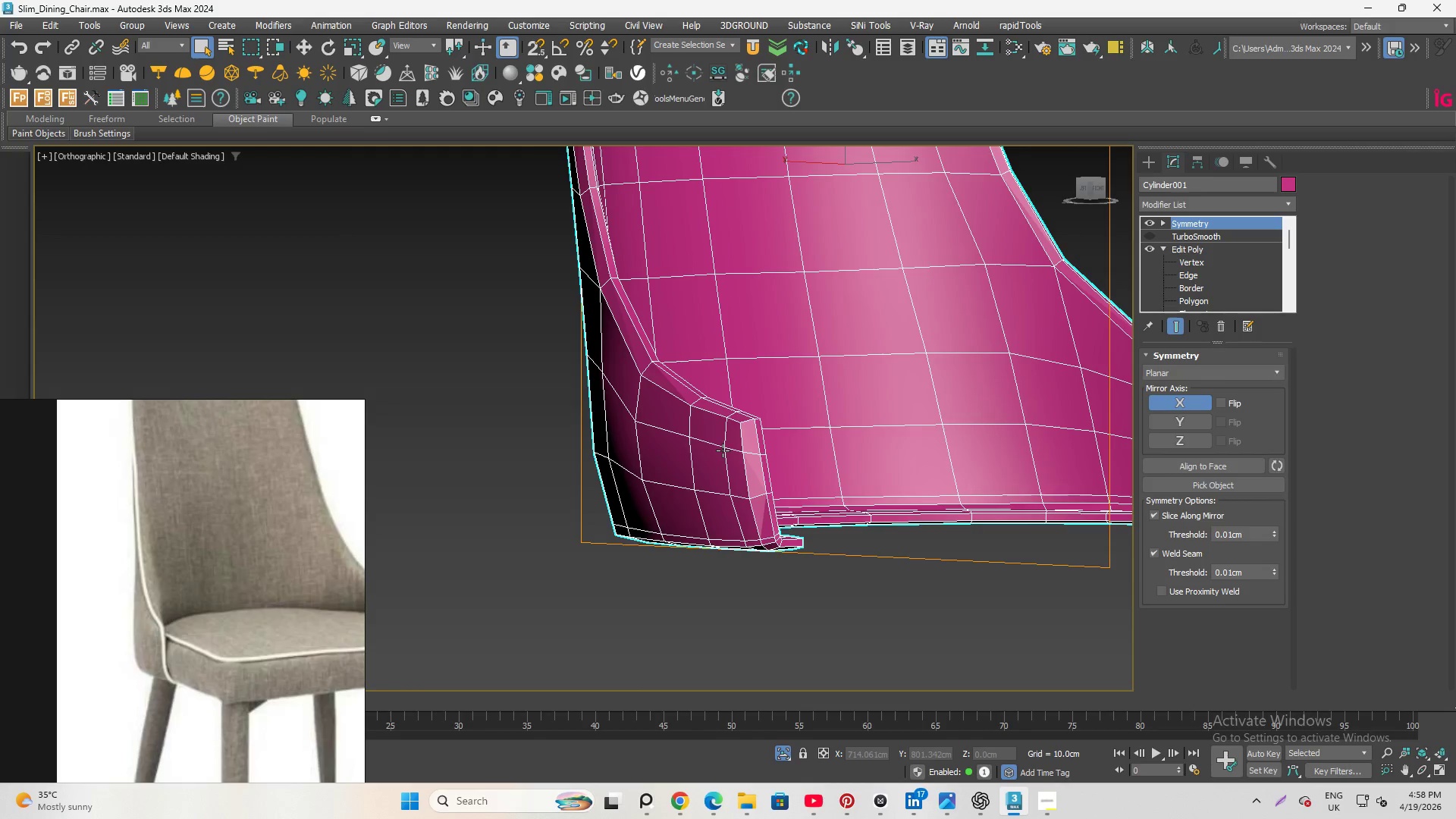 
wait(9.01)
 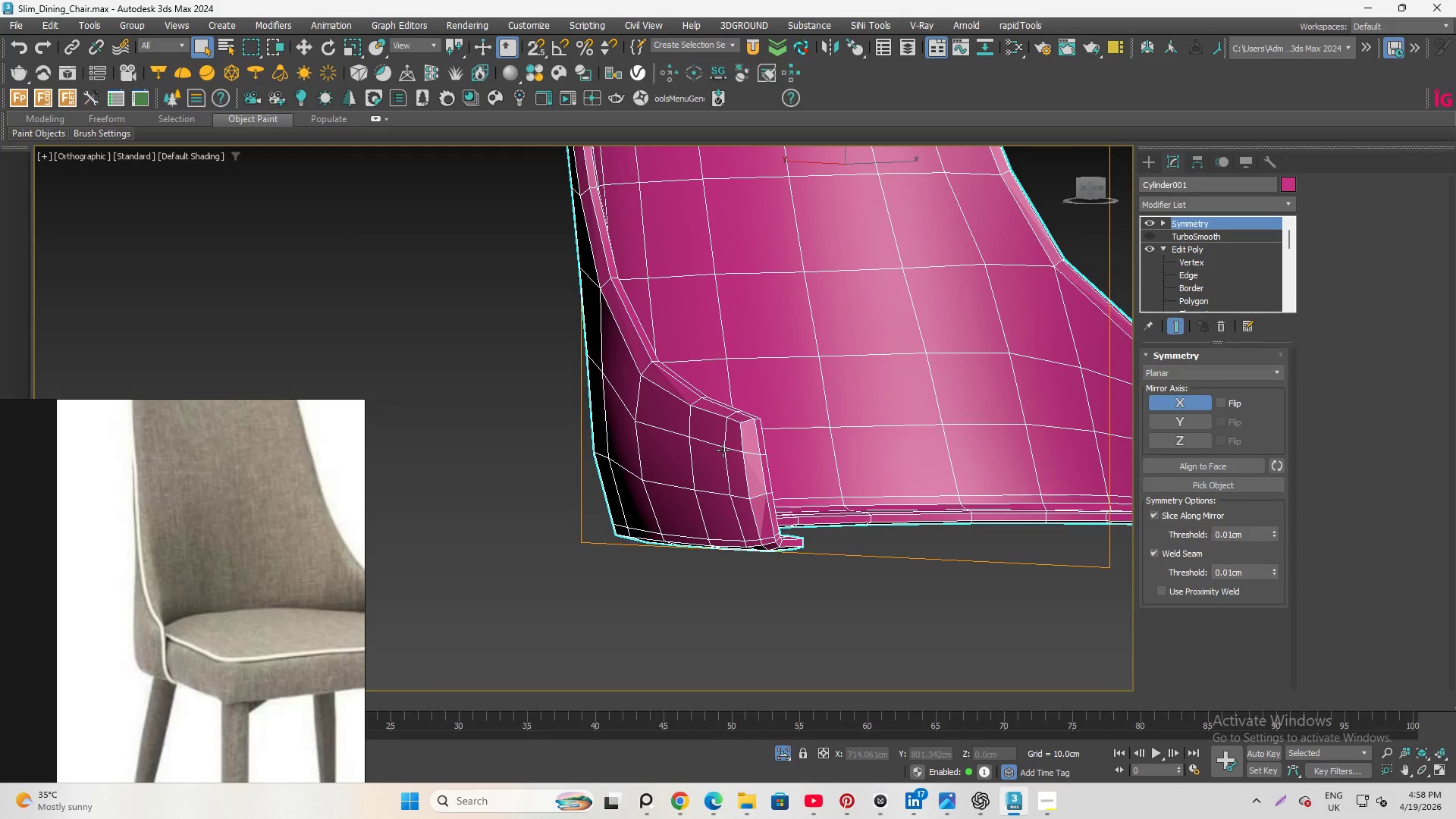 
scroll: coordinate [698, 456], scroll_direction: down, amount: 1.0
 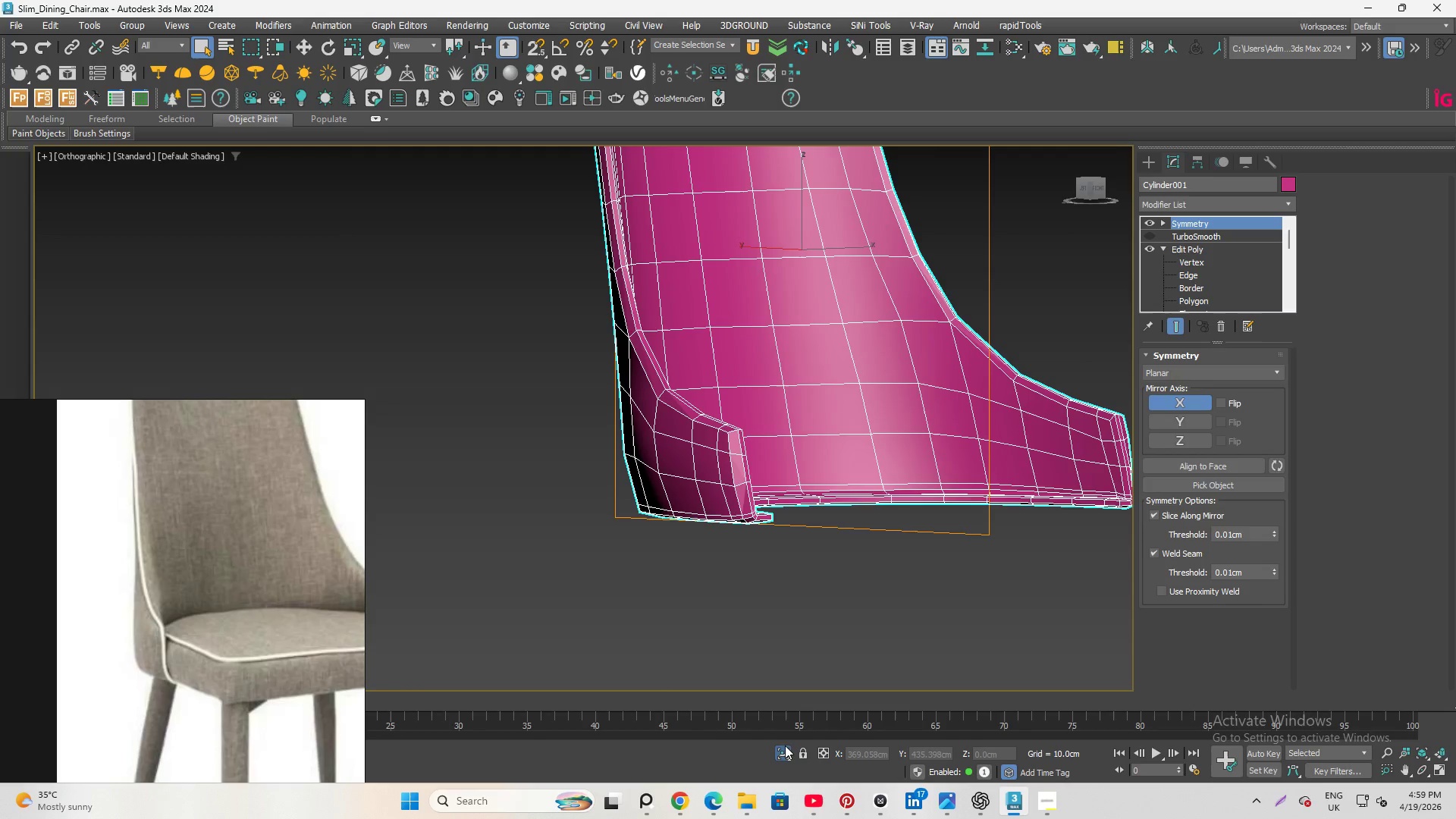 
left_click([786, 752])
 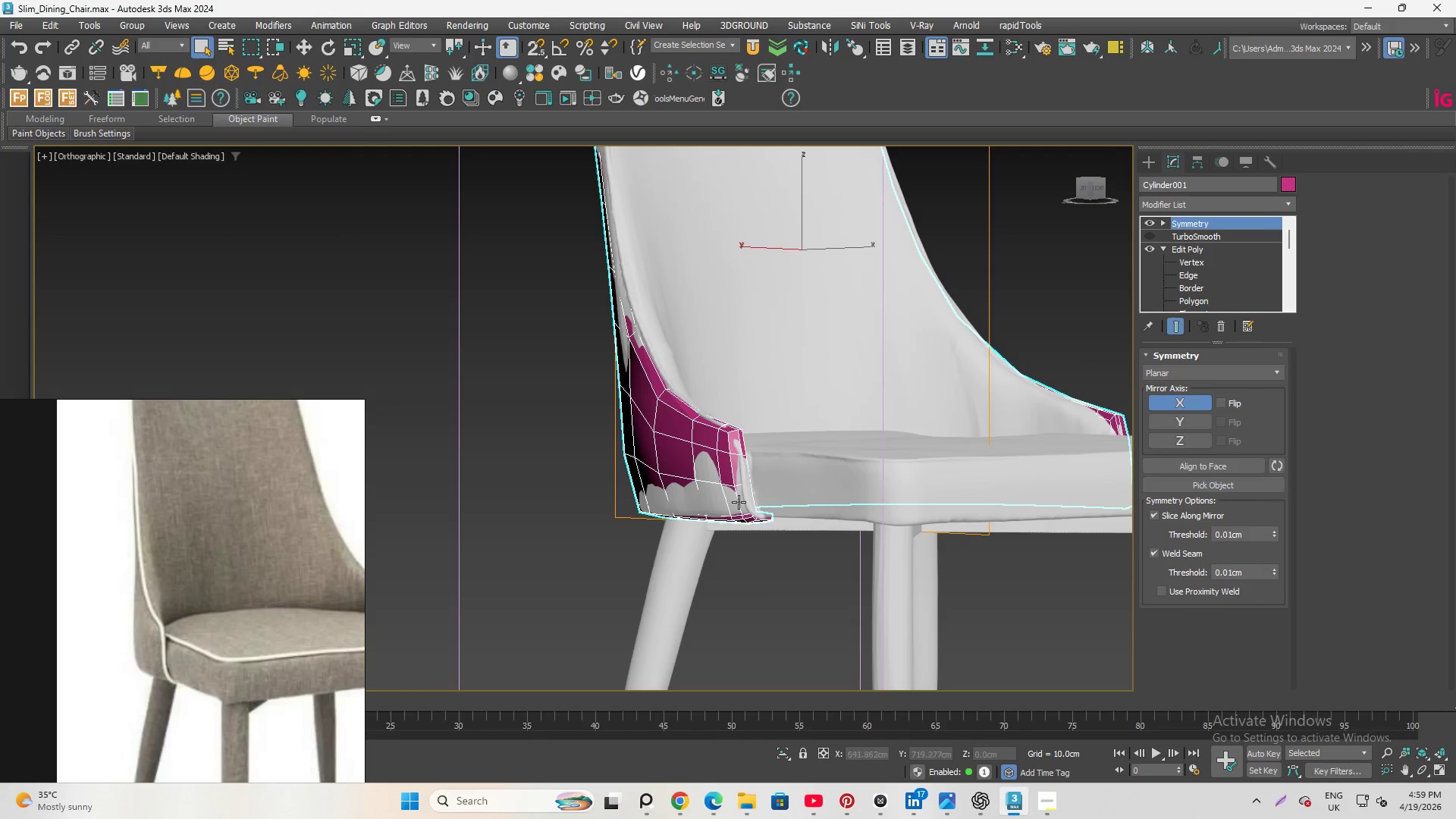 
hold_key(key=AltLeft, duration=2.22)
 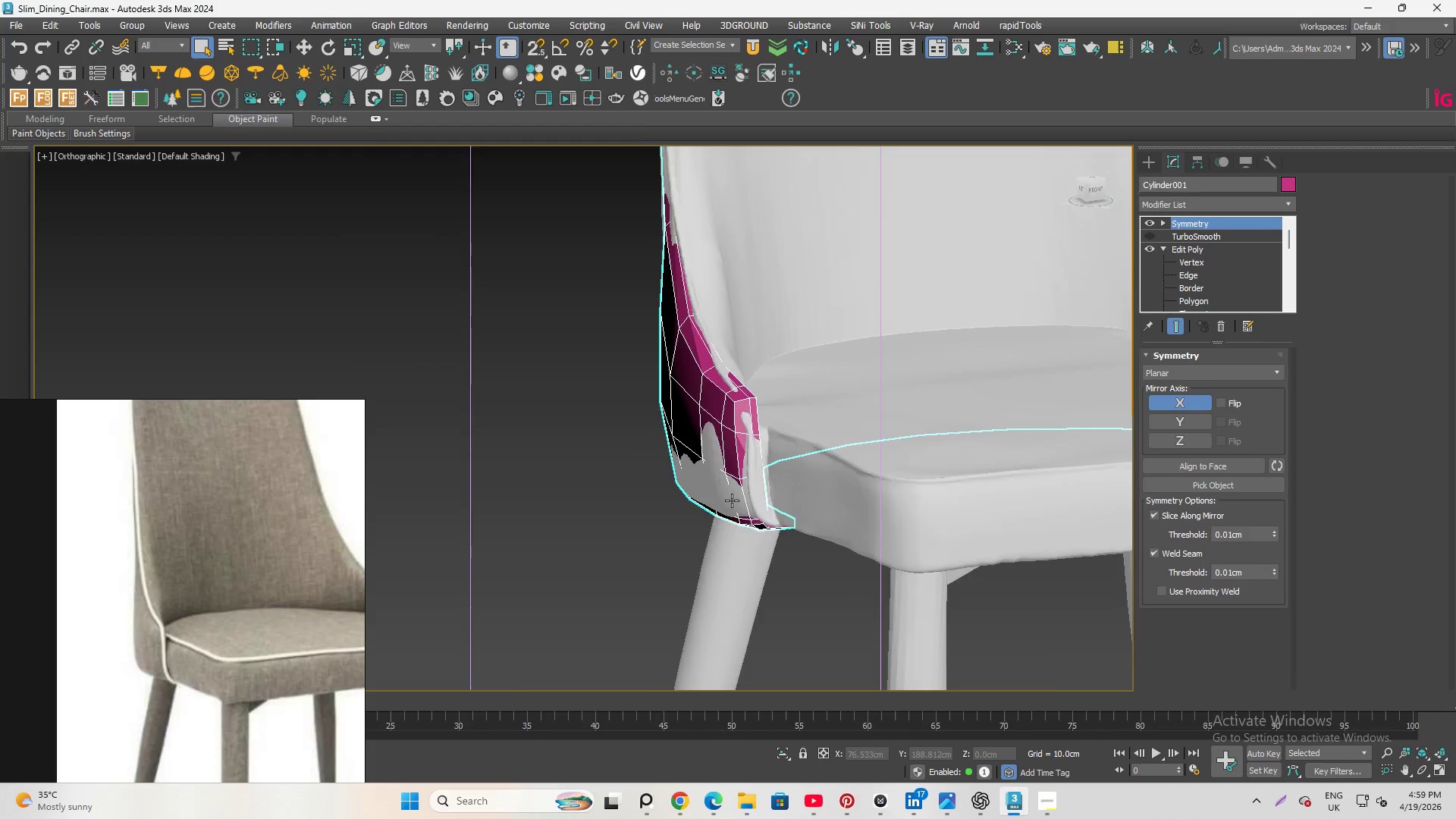 
scroll: coordinate [738, 500], scroll_direction: down, amount: 1.0
 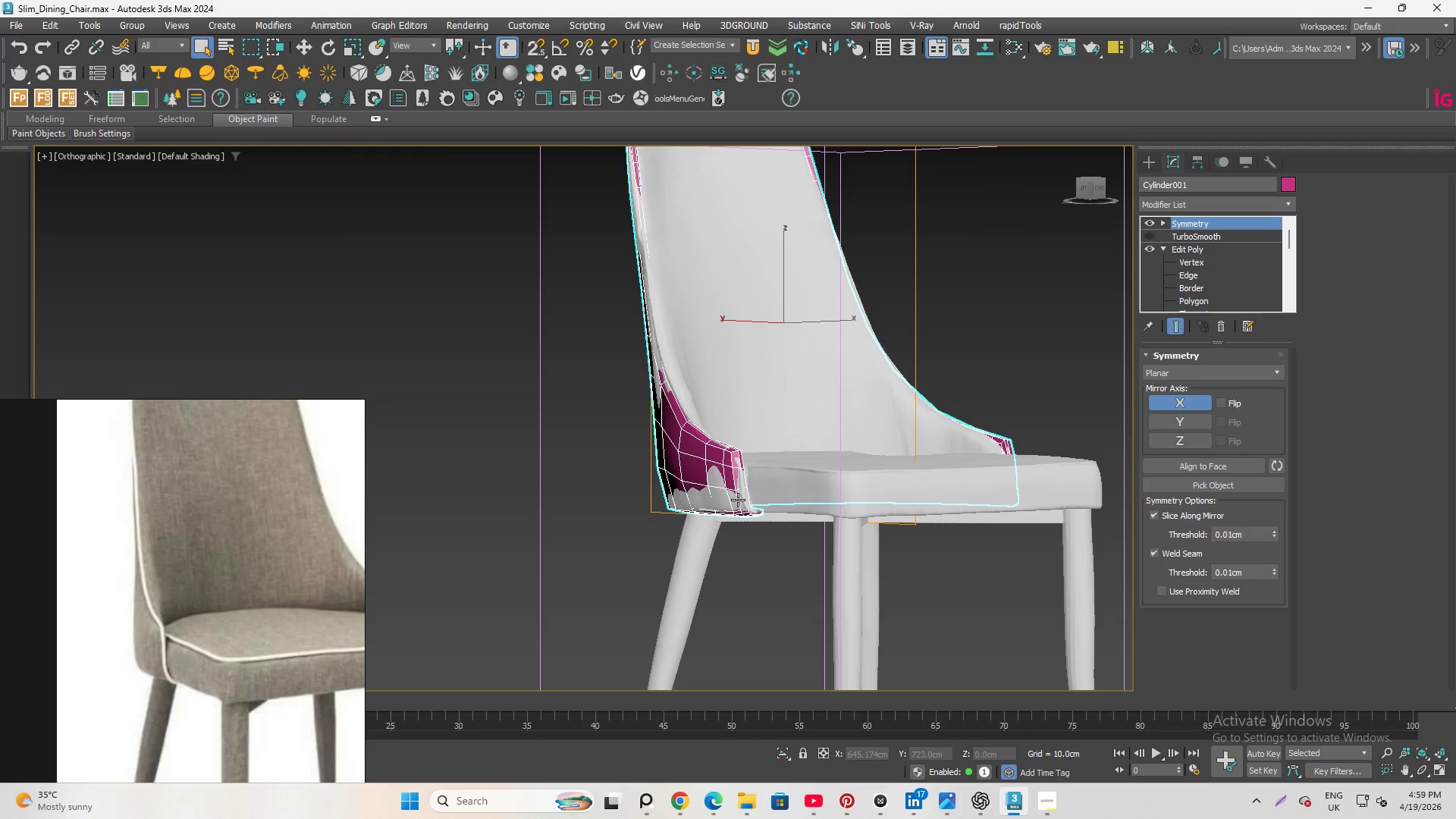 
hold_key(key=AltLeft, duration=3.81)
 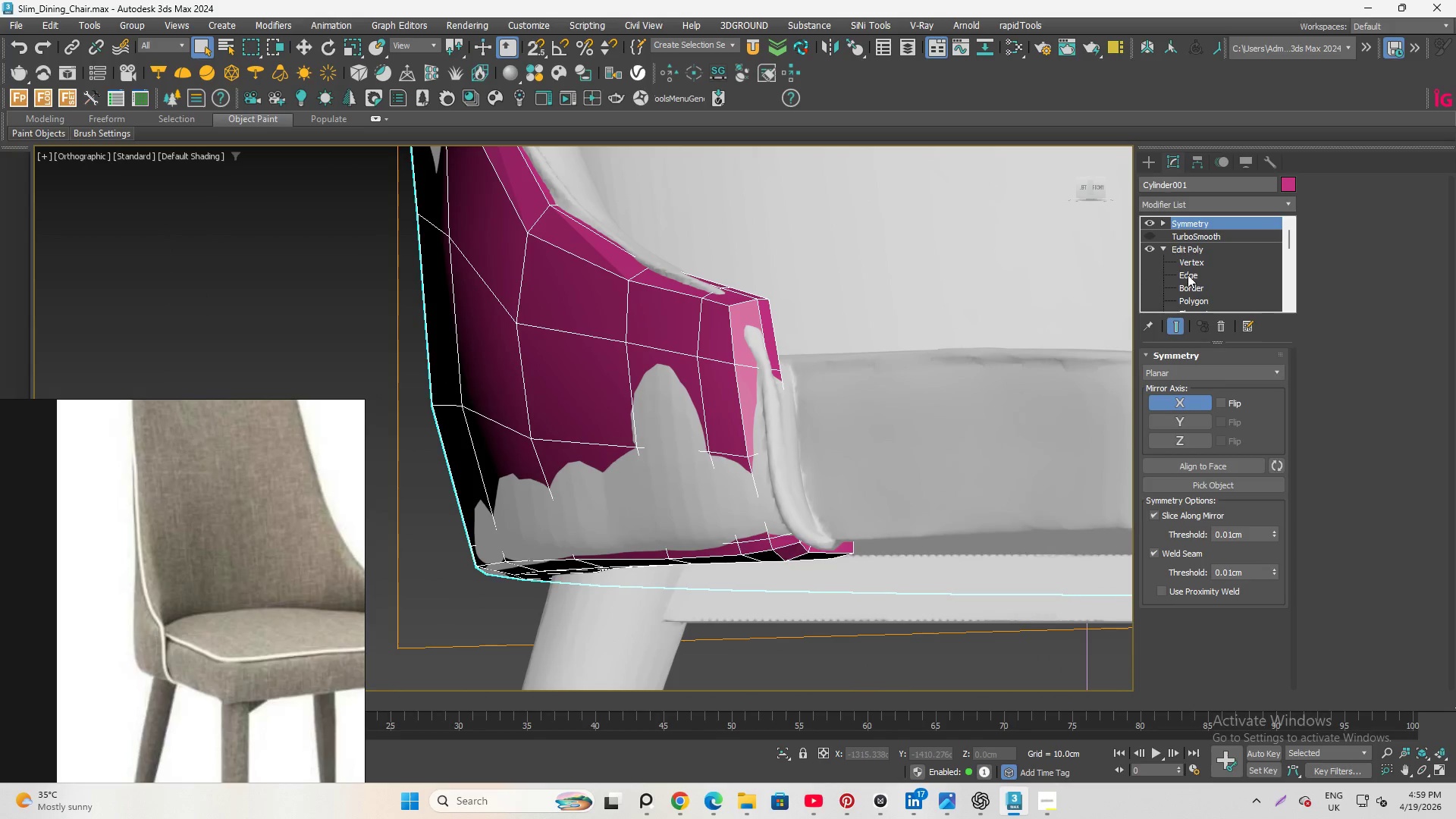 
scroll: coordinate [732, 500], scroll_direction: up, amount: 4.0
 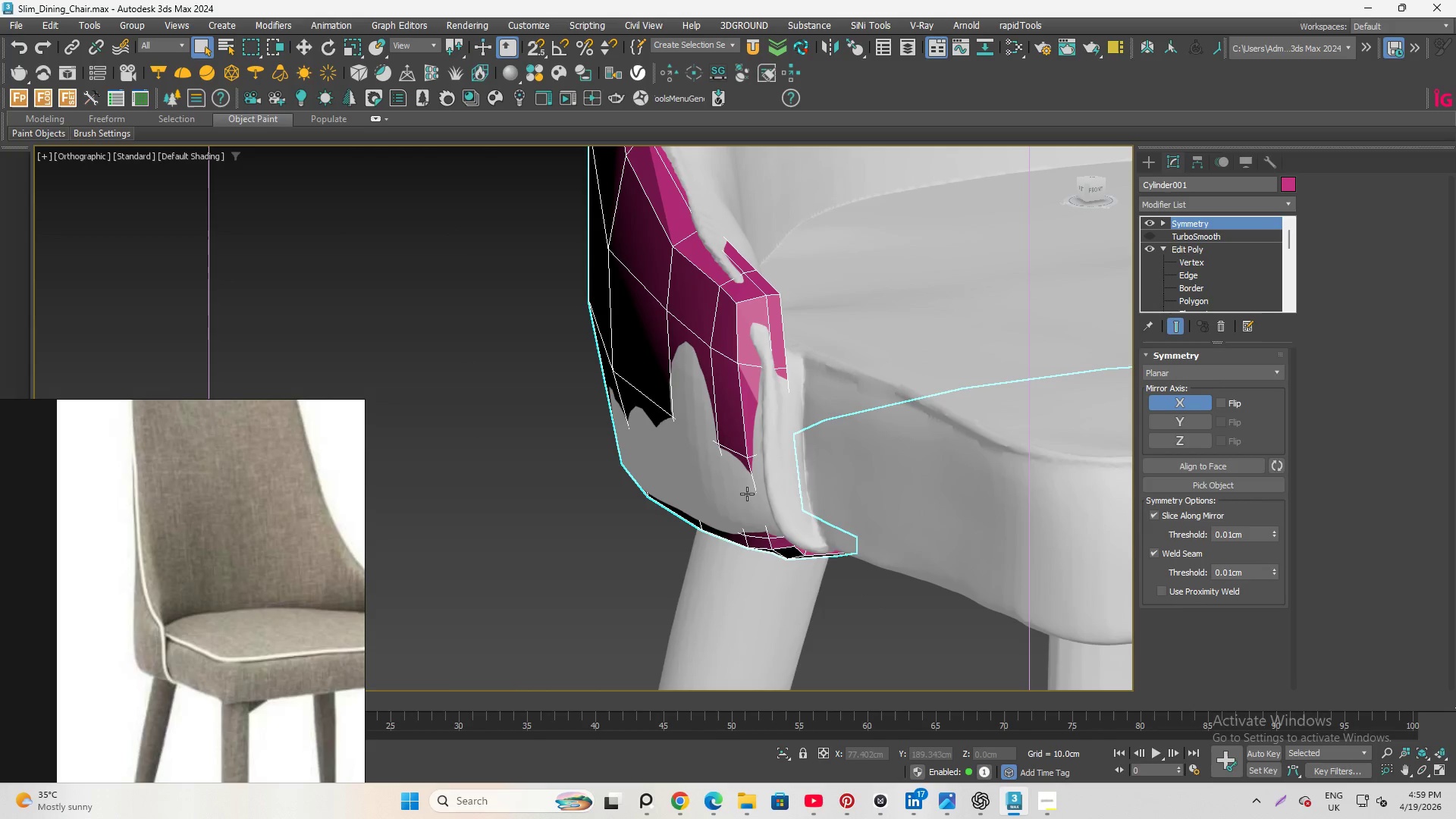 
left_click([1188, 275])
 